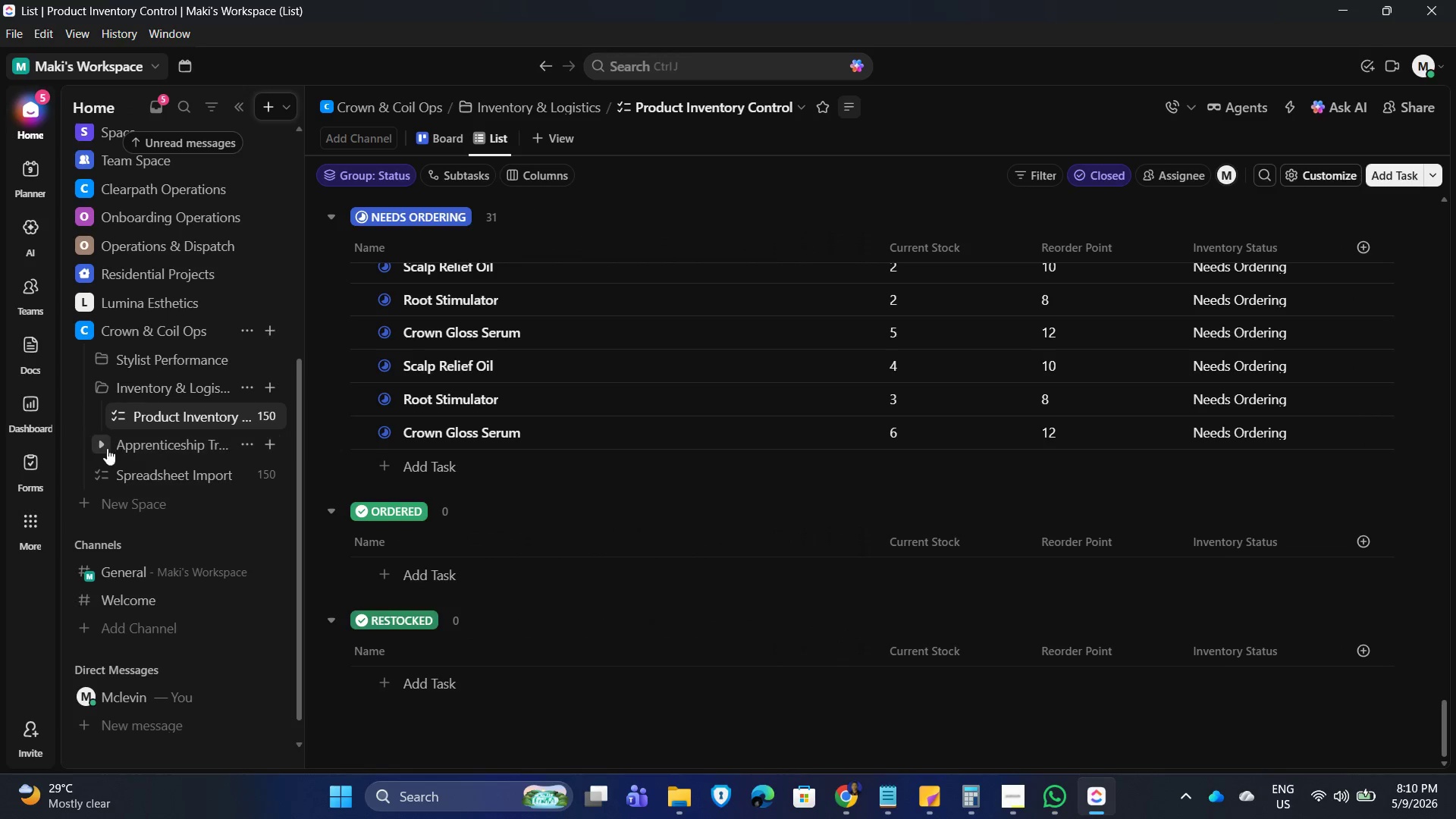 
left_click([104, 447])
 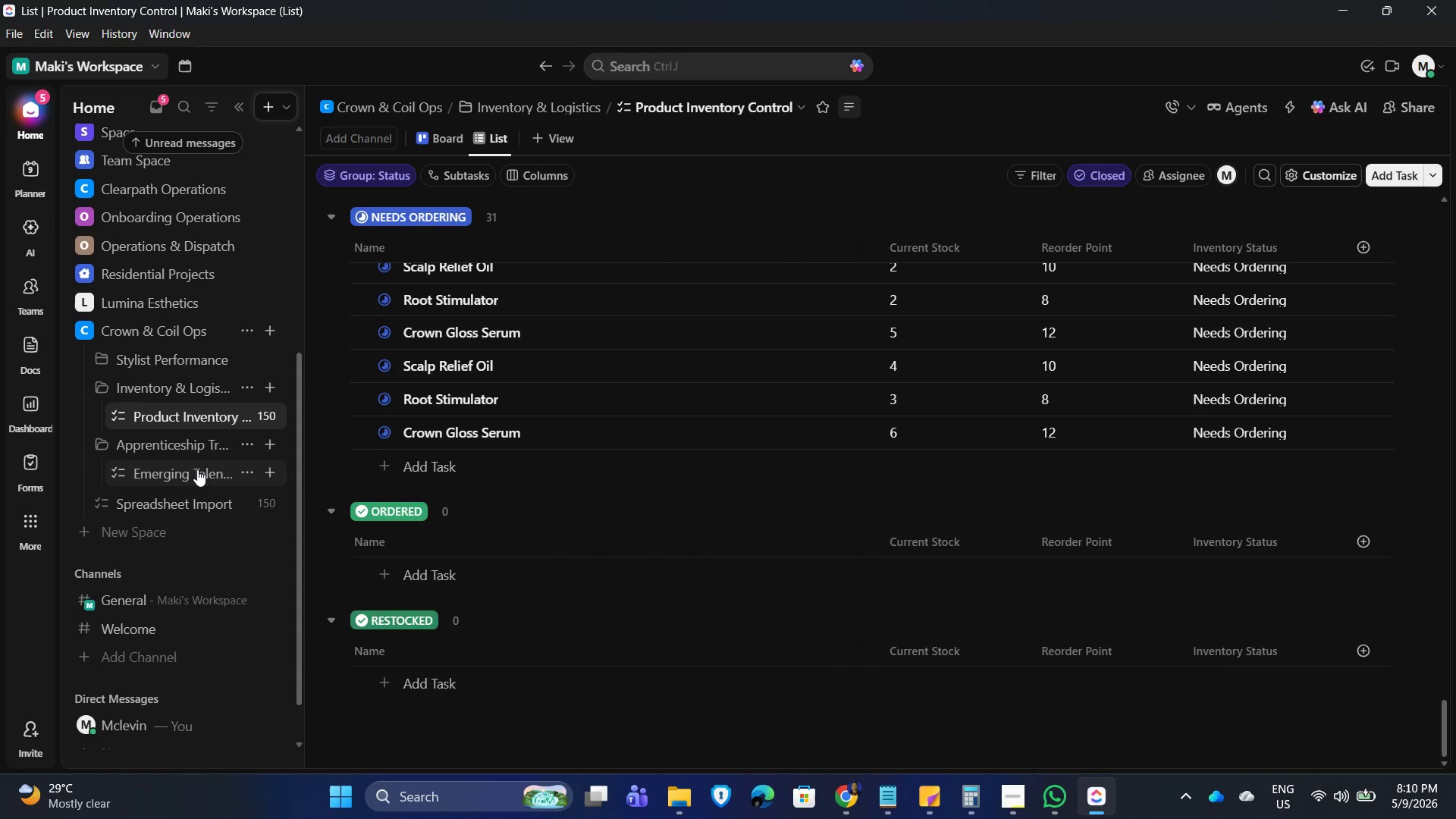 
left_click([197, 469])
 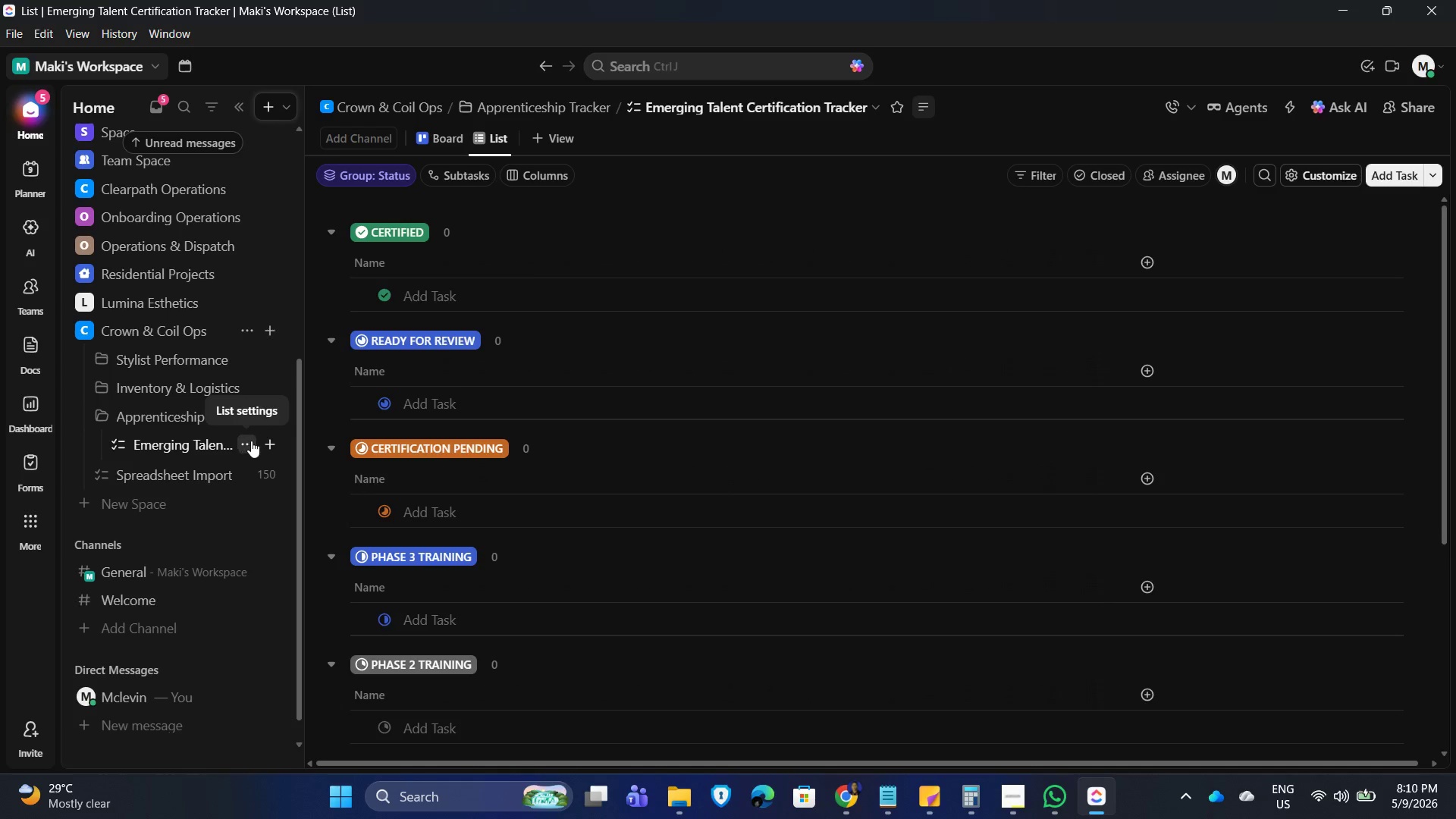 
wait(5.74)
 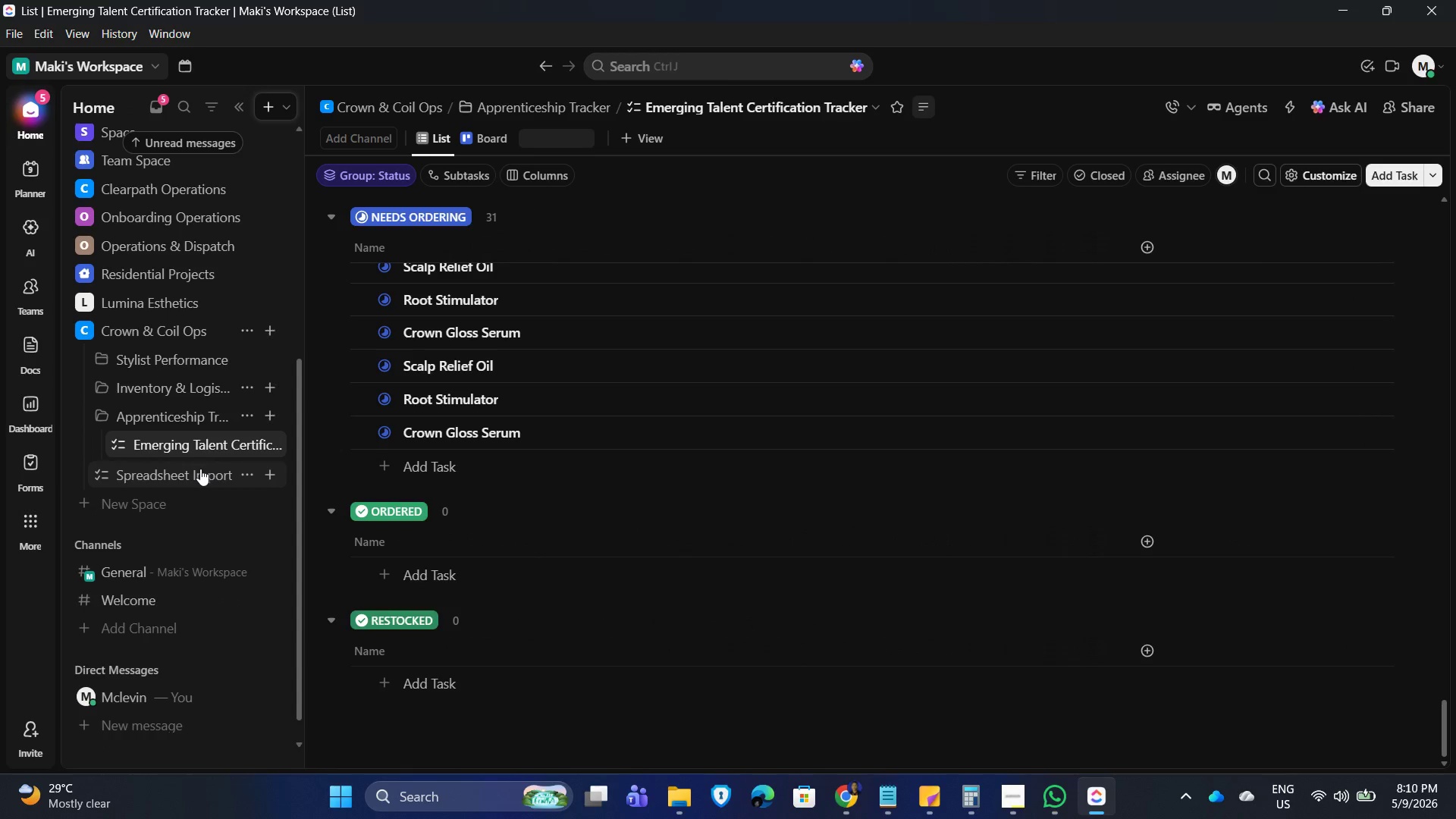 
mouse_move([234, 442])
 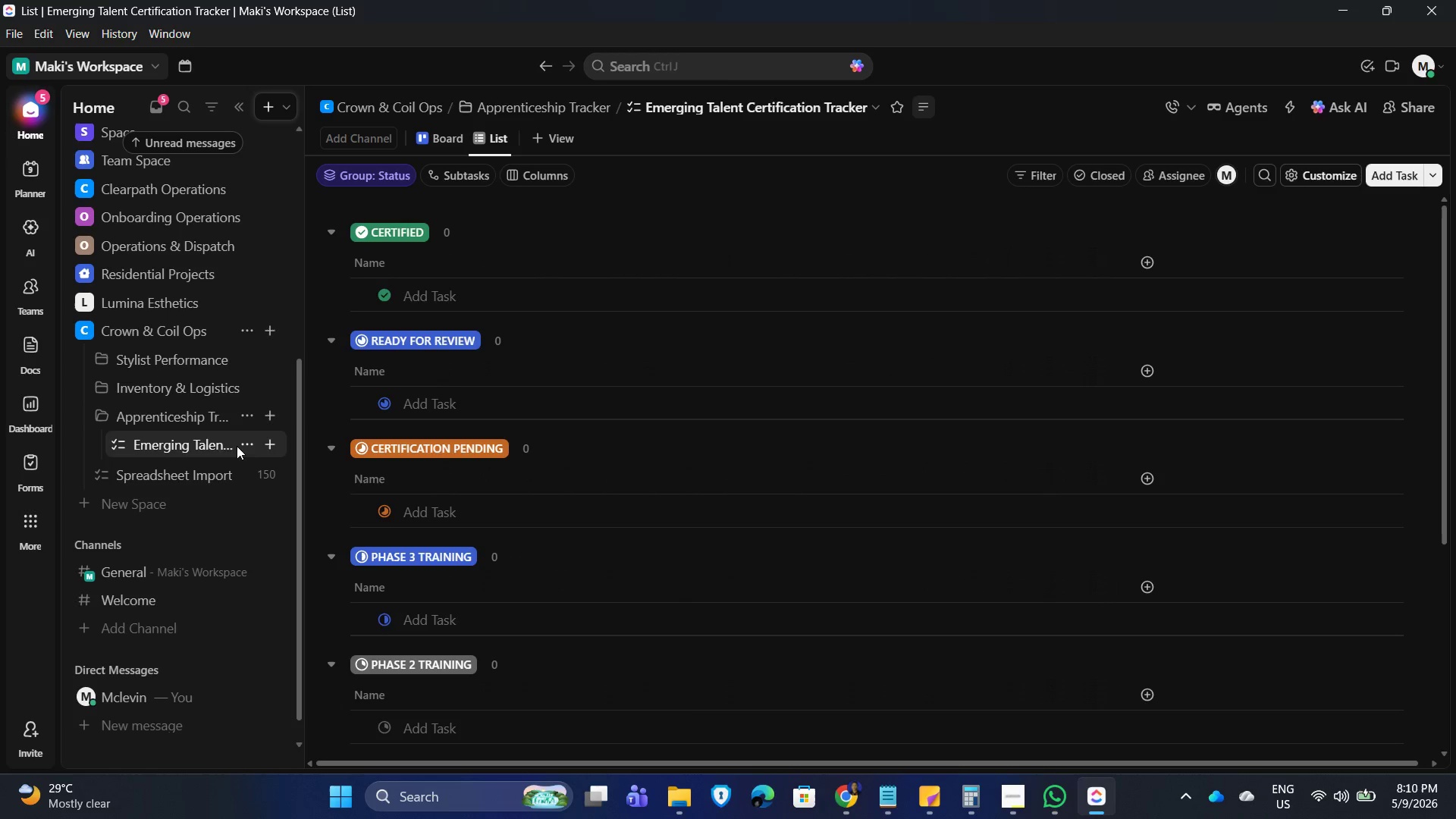 
left_click([241, 446])
 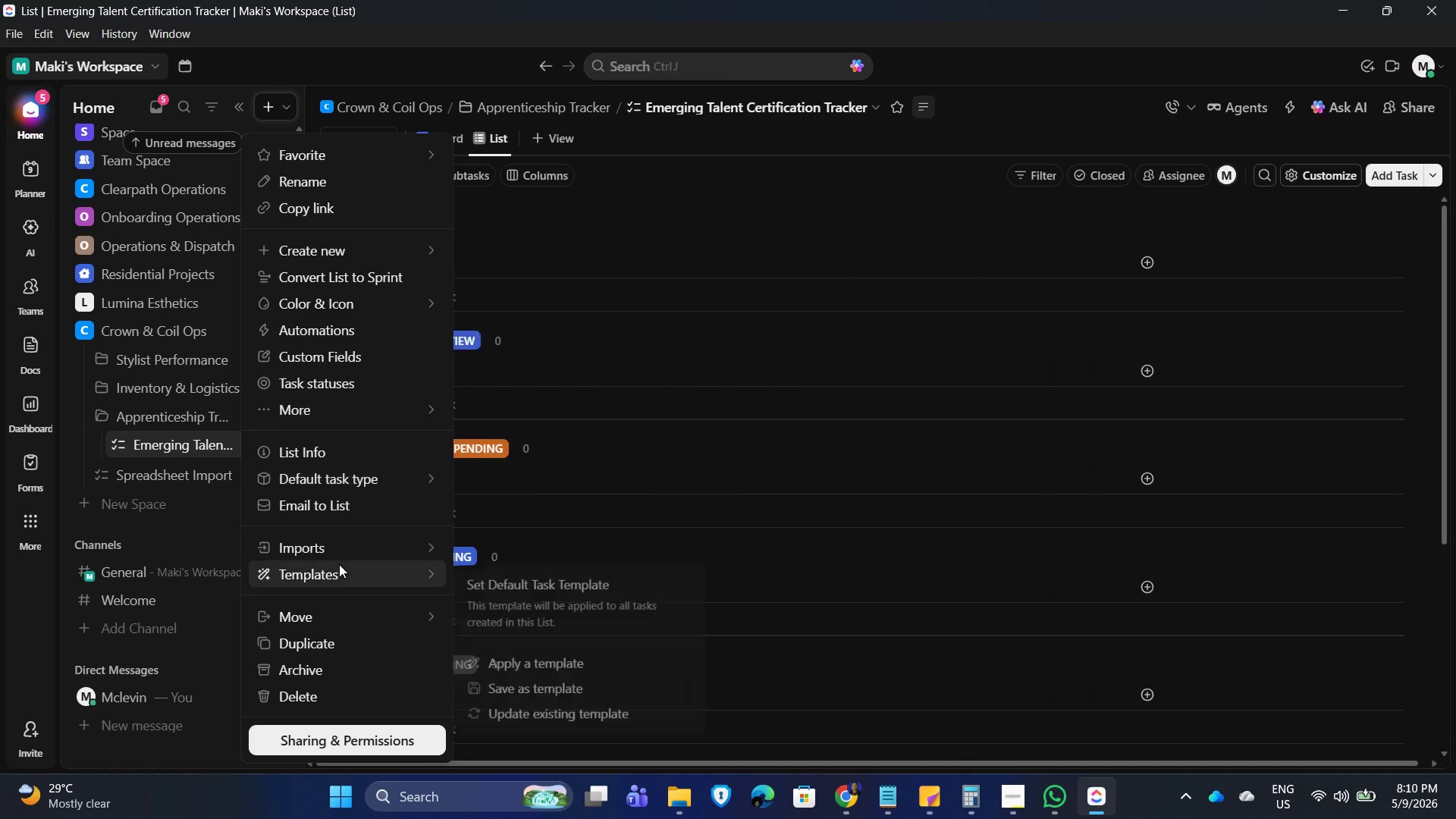 
left_click([347, 548])
 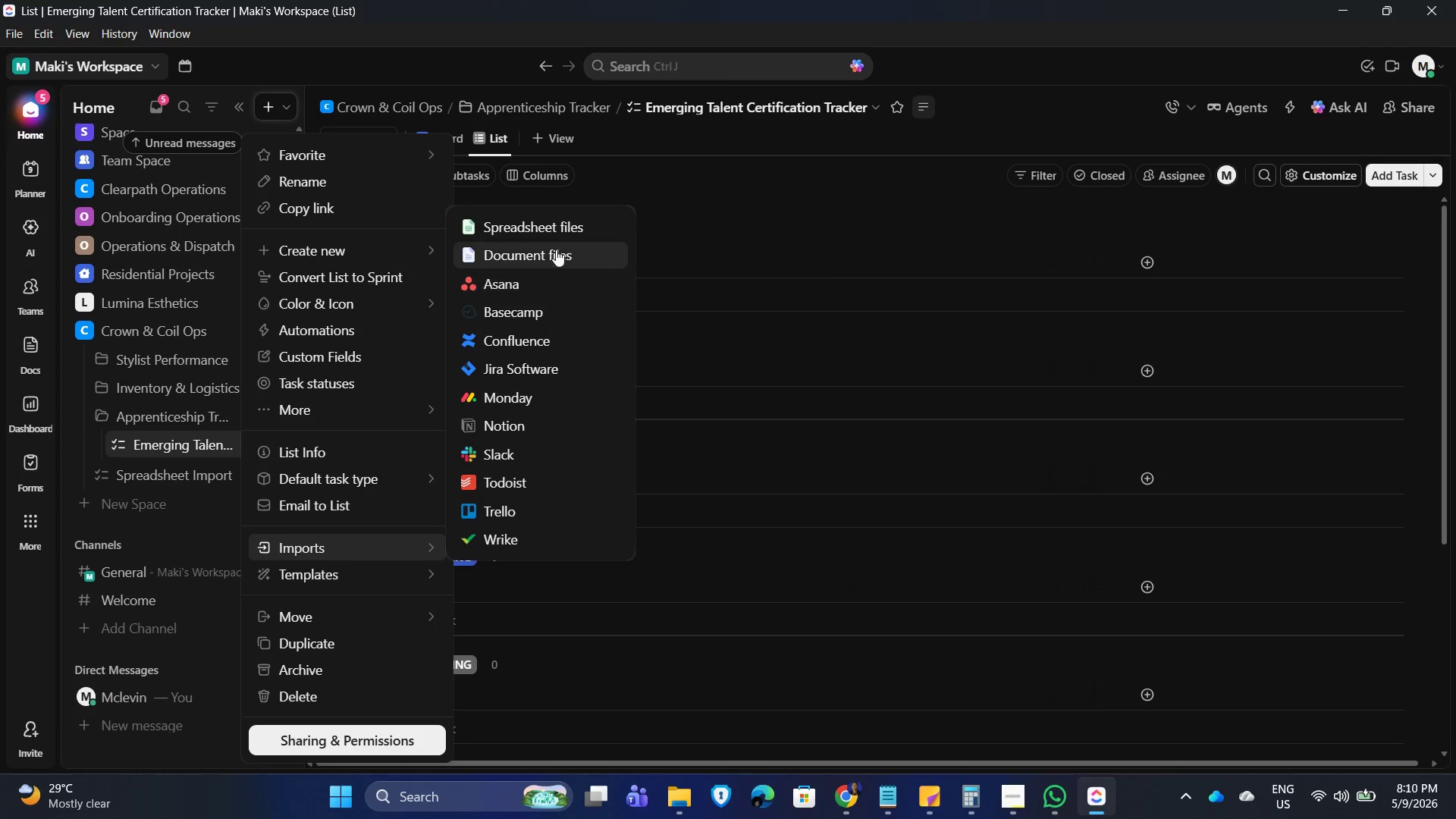 
left_click([569, 228])
 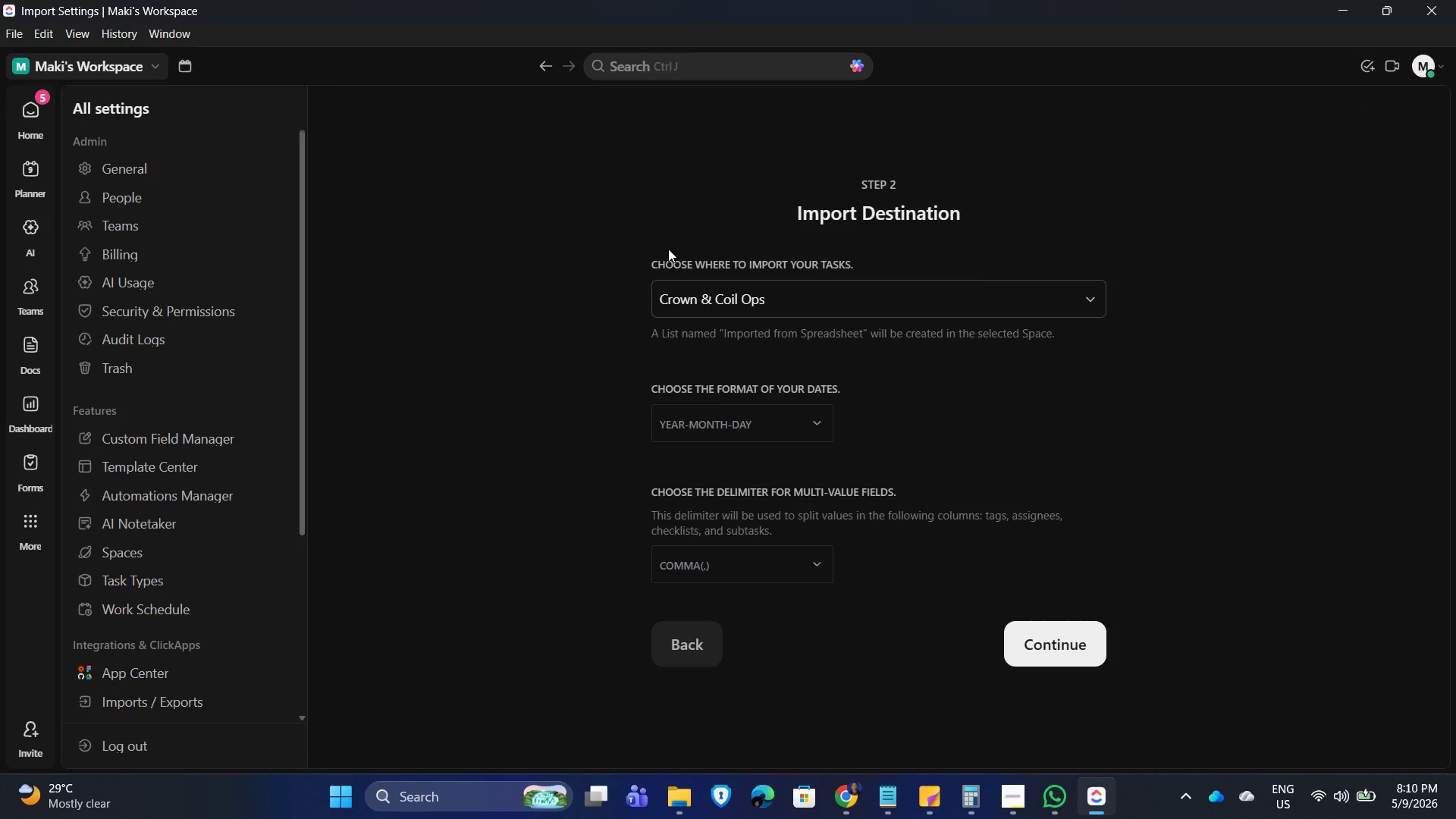 
wait(22.76)
 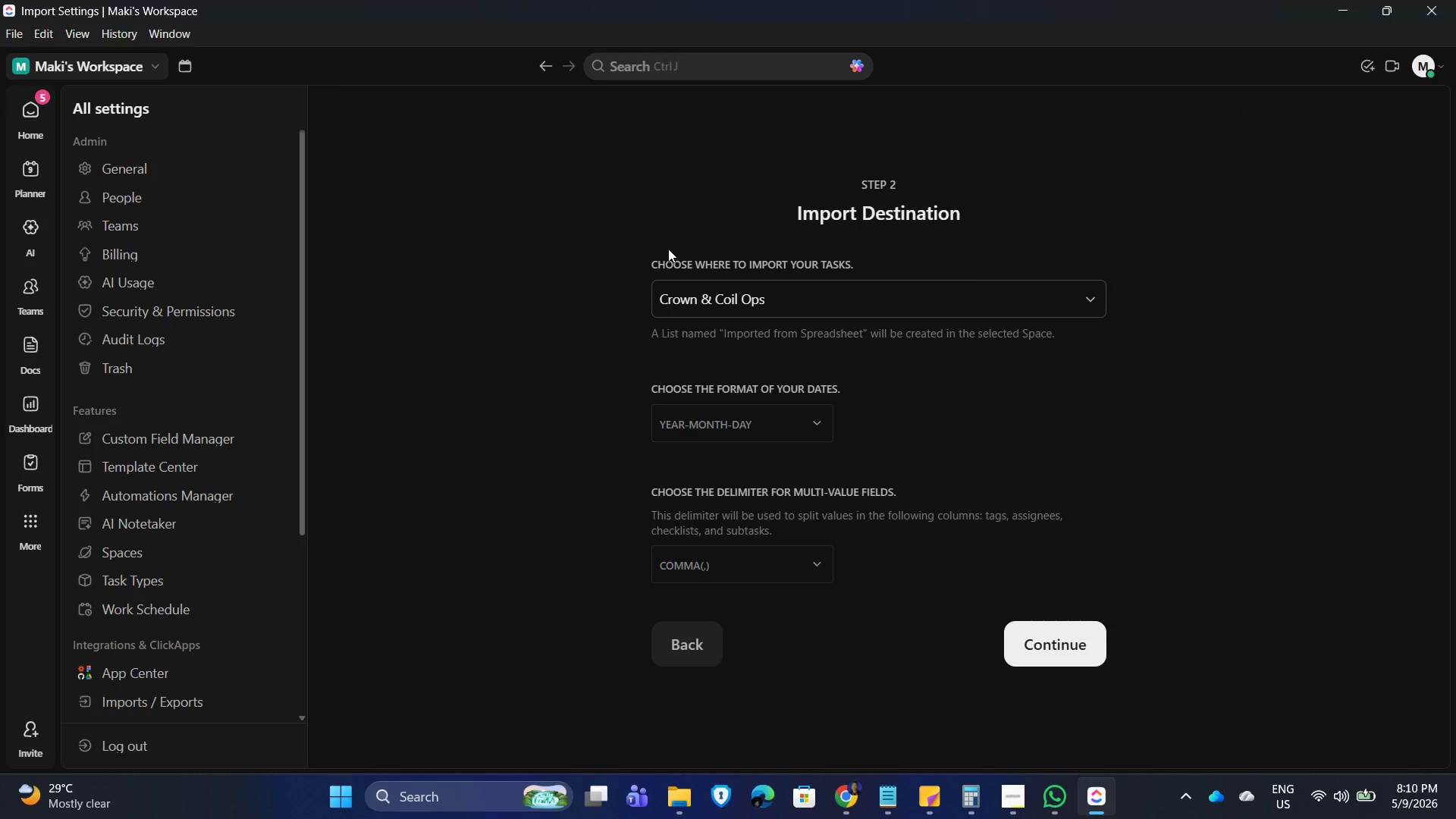 
left_click([891, 293])
 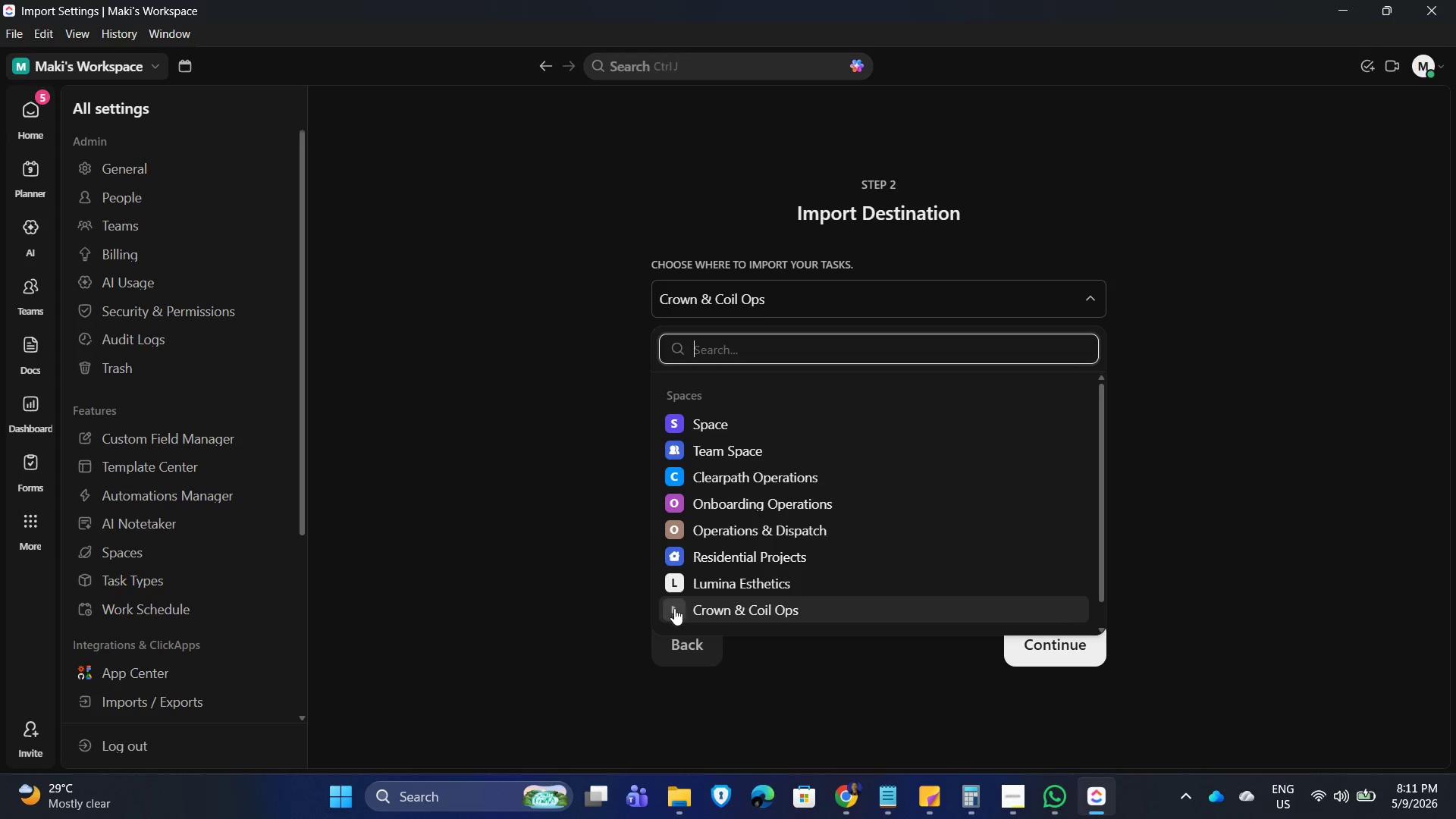 
scroll: coordinate [839, 603], scroll_direction: down, amount: 4.0
 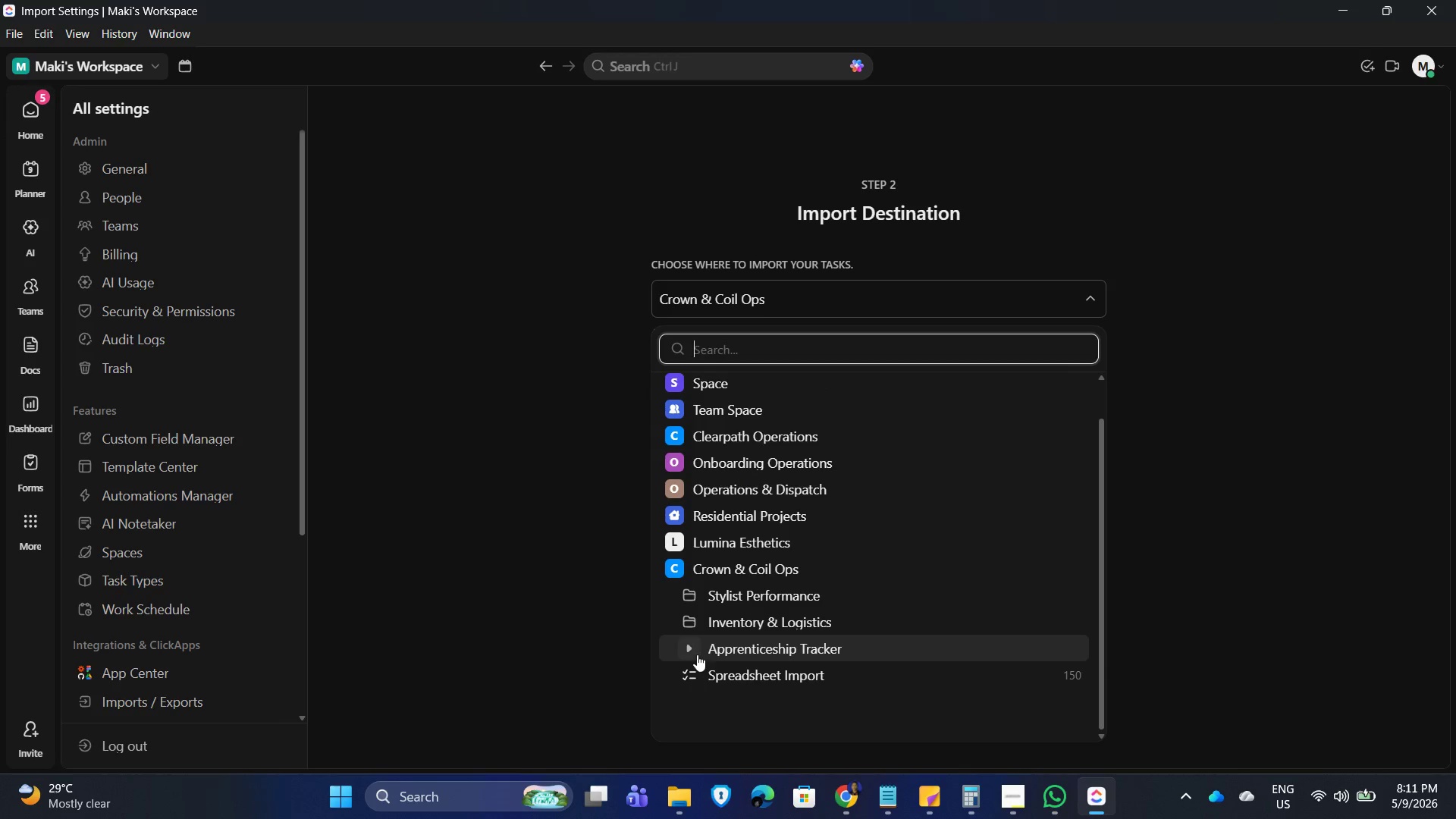 
left_click([690, 652])
 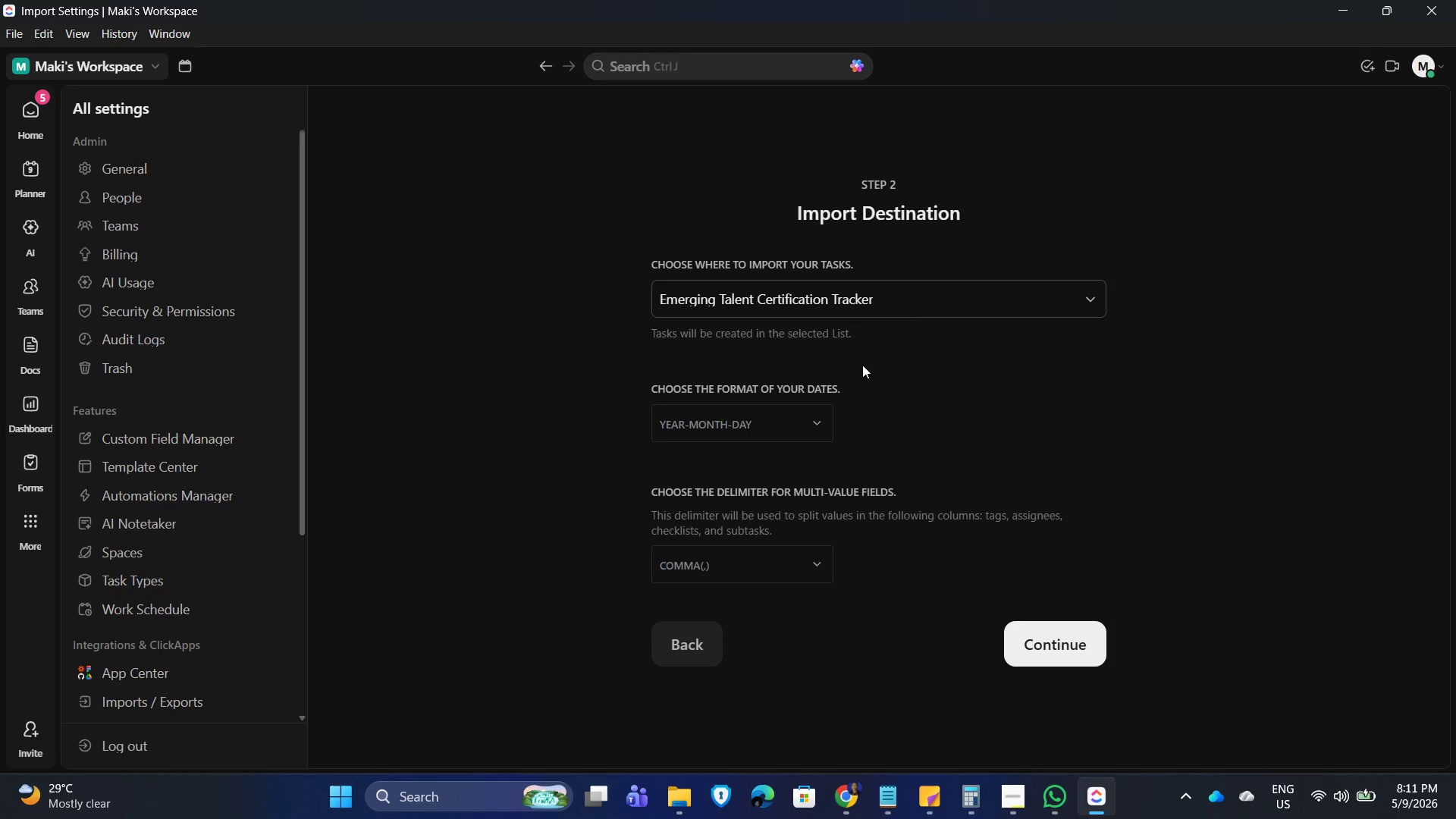 
left_click([1051, 645])
 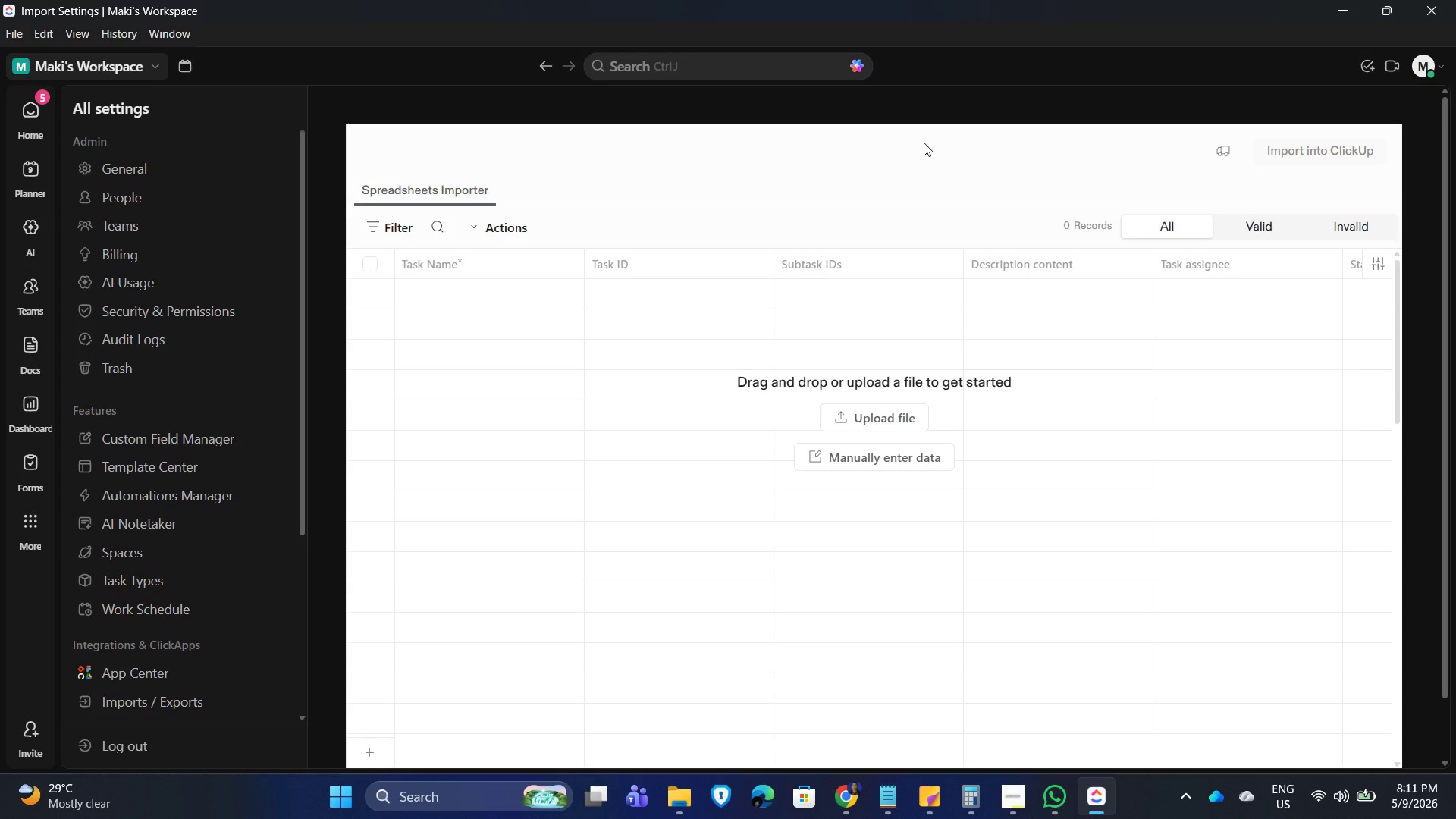 
wait(10.55)
 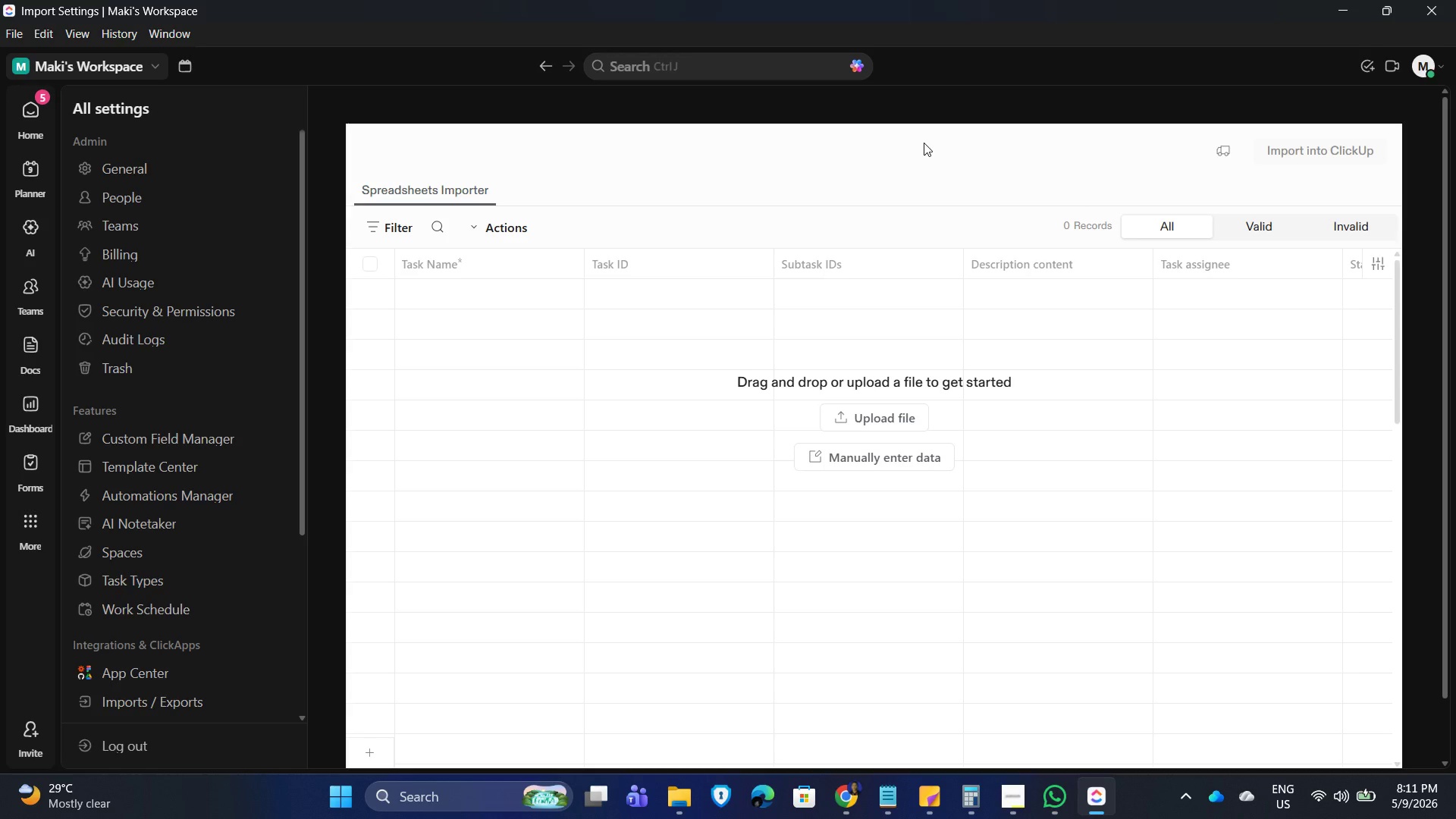 
left_click([870, 394])
 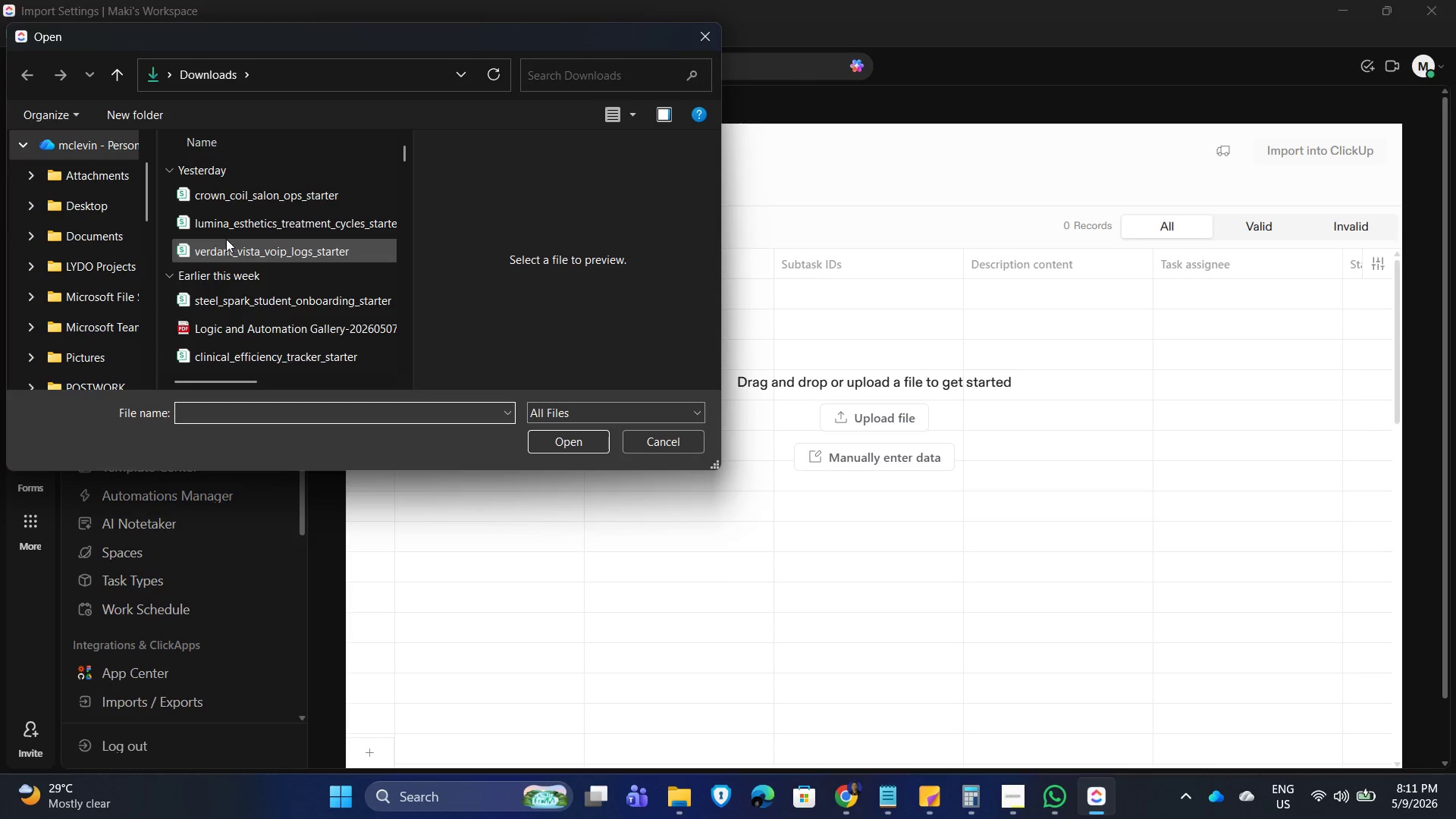 
left_click([266, 191])
 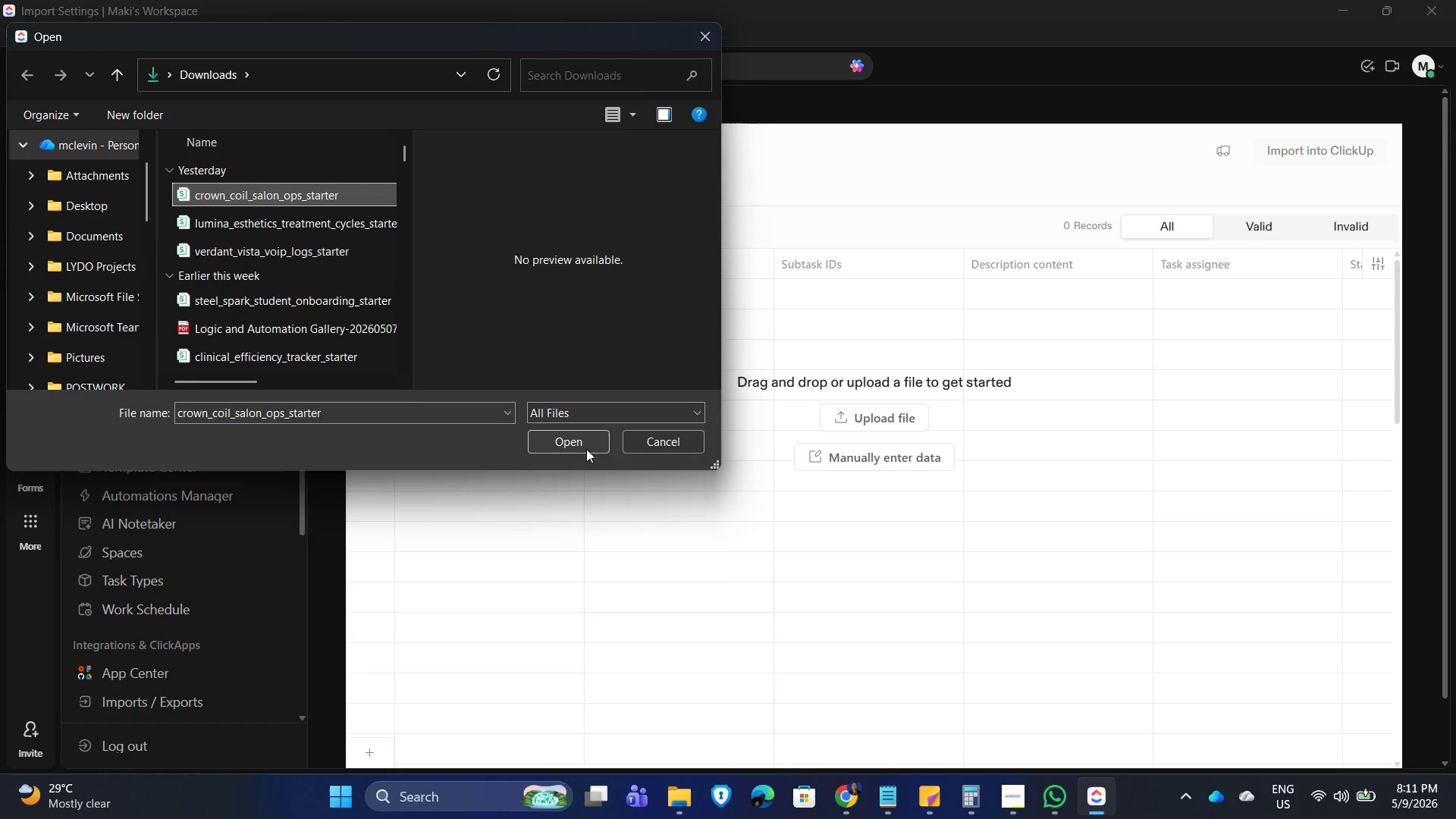 
left_click([578, 441])
 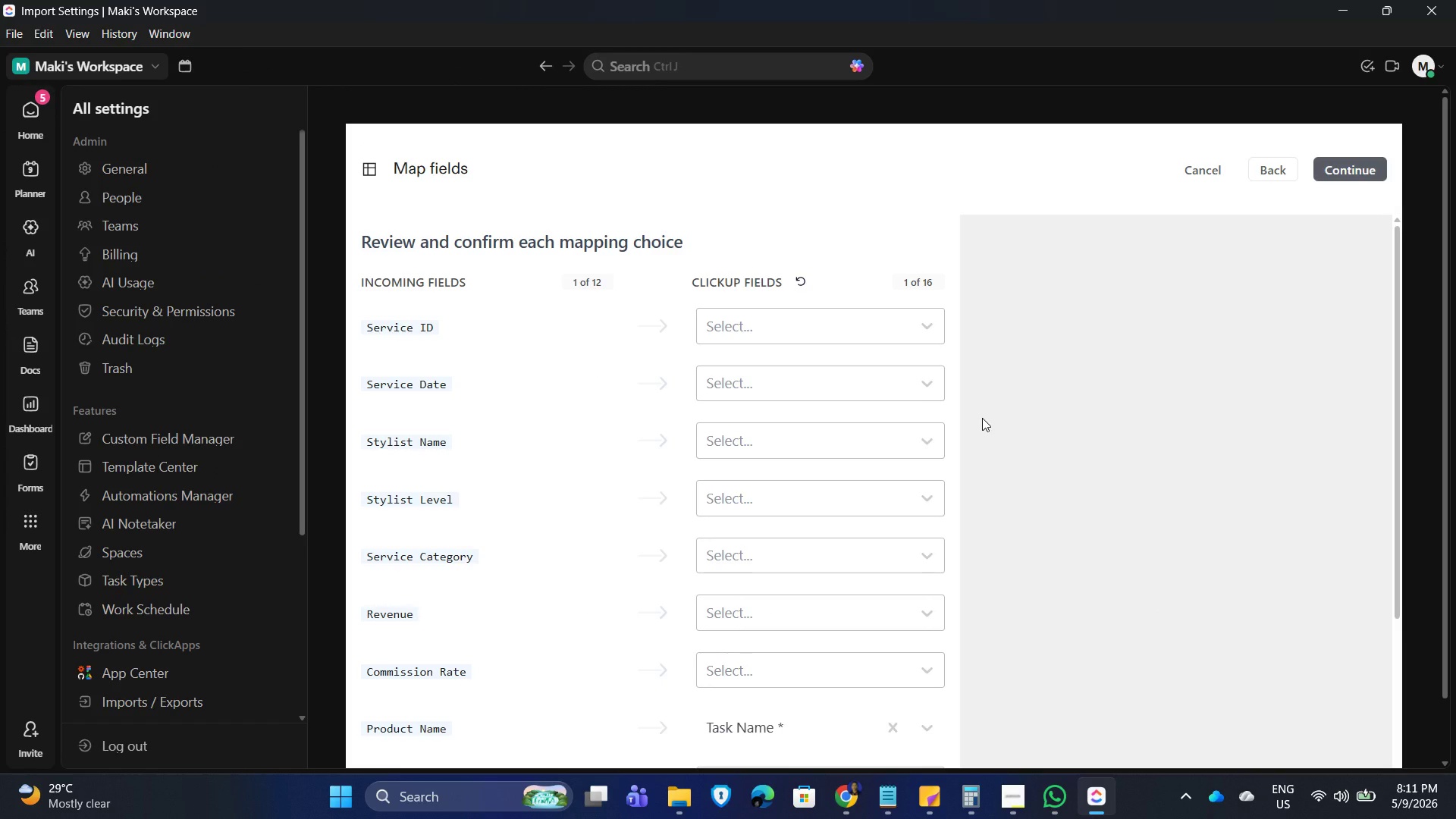 
wait(25.27)
 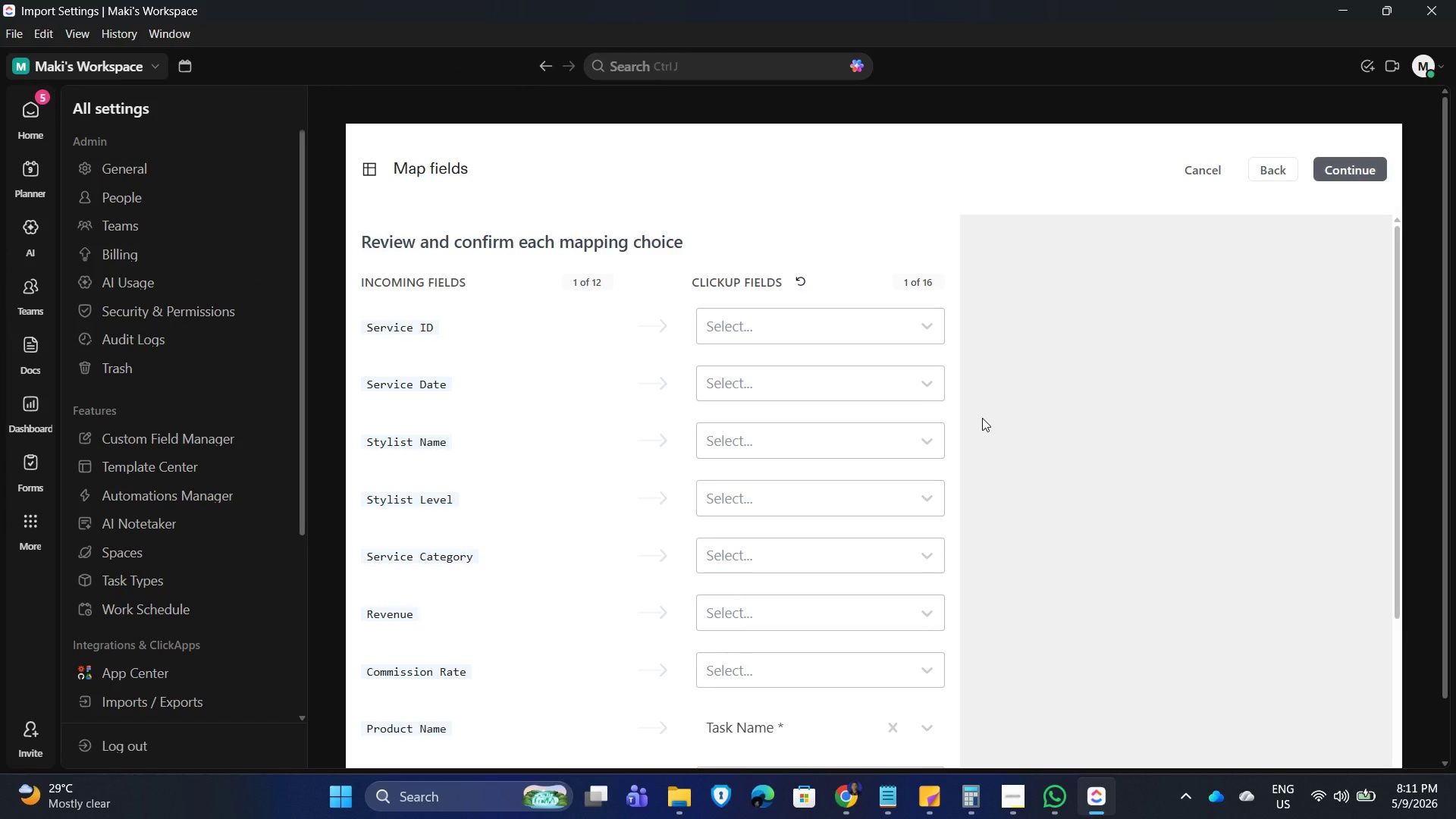 
left_click([812, 436])
 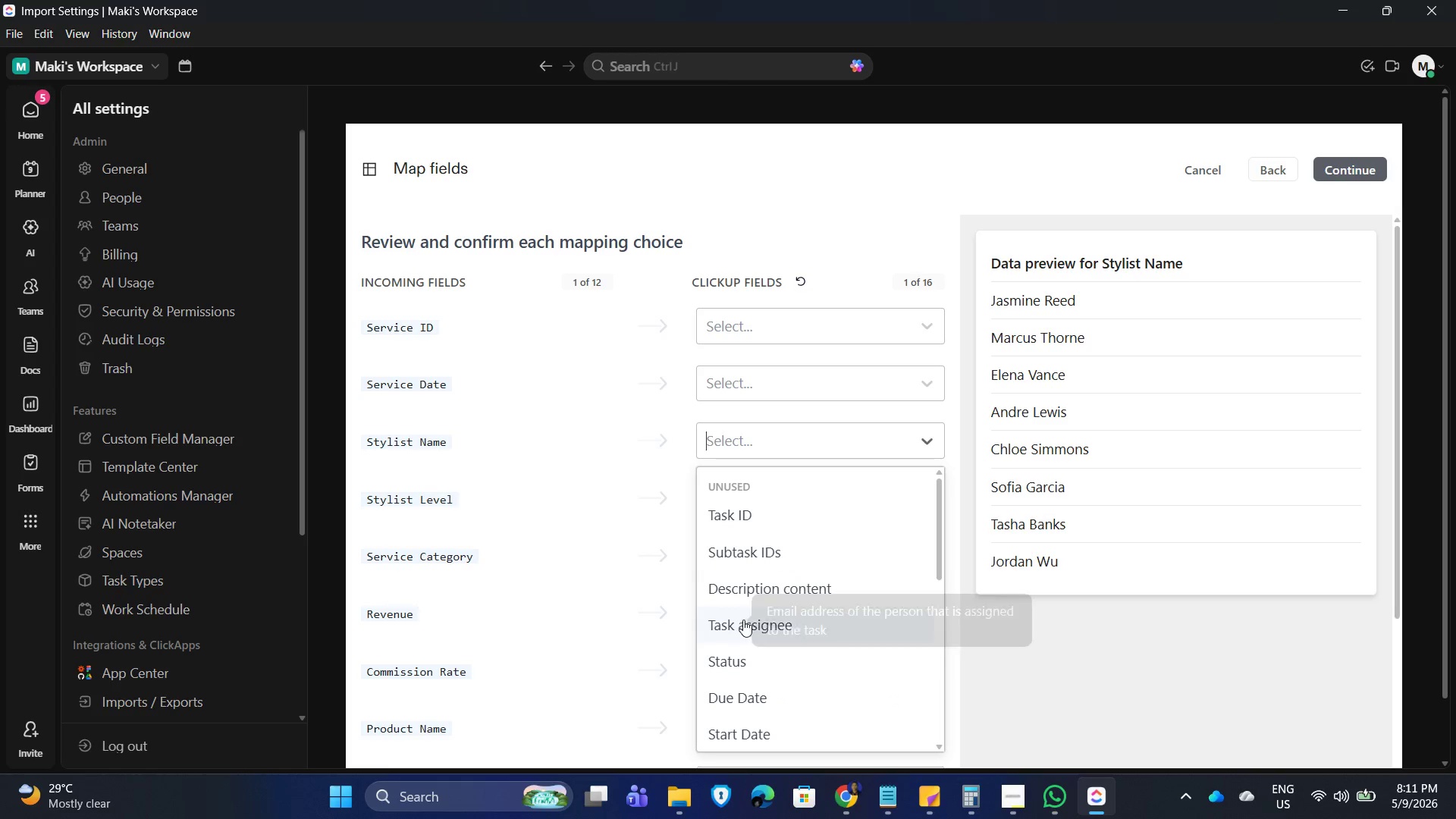 
scroll: coordinate [786, 705], scroll_direction: down, amount: 5.0
 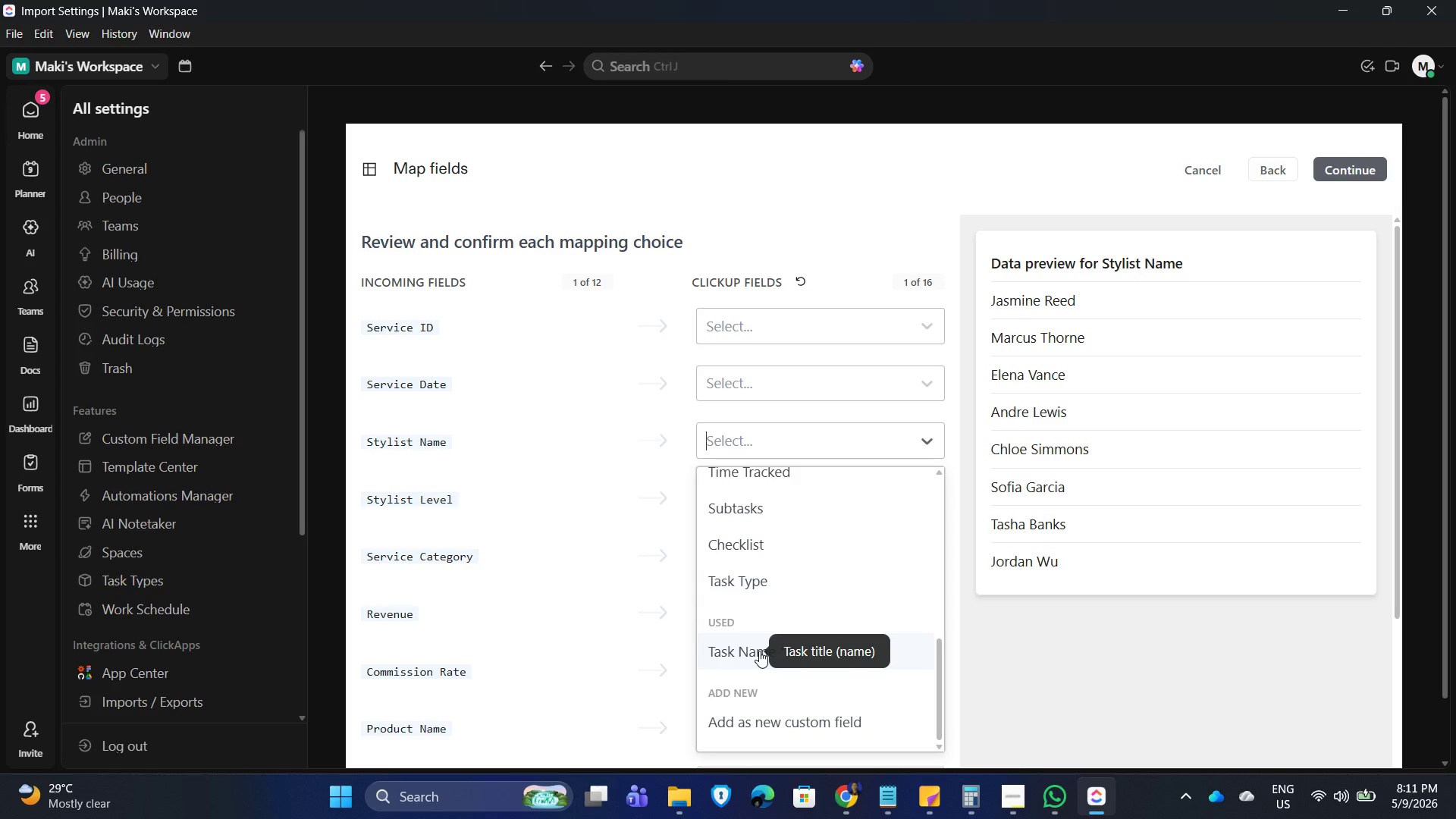 
left_click([759, 651])
 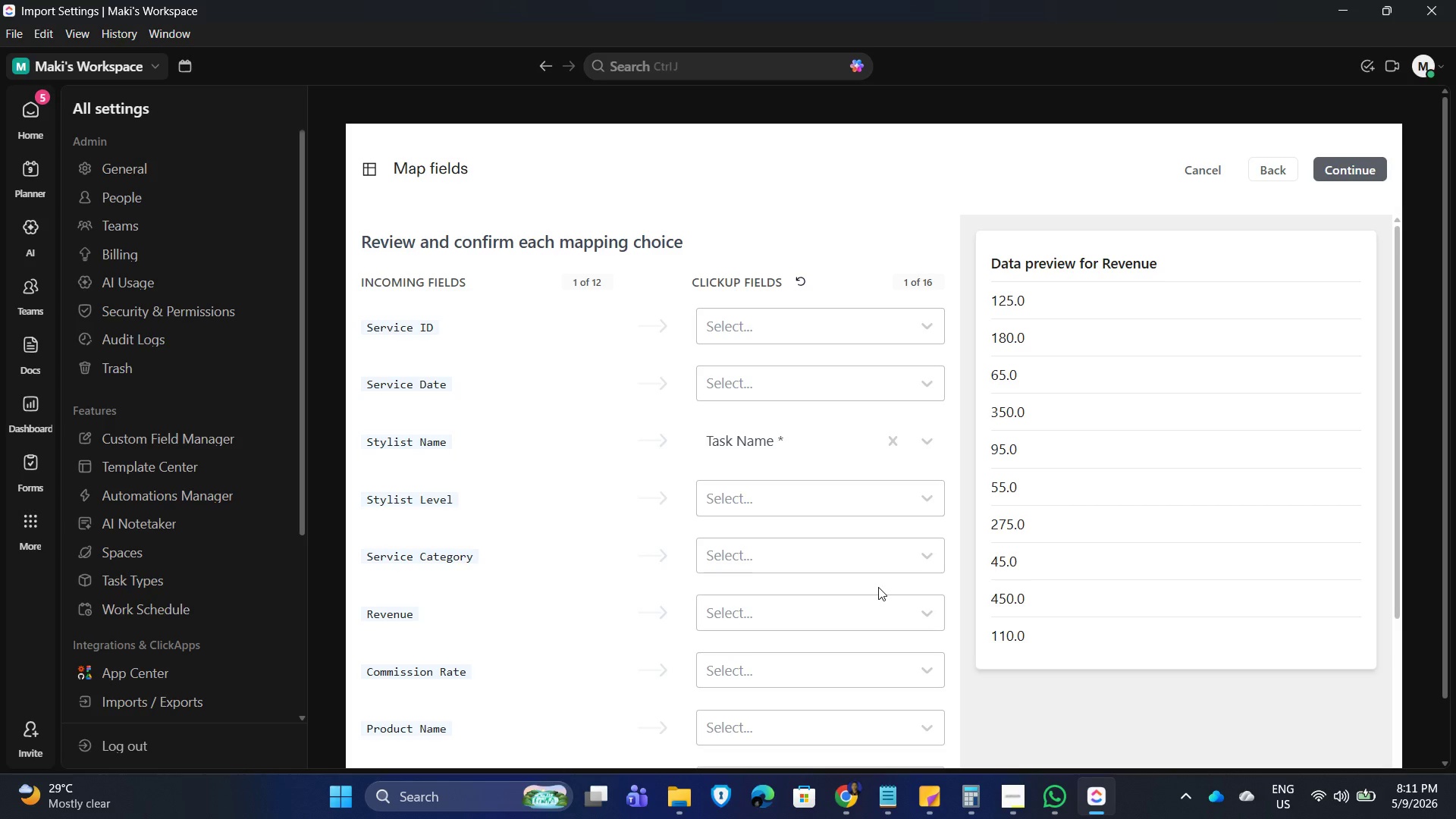 
wait(6.19)
 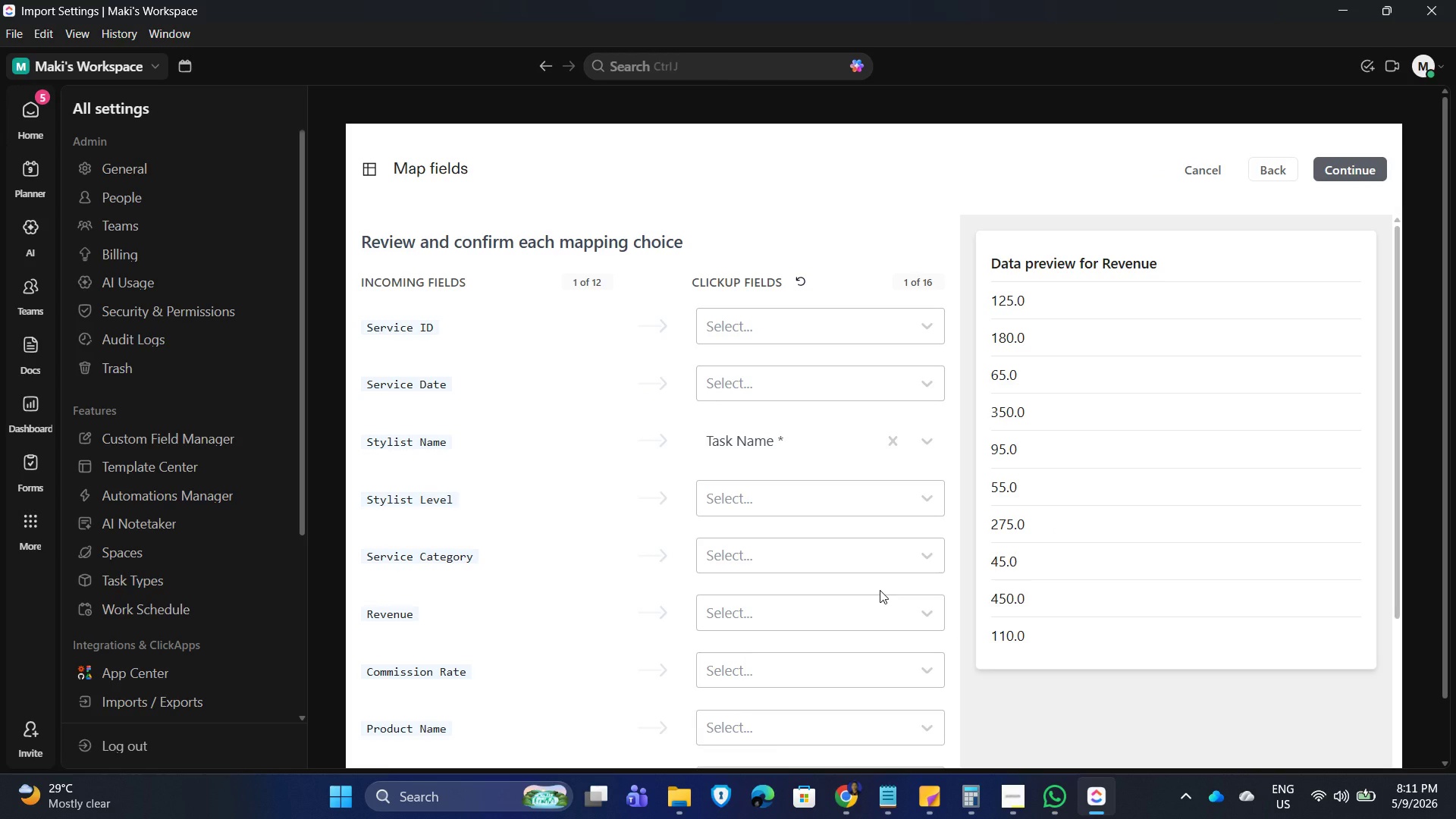 
scroll: coordinate [794, 618], scroll_direction: down, amount: 4.0
 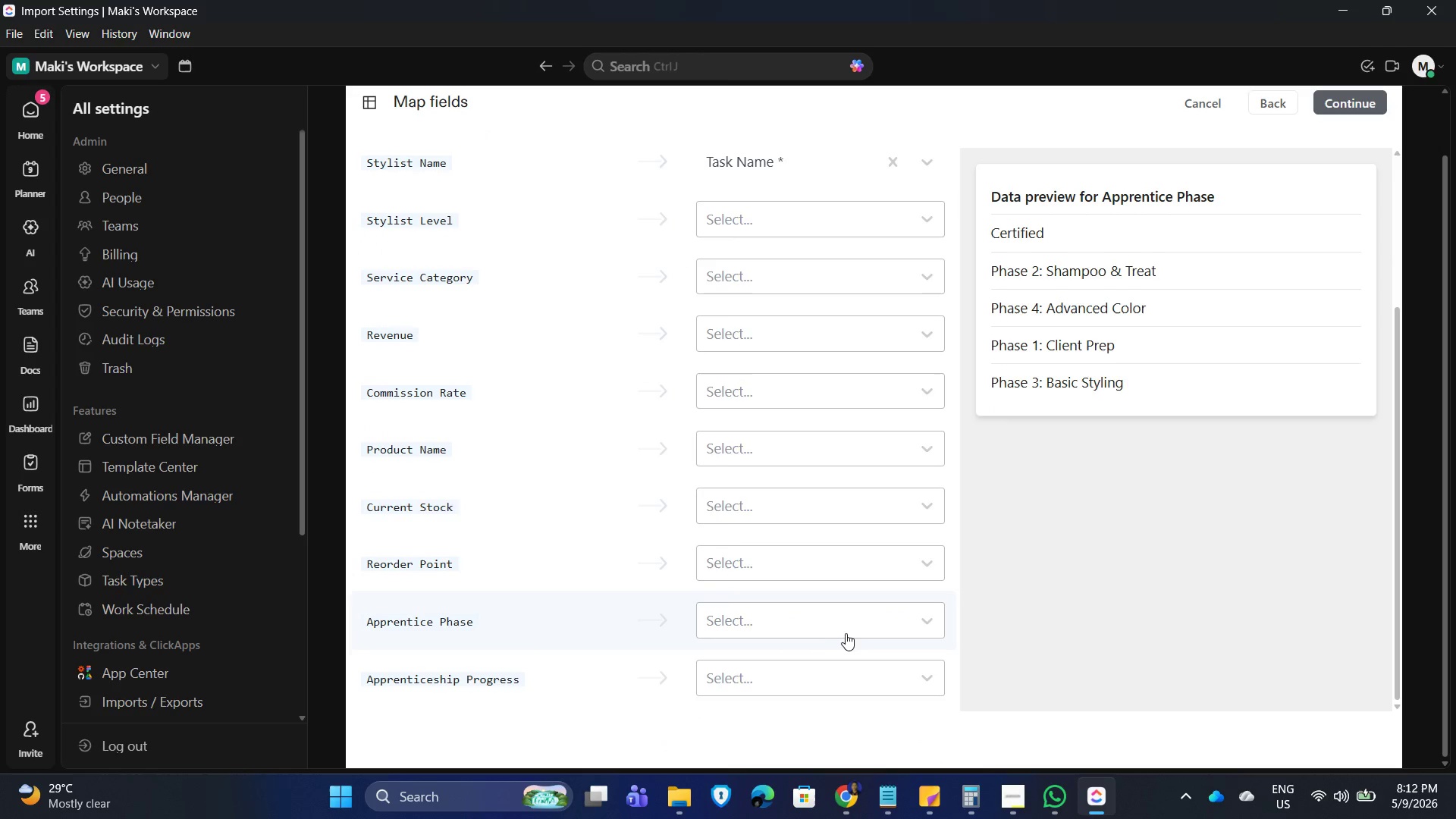 
left_click([858, 632])
 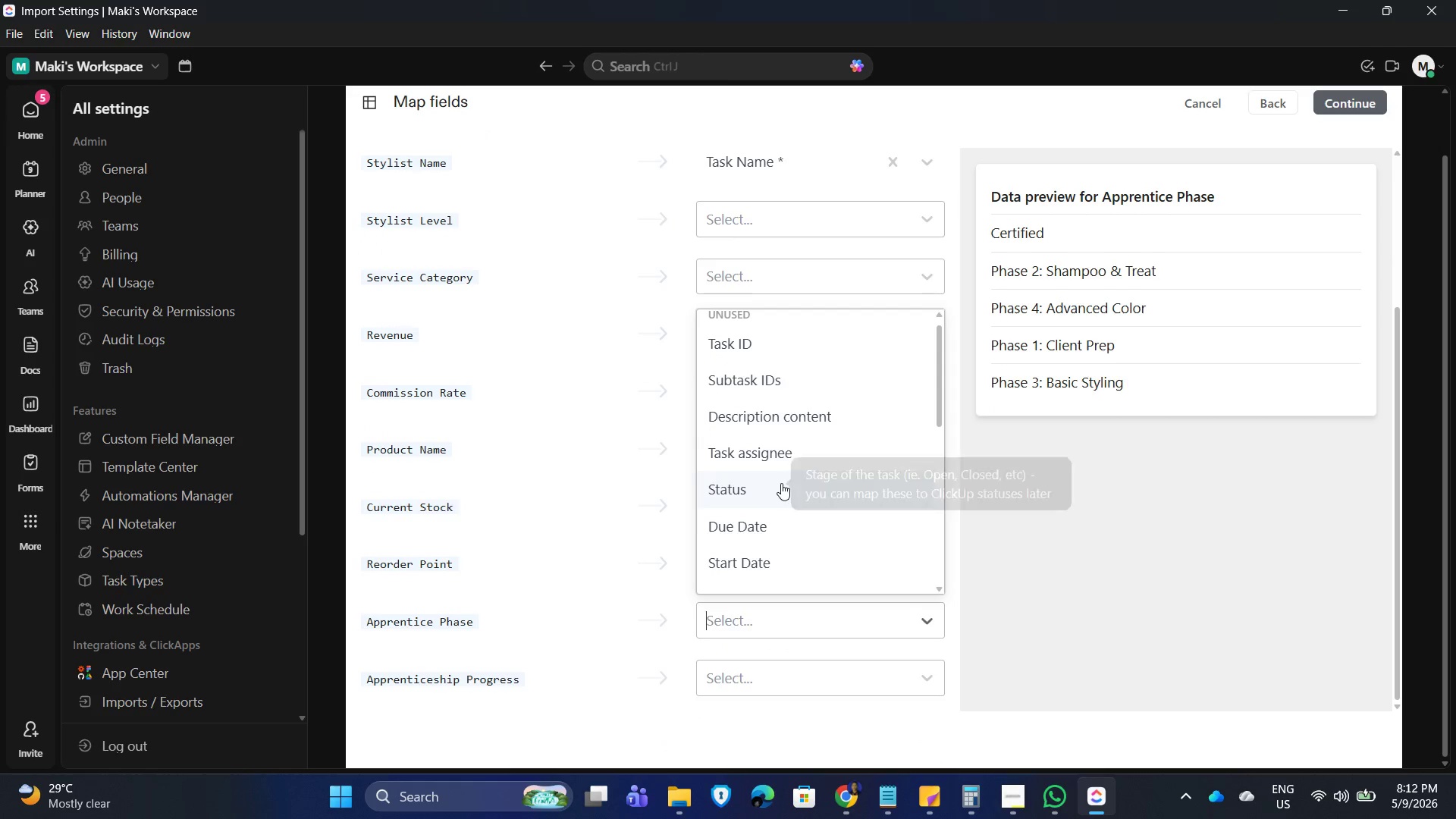 
left_click([782, 487])
 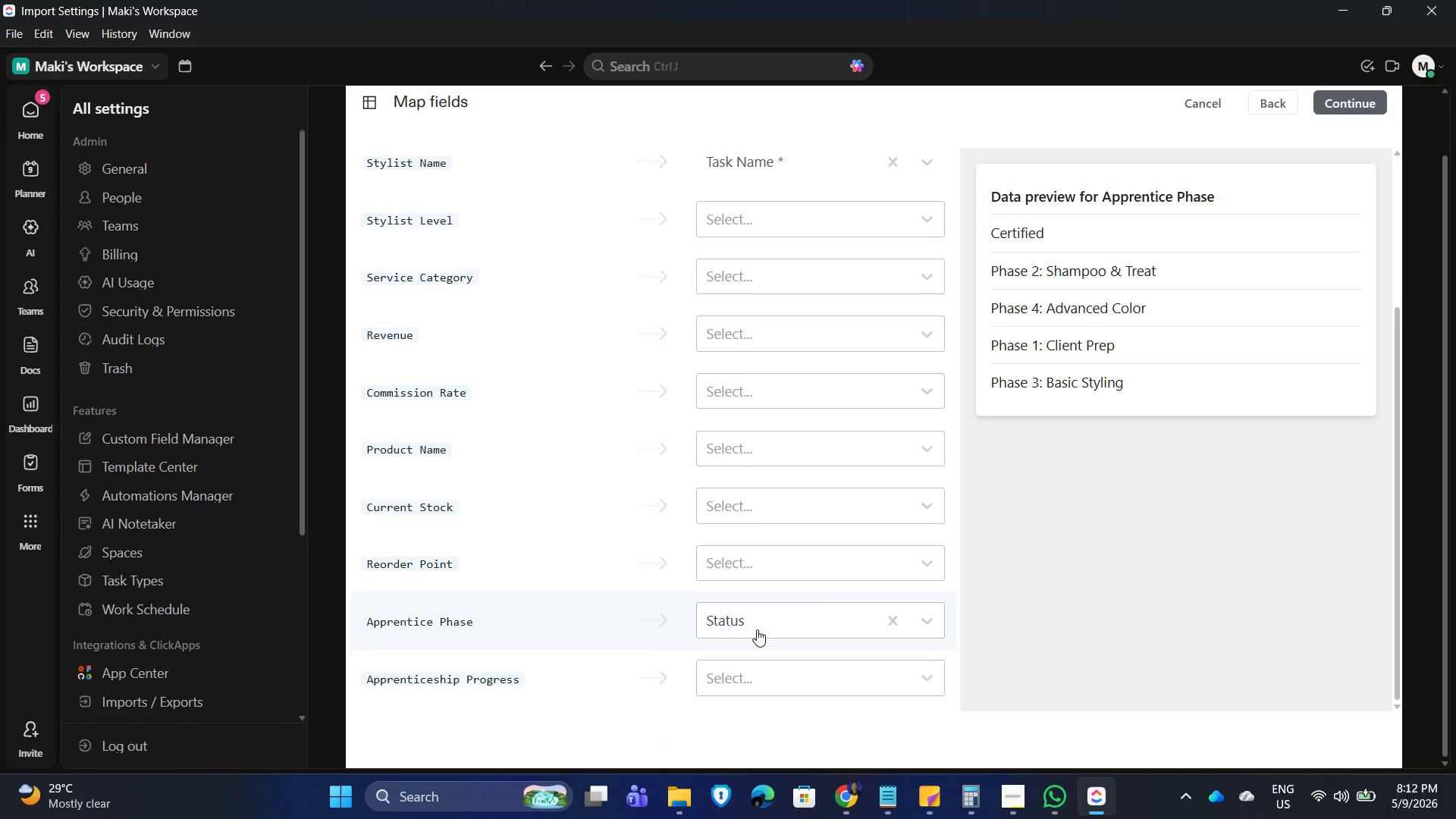 
scroll: coordinate [802, 628], scroll_direction: down, amount: 2.0
 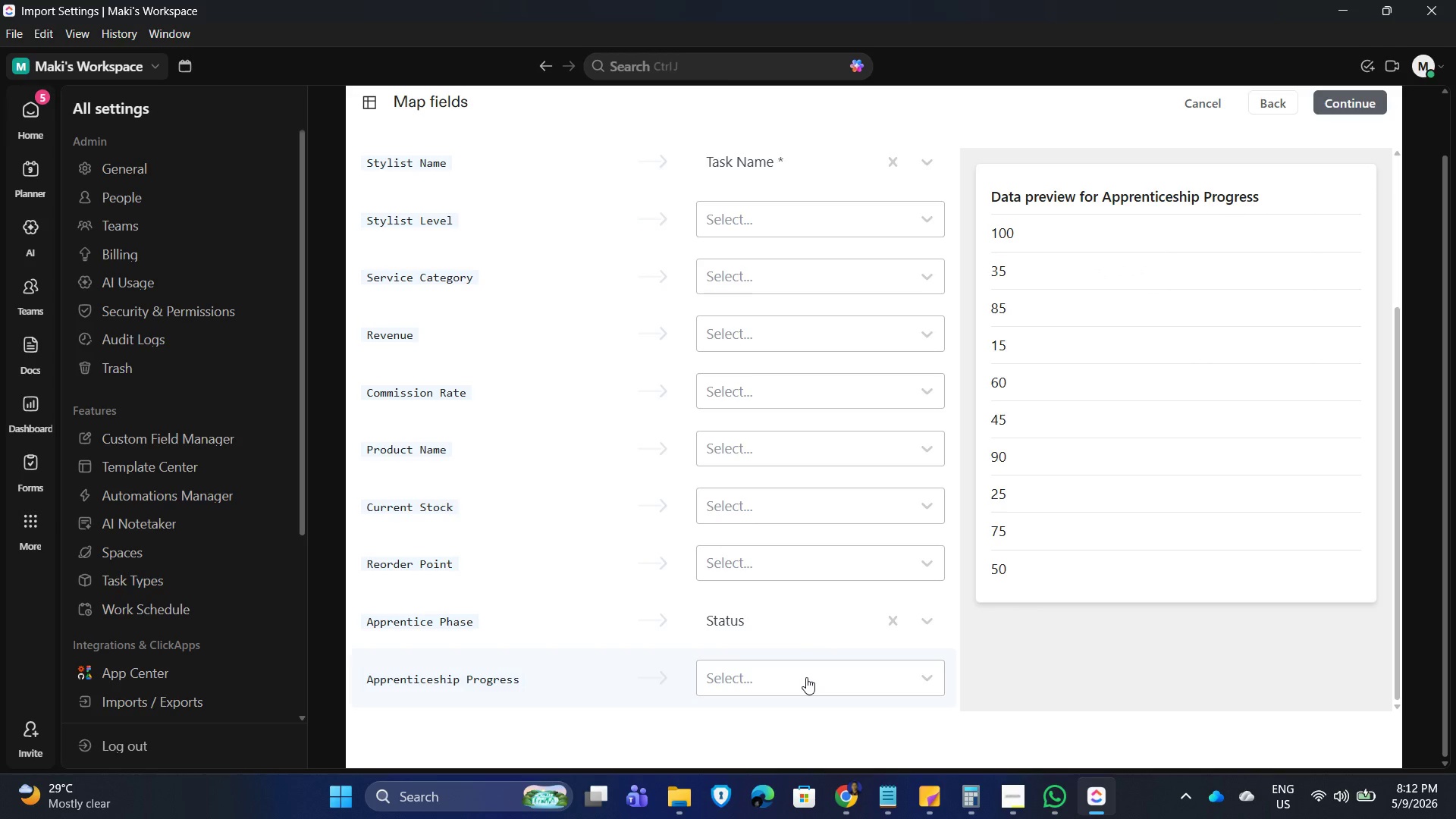 
left_click([805, 677])
 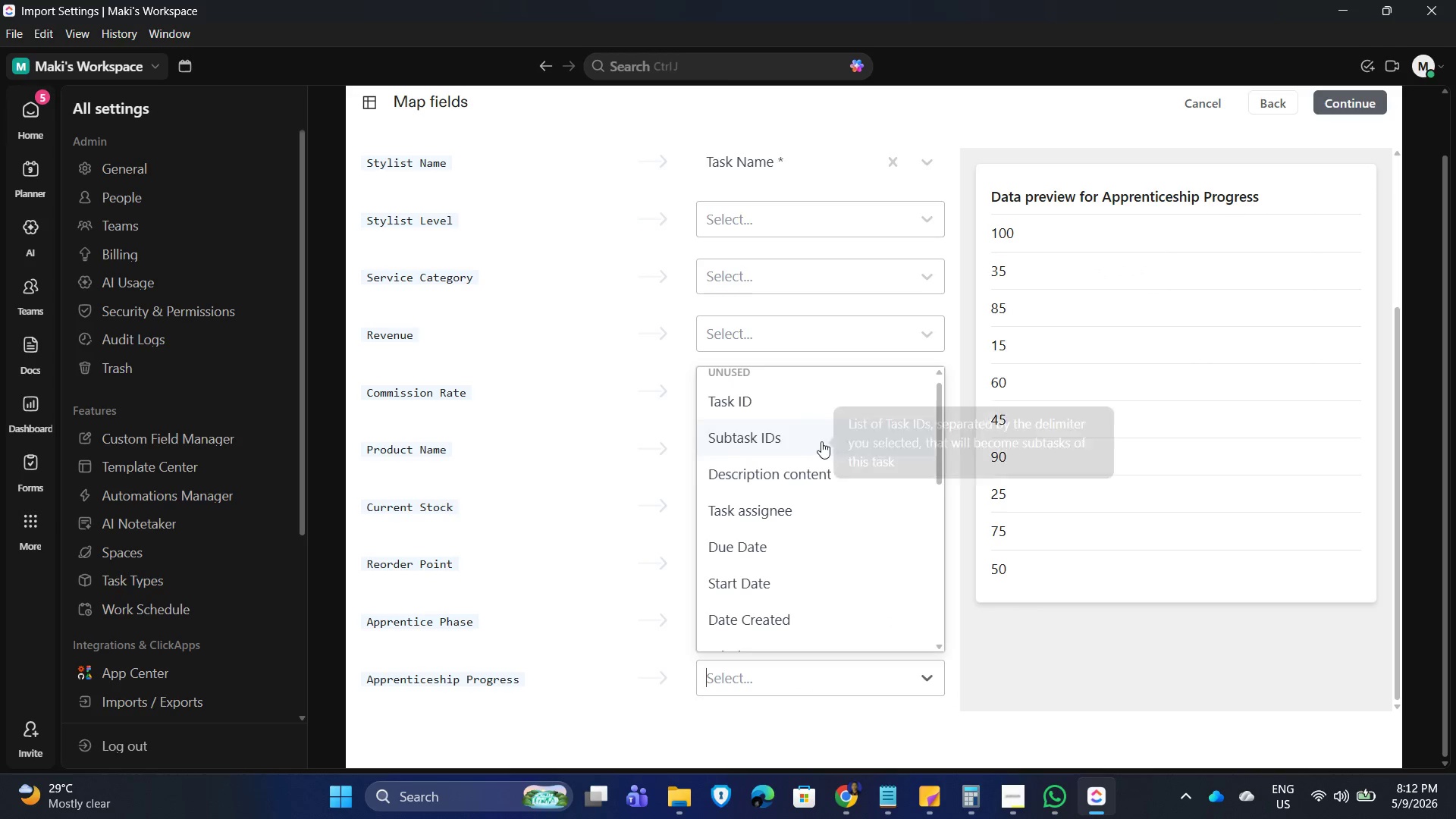 
scroll: coordinate [754, 597], scroll_direction: down, amount: 8.0
 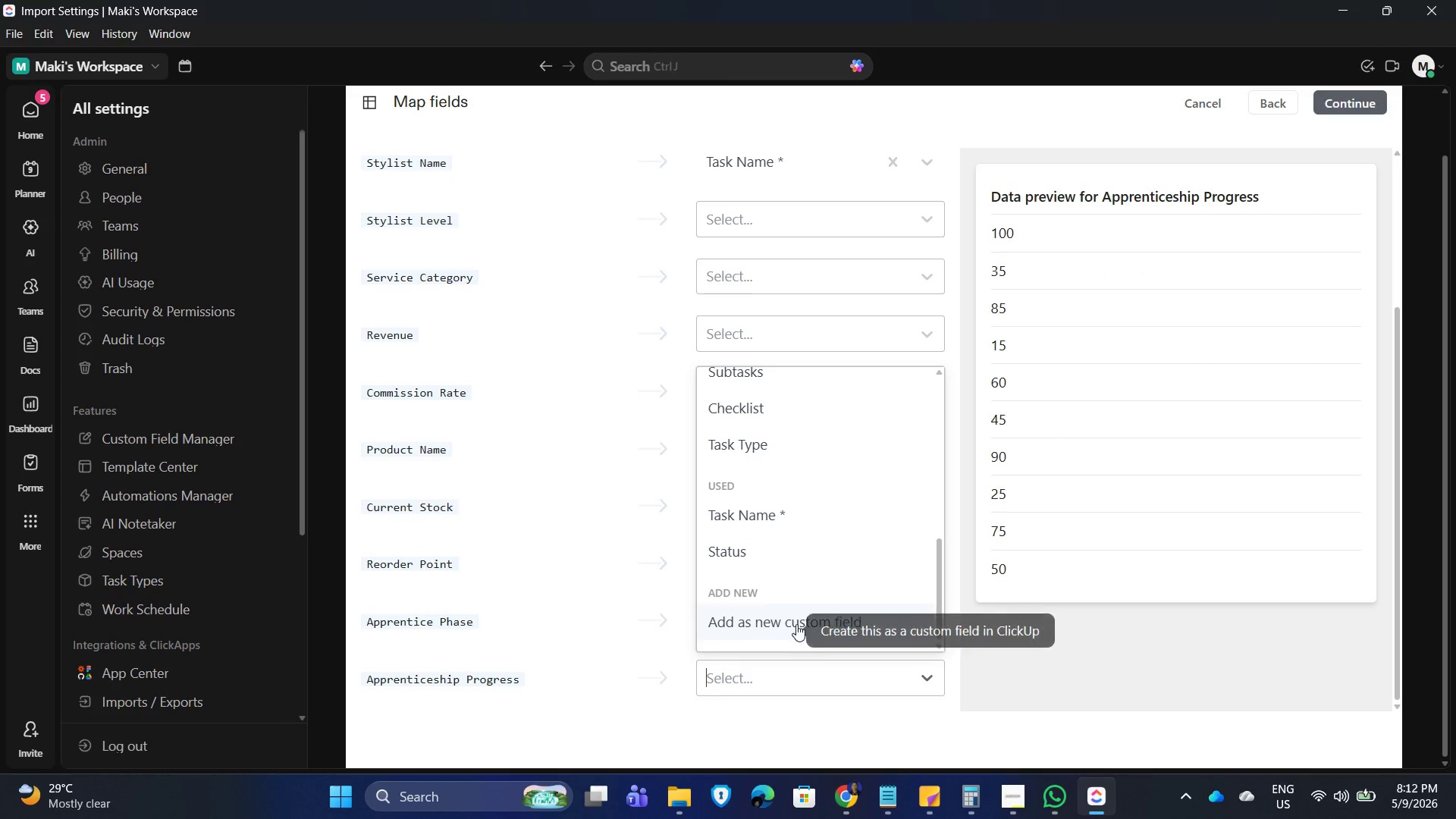 
left_click([796, 624])
 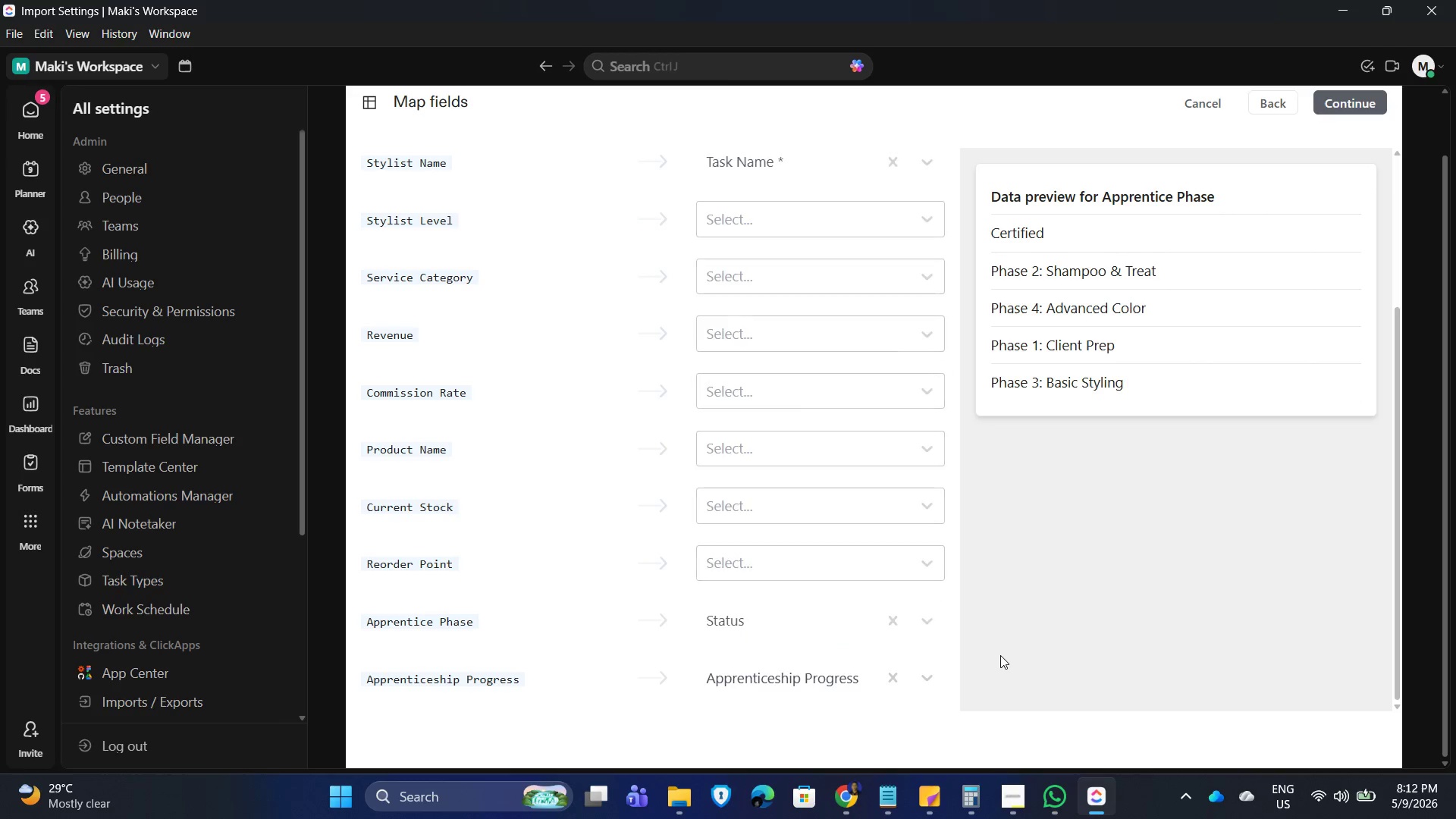 
scroll: coordinate [834, 411], scroll_direction: up, amount: 3.0
 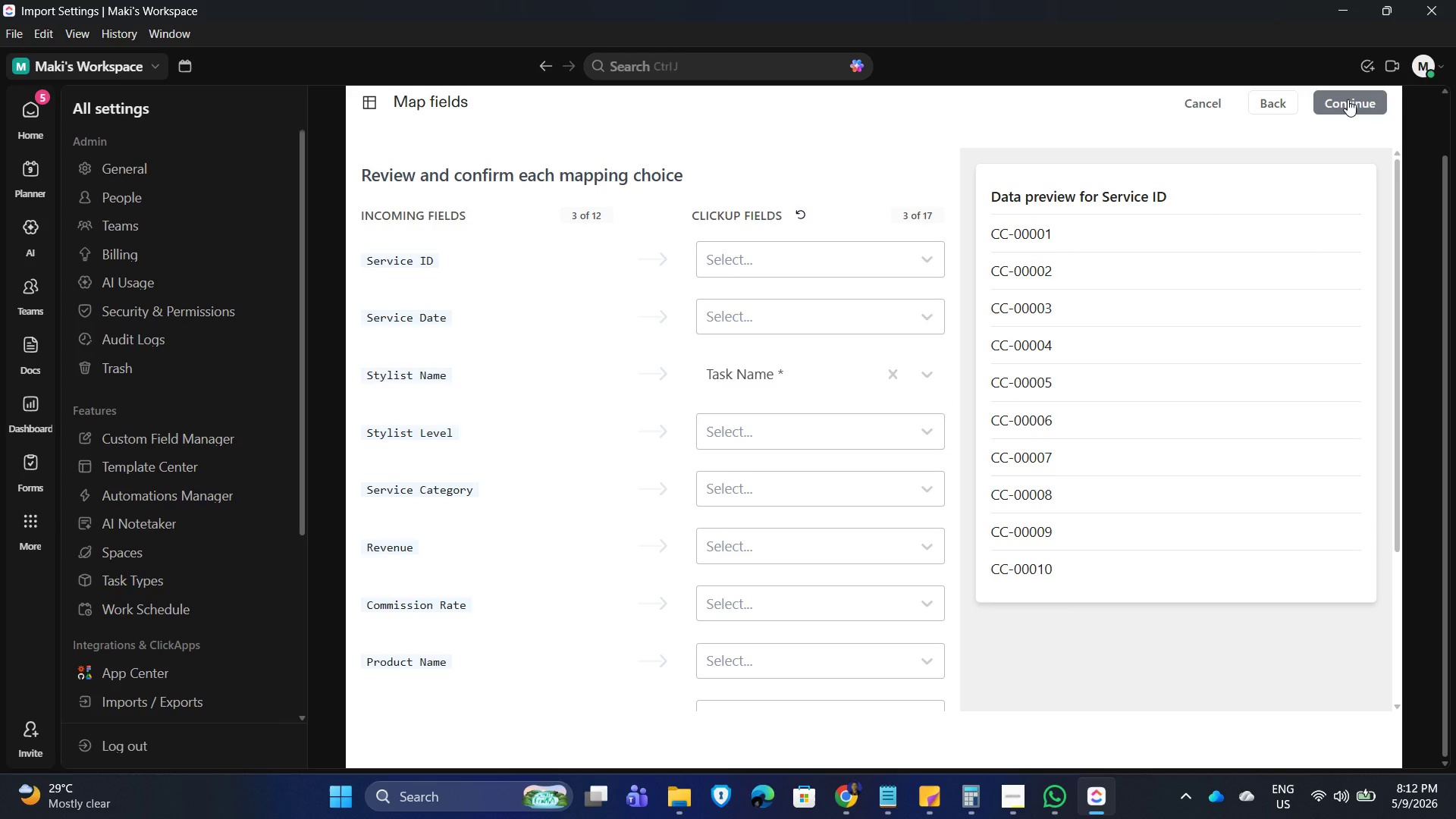 
wait(12.28)
 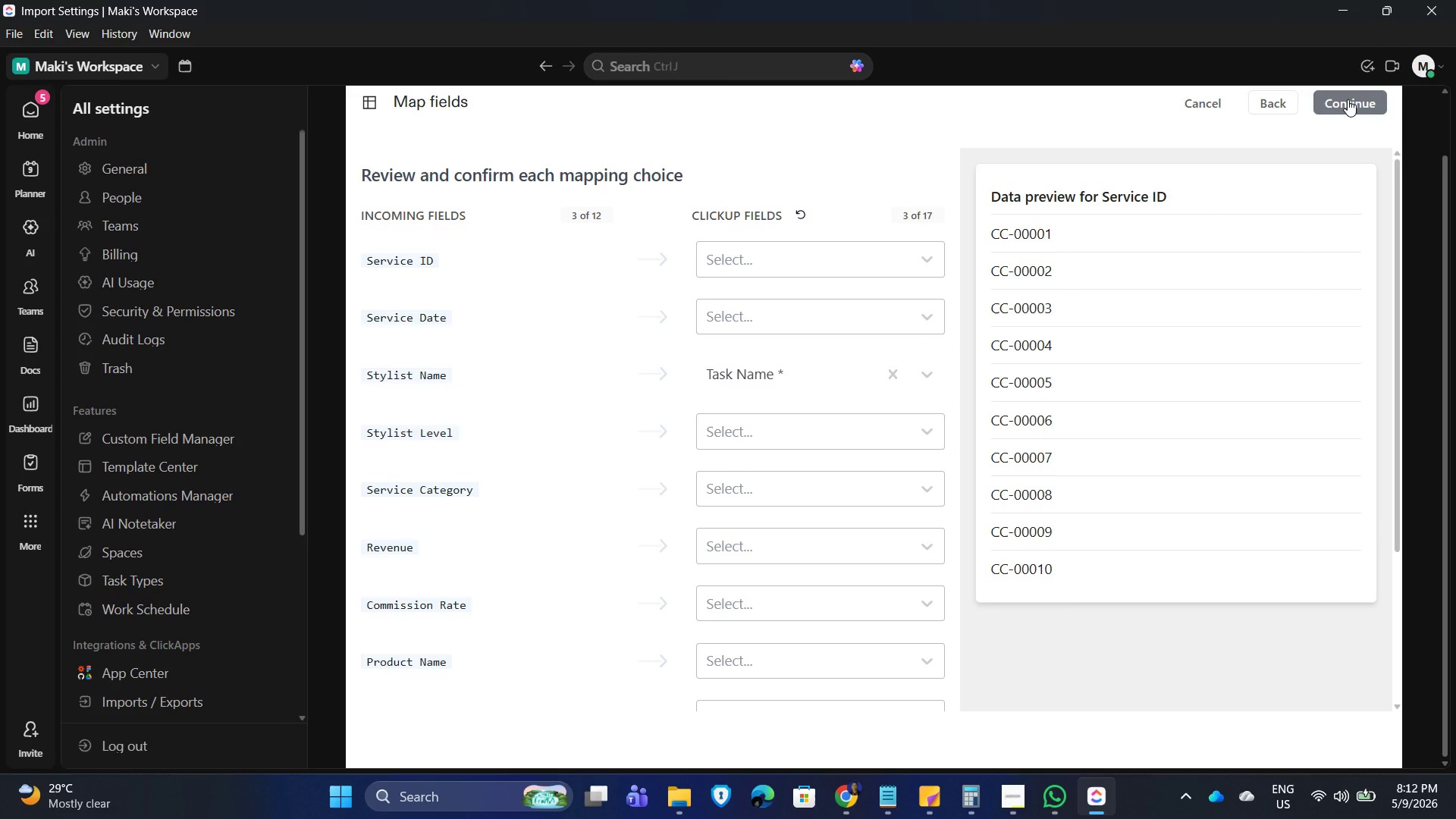 
left_click([1357, 95])
 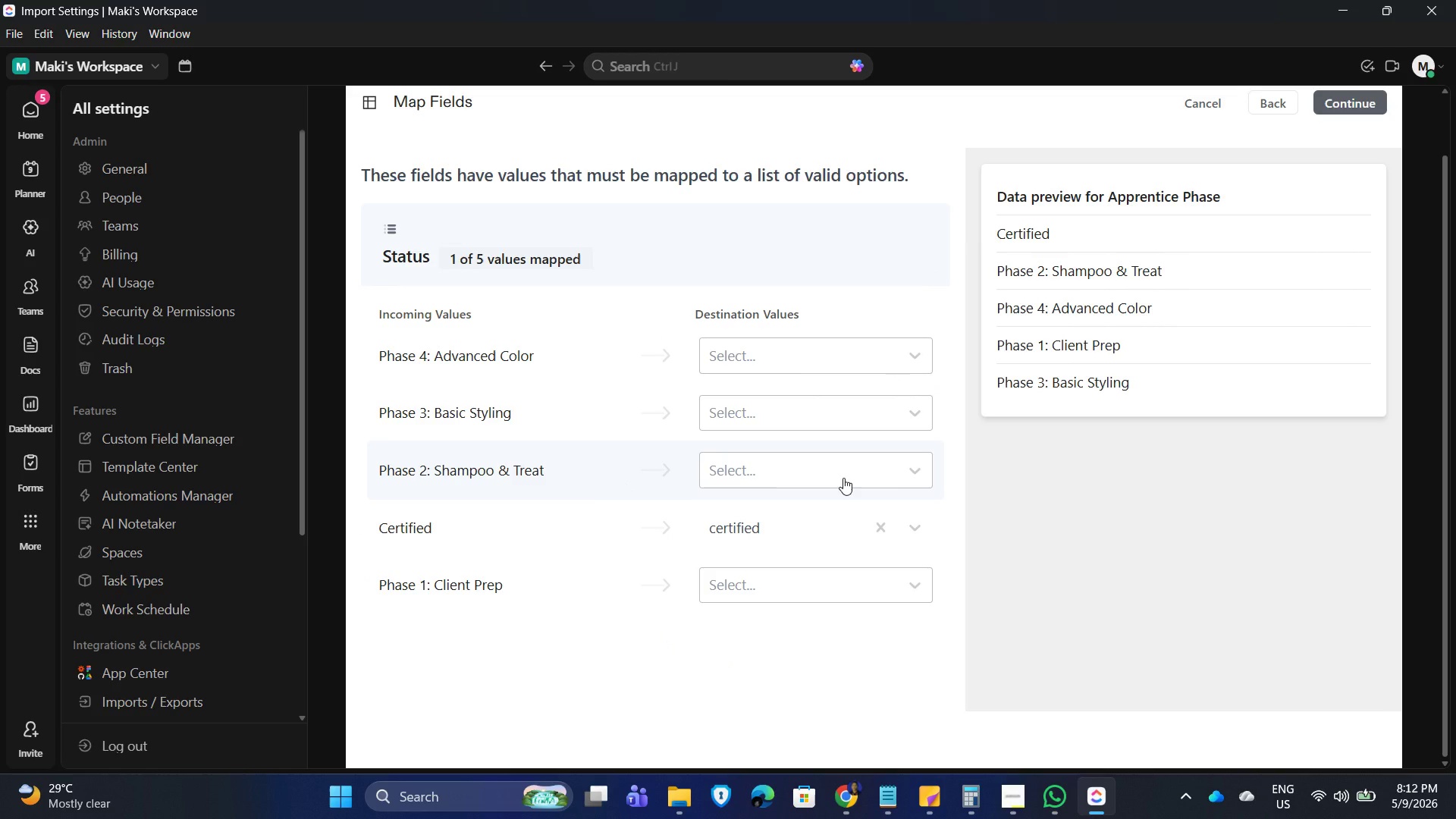 
wait(11.86)
 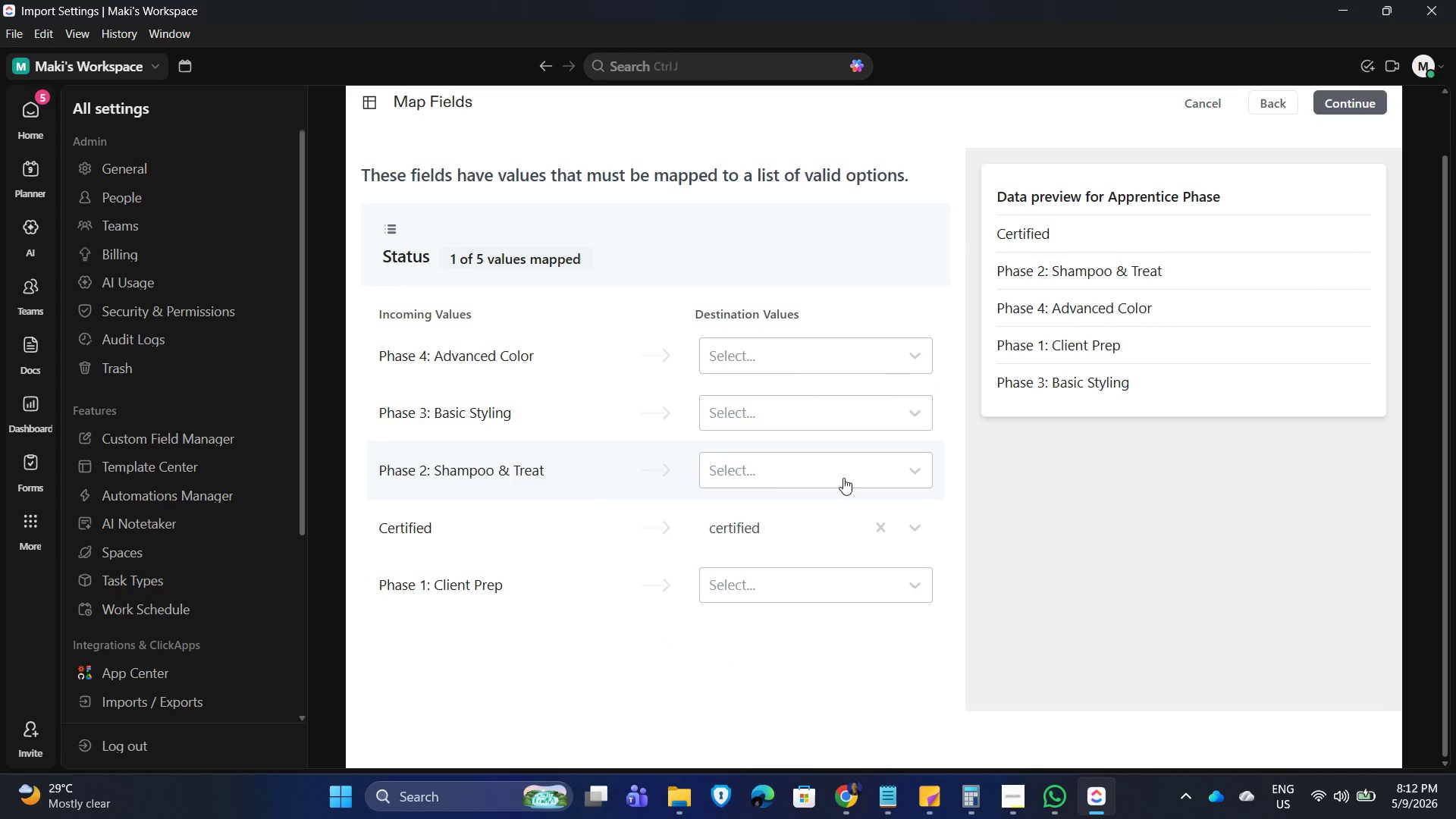 
left_click([901, 595])
 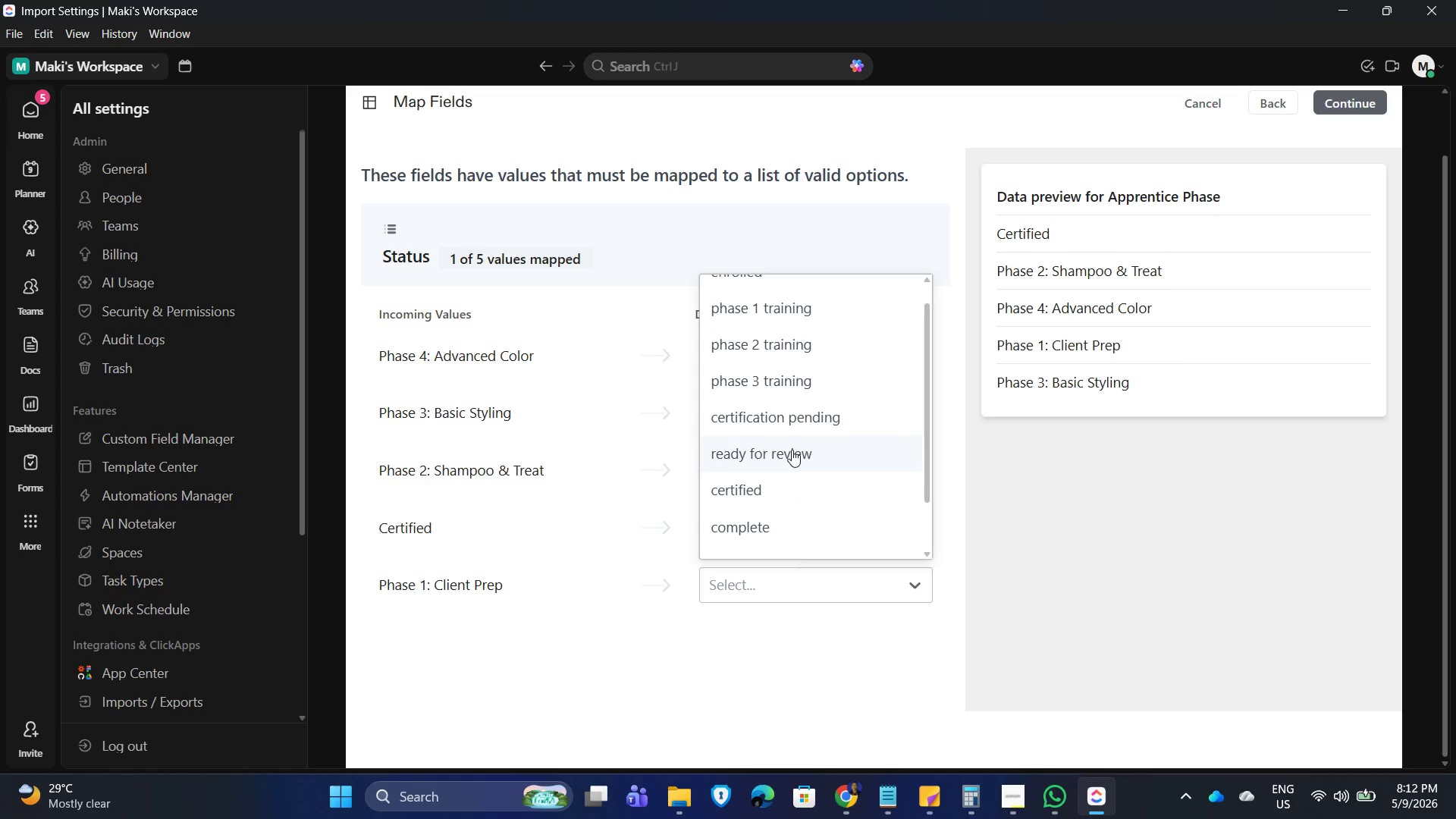 
scroll: coordinate [830, 388], scroll_direction: up, amount: 2.0
 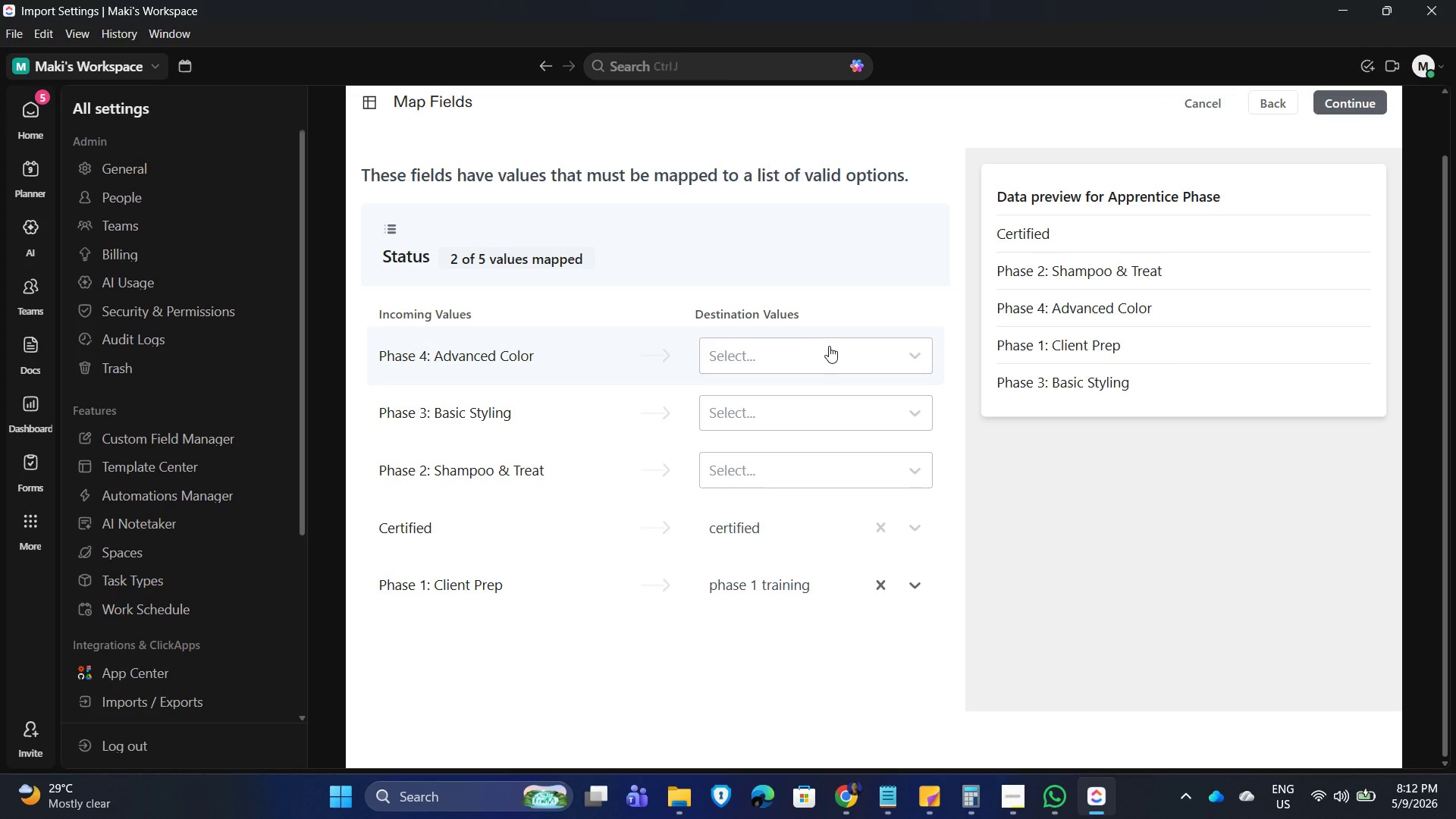 
wait(5.78)
 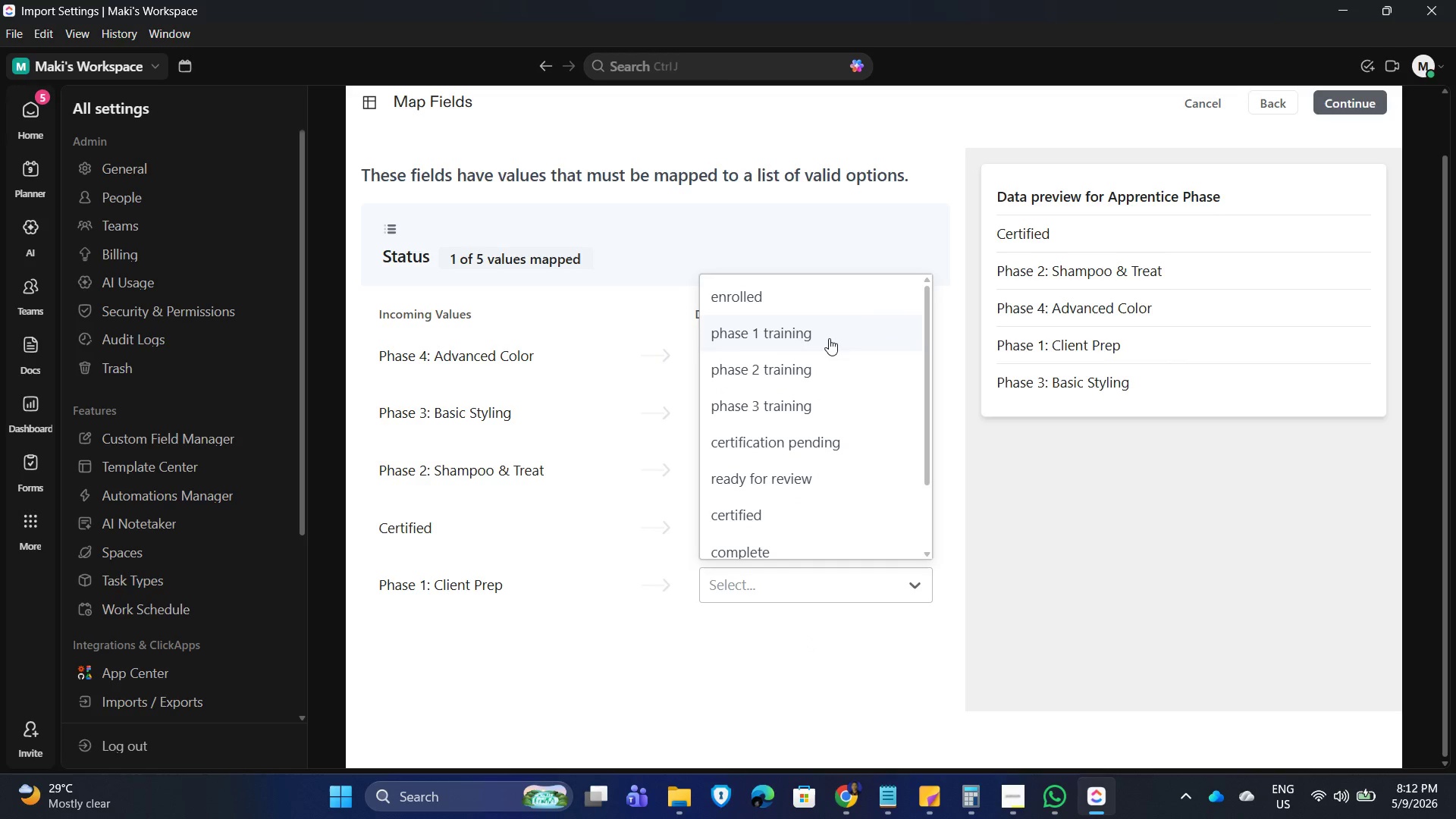 
left_click([871, 468])
 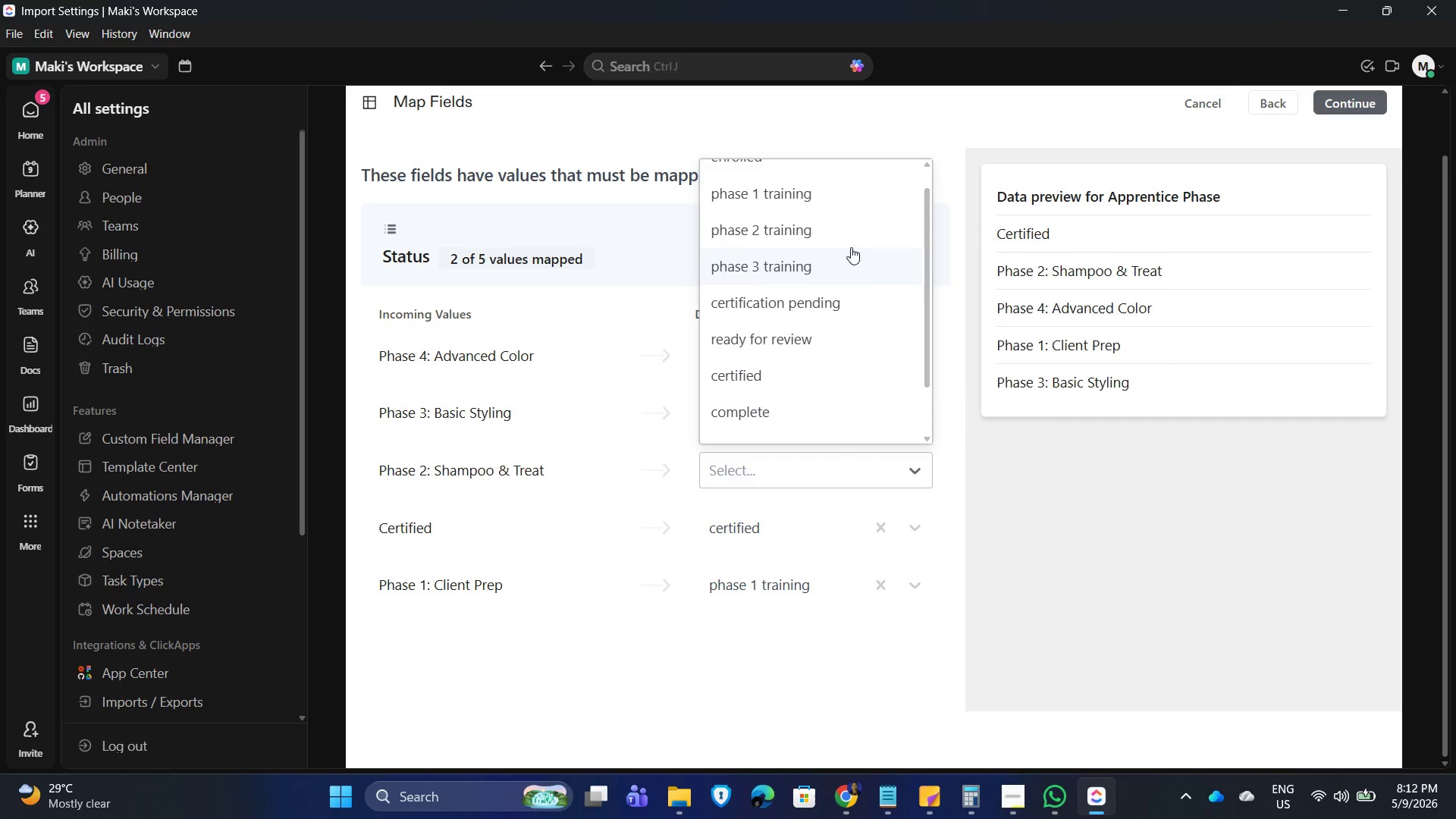 
left_click([853, 232])
 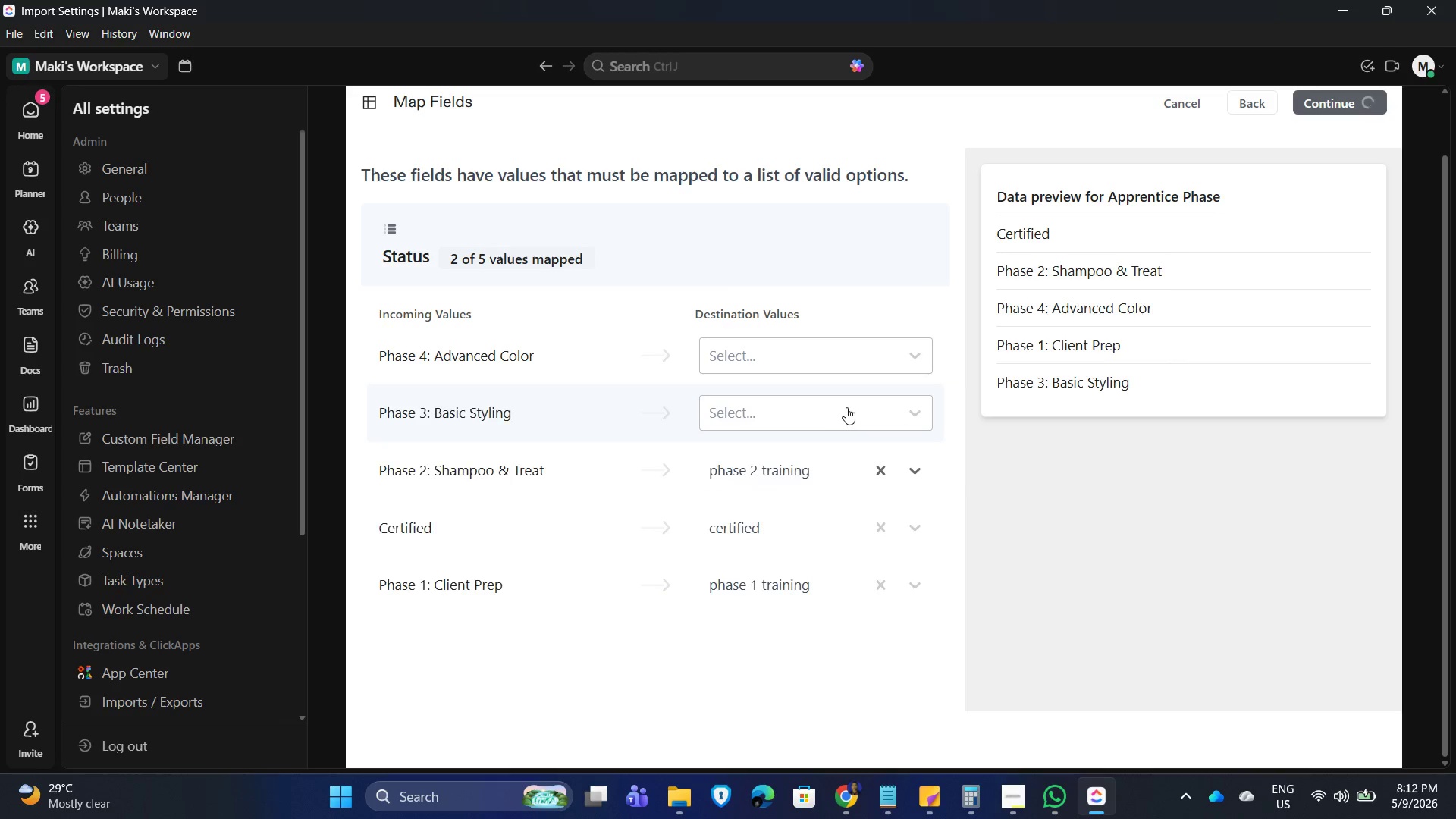 
left_click([846, 407])
 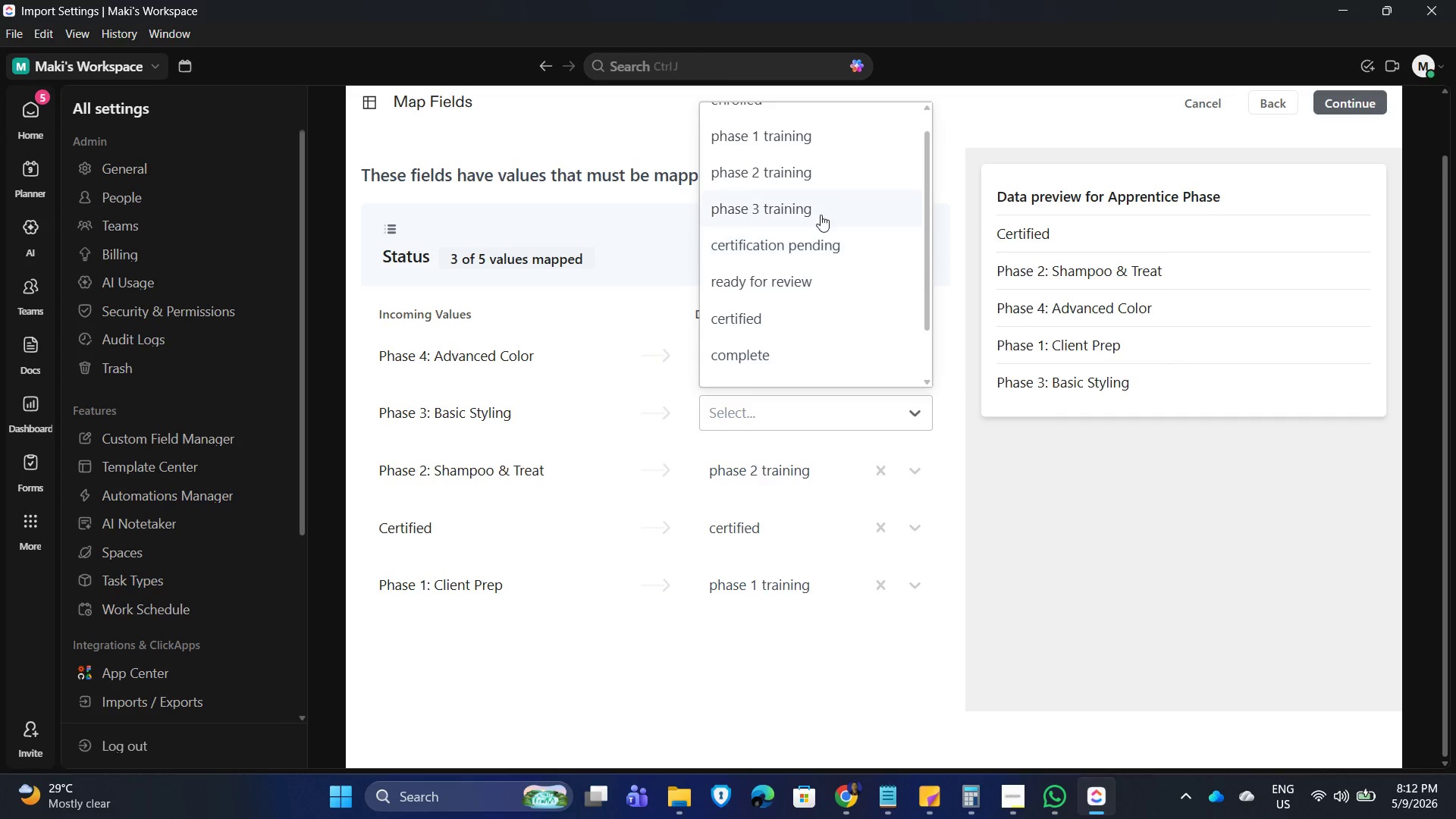 
left_click([821, 215])
 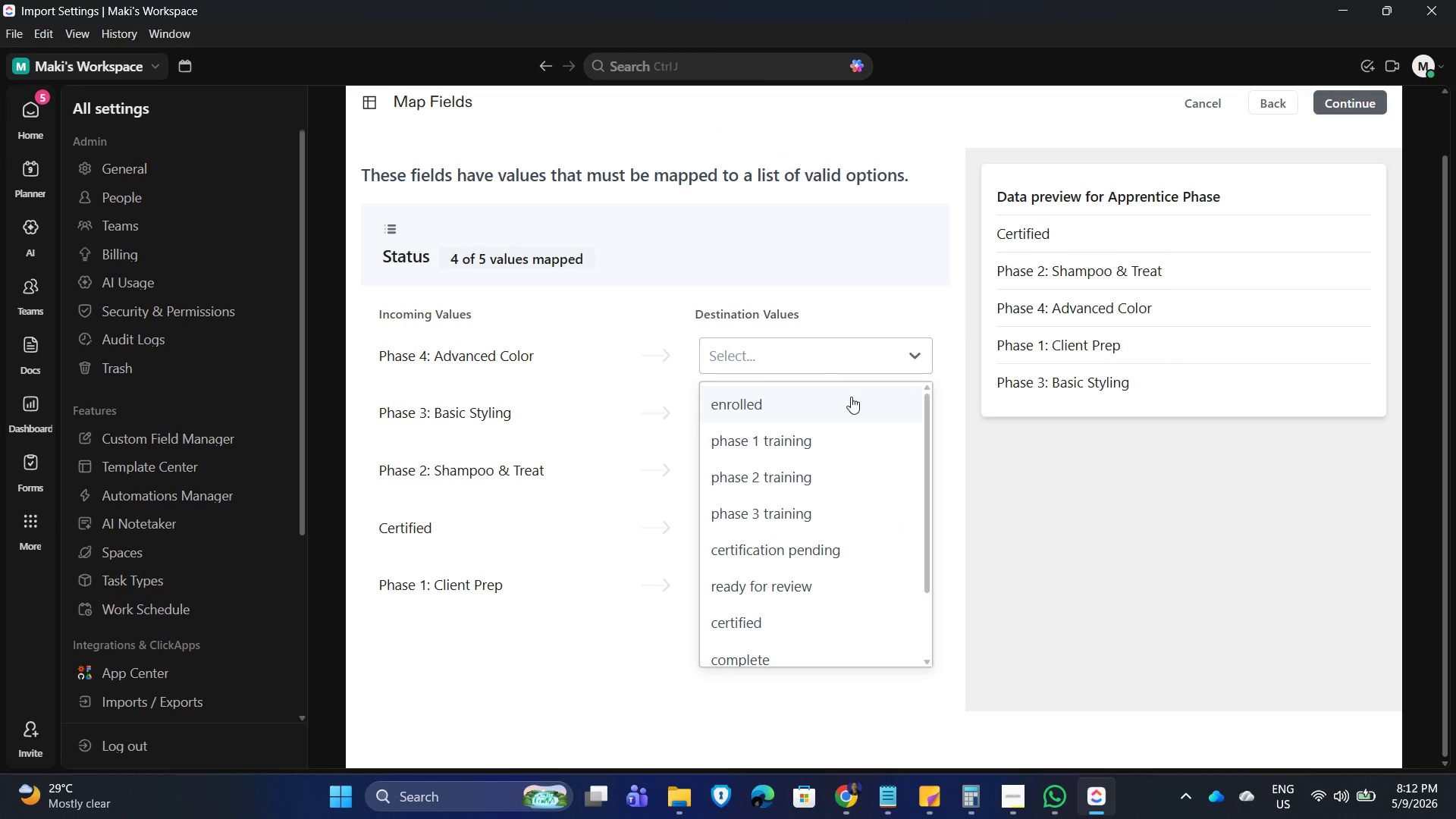 
wait(8.36)
 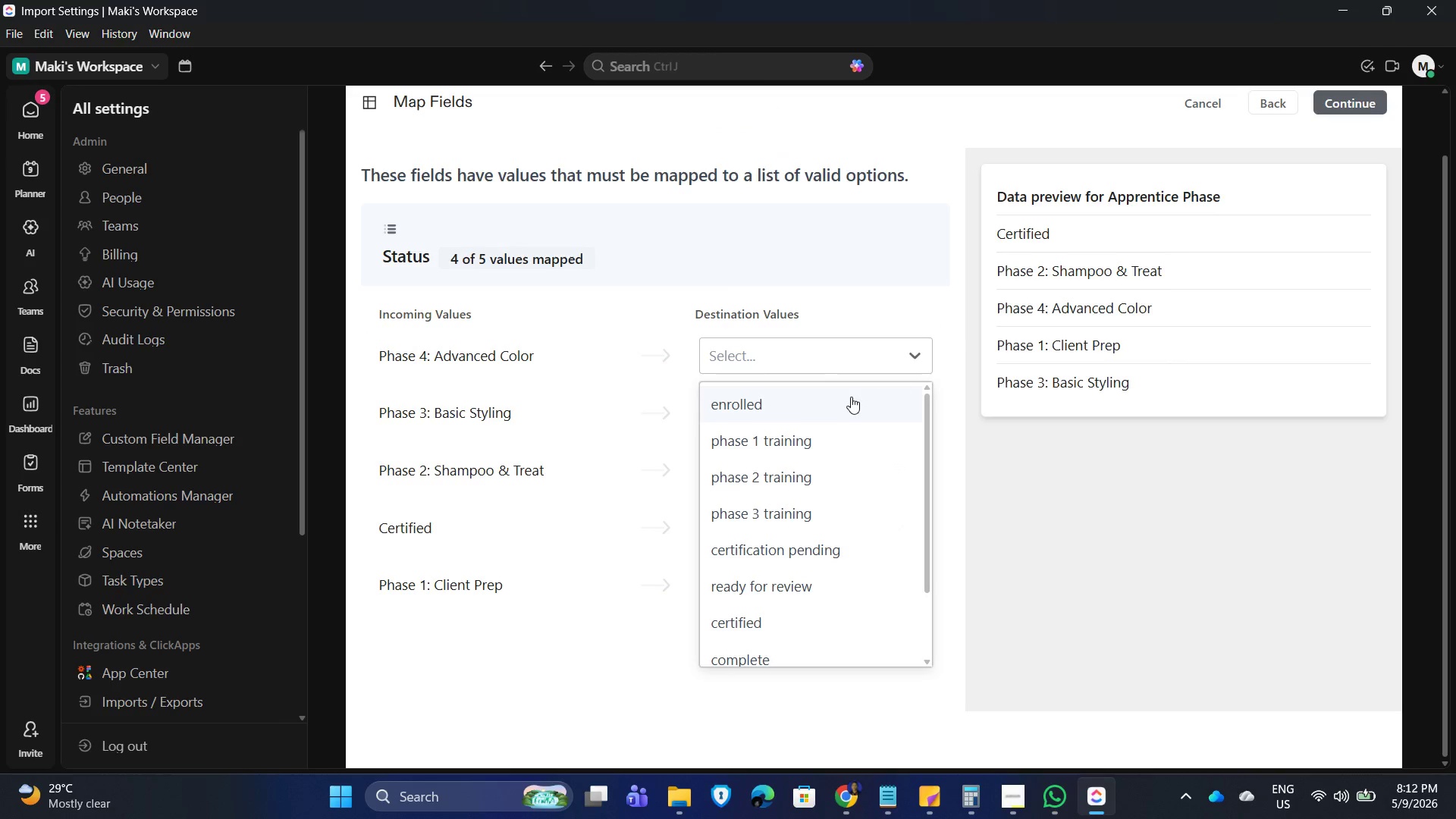 
scroll: coordinate [808, 629], scroll_direction: down, amount: 3.0
 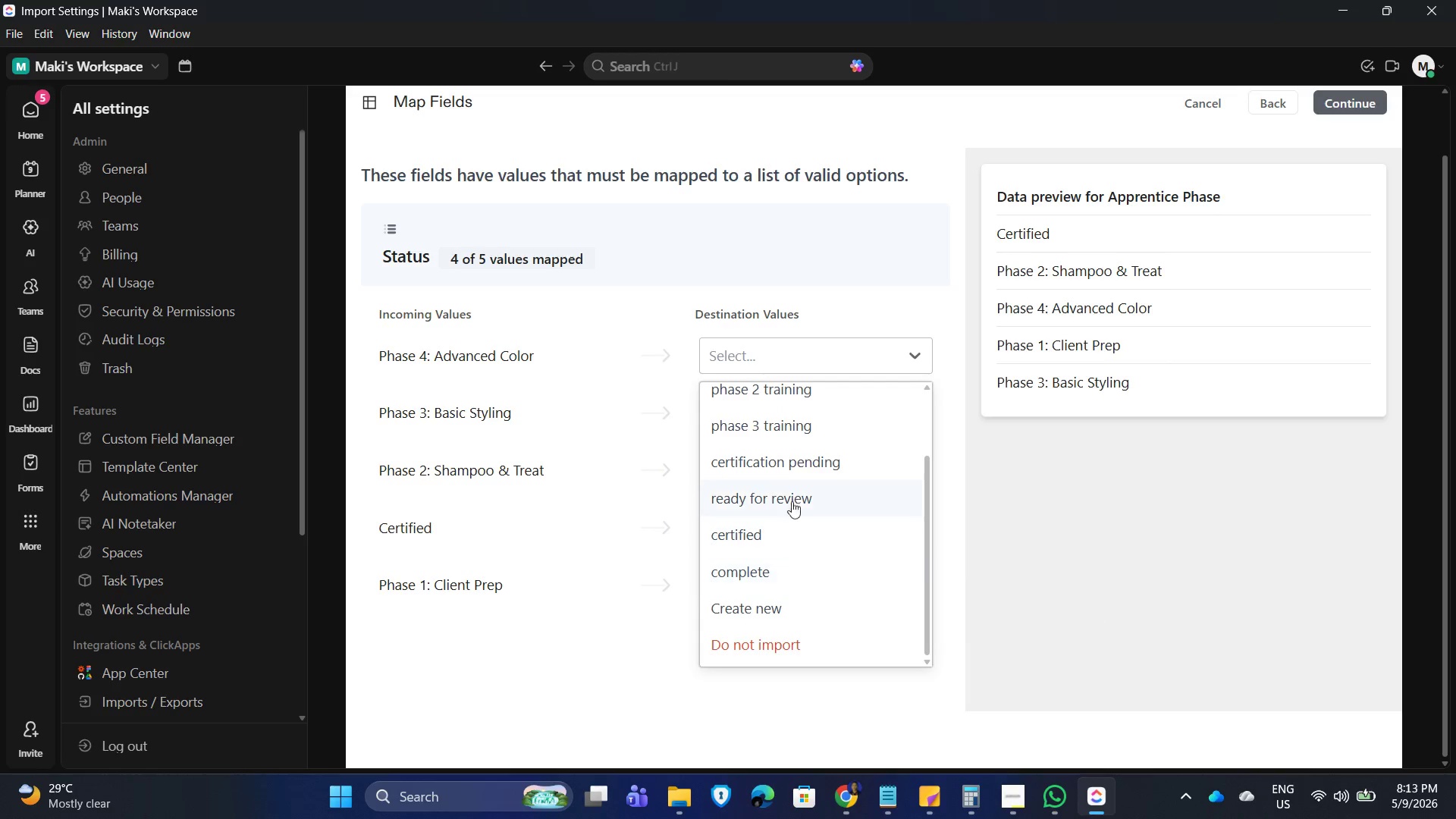 
wait(39.29)
 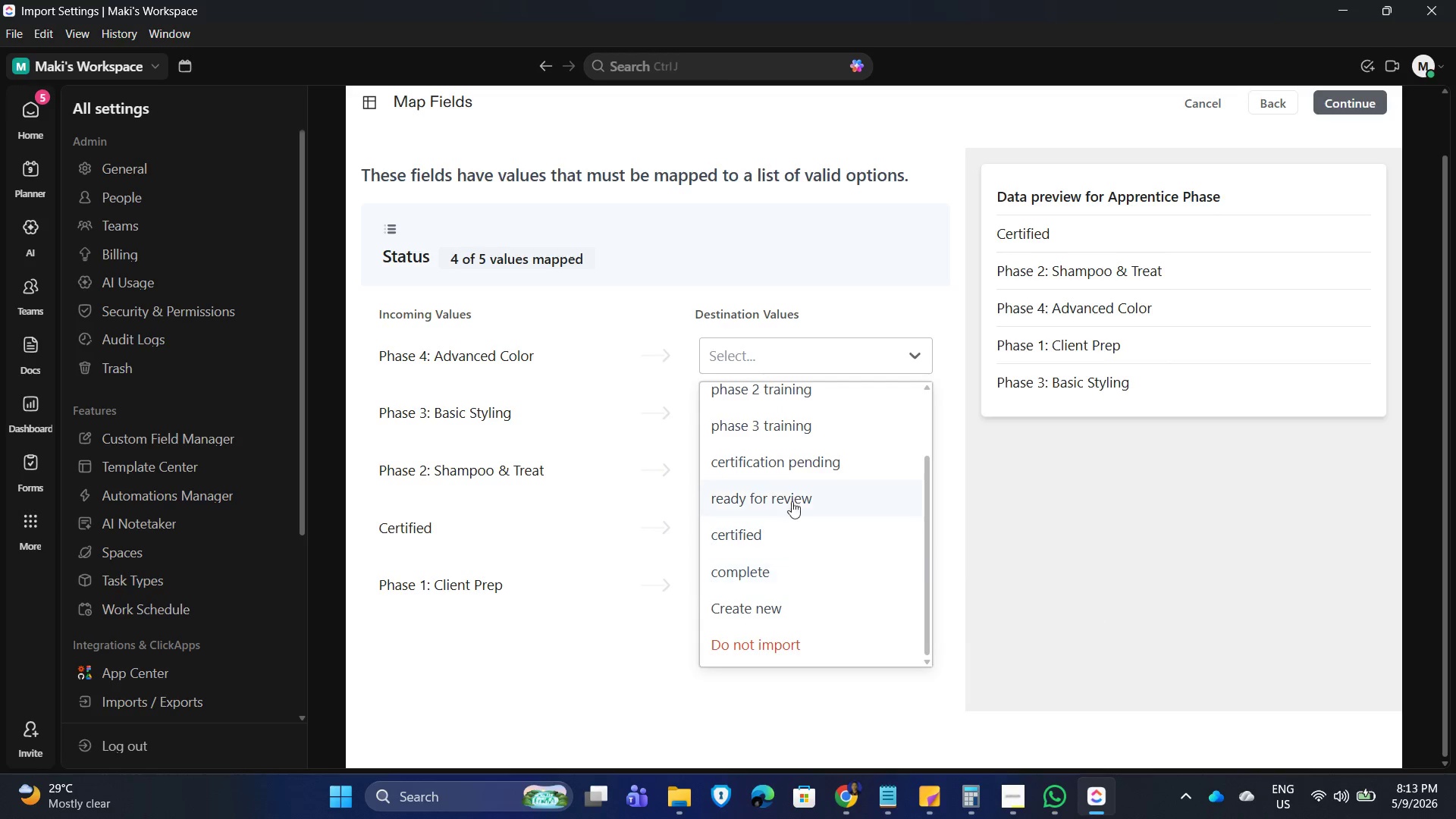 
scroll: coordinate [802, 497], scroll_direction: up, amount: 2.0
 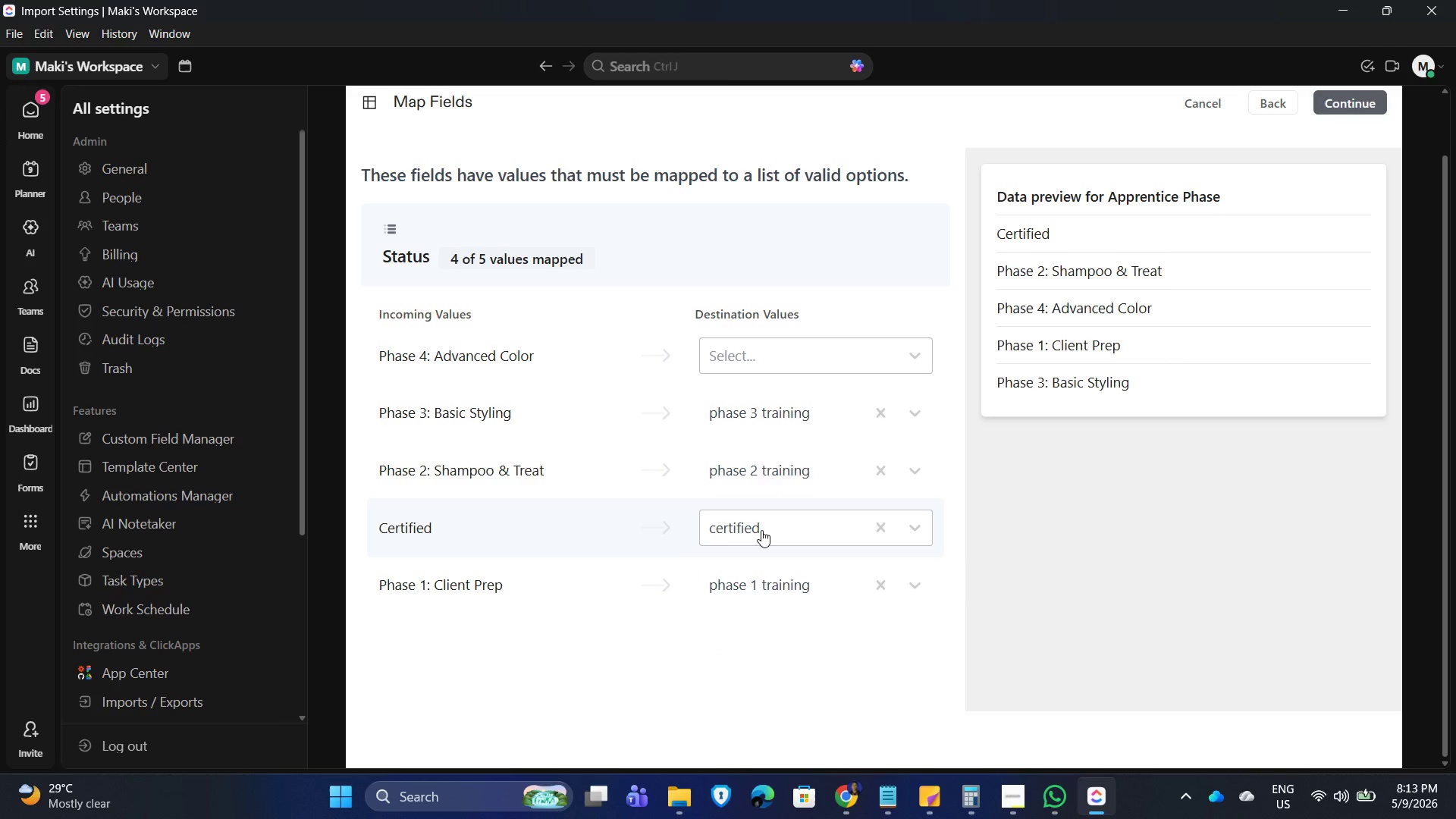 
wait(8.74)
 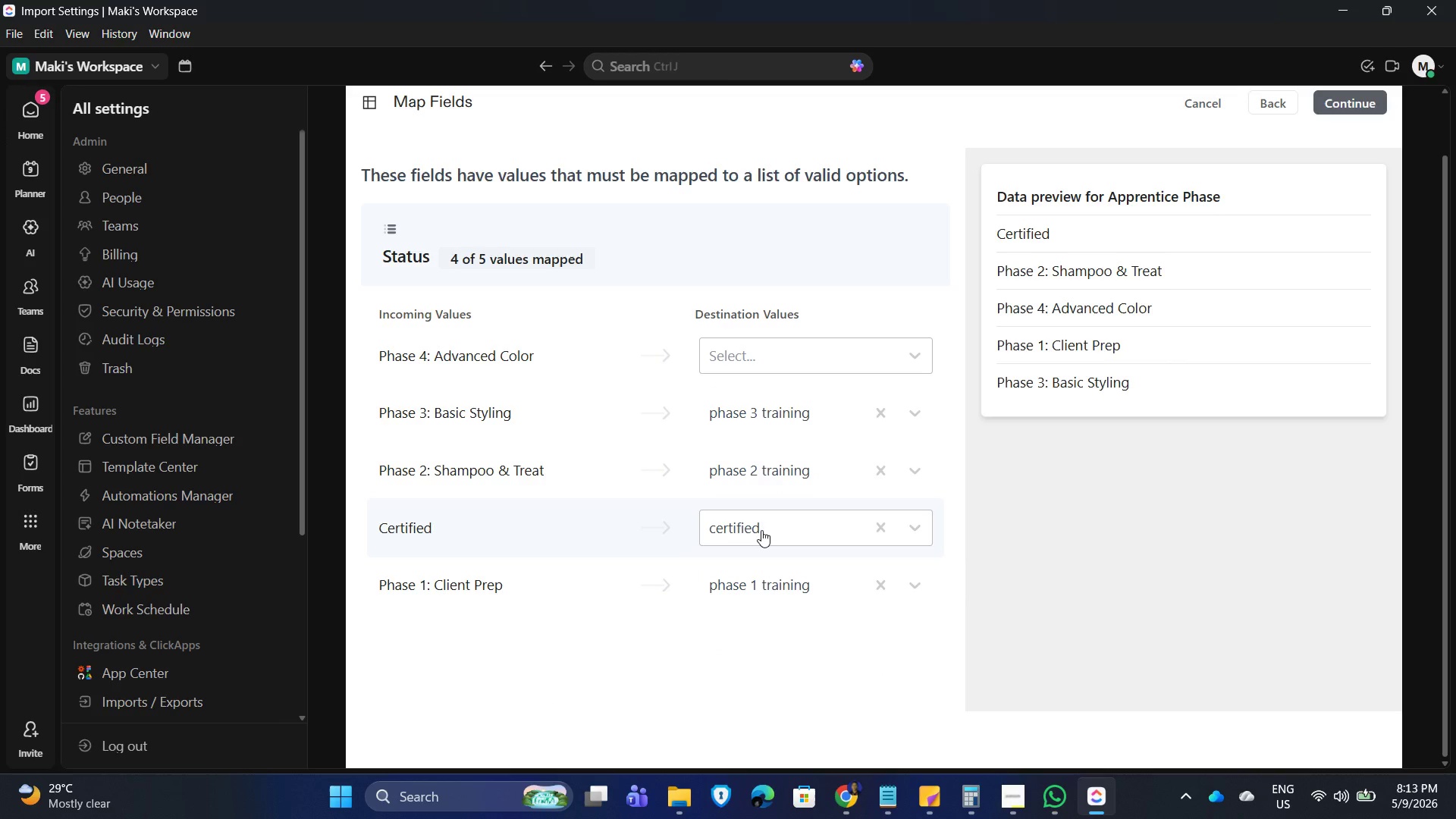 
left_click([757, 361])
 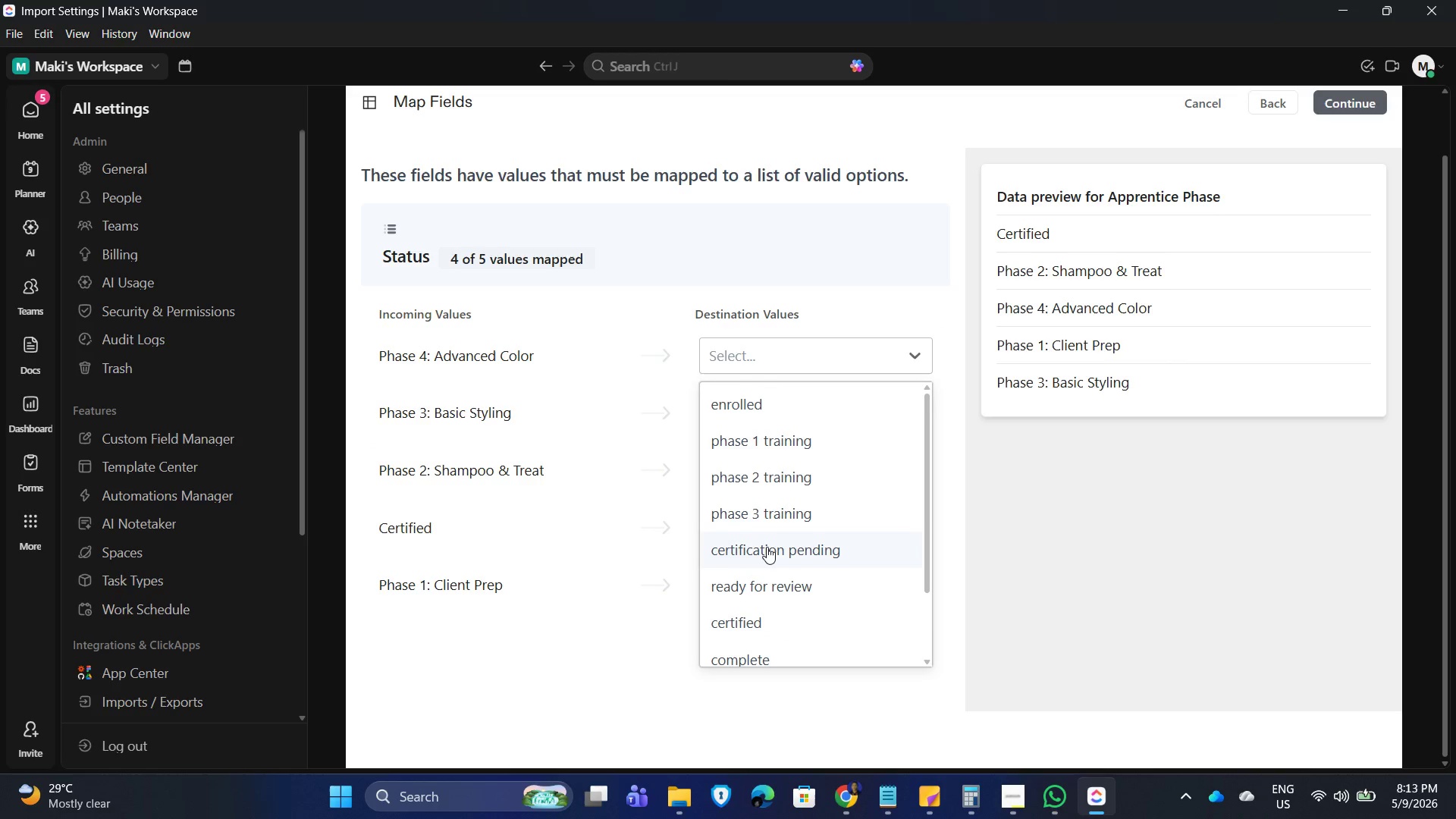 
wait(10.22)
 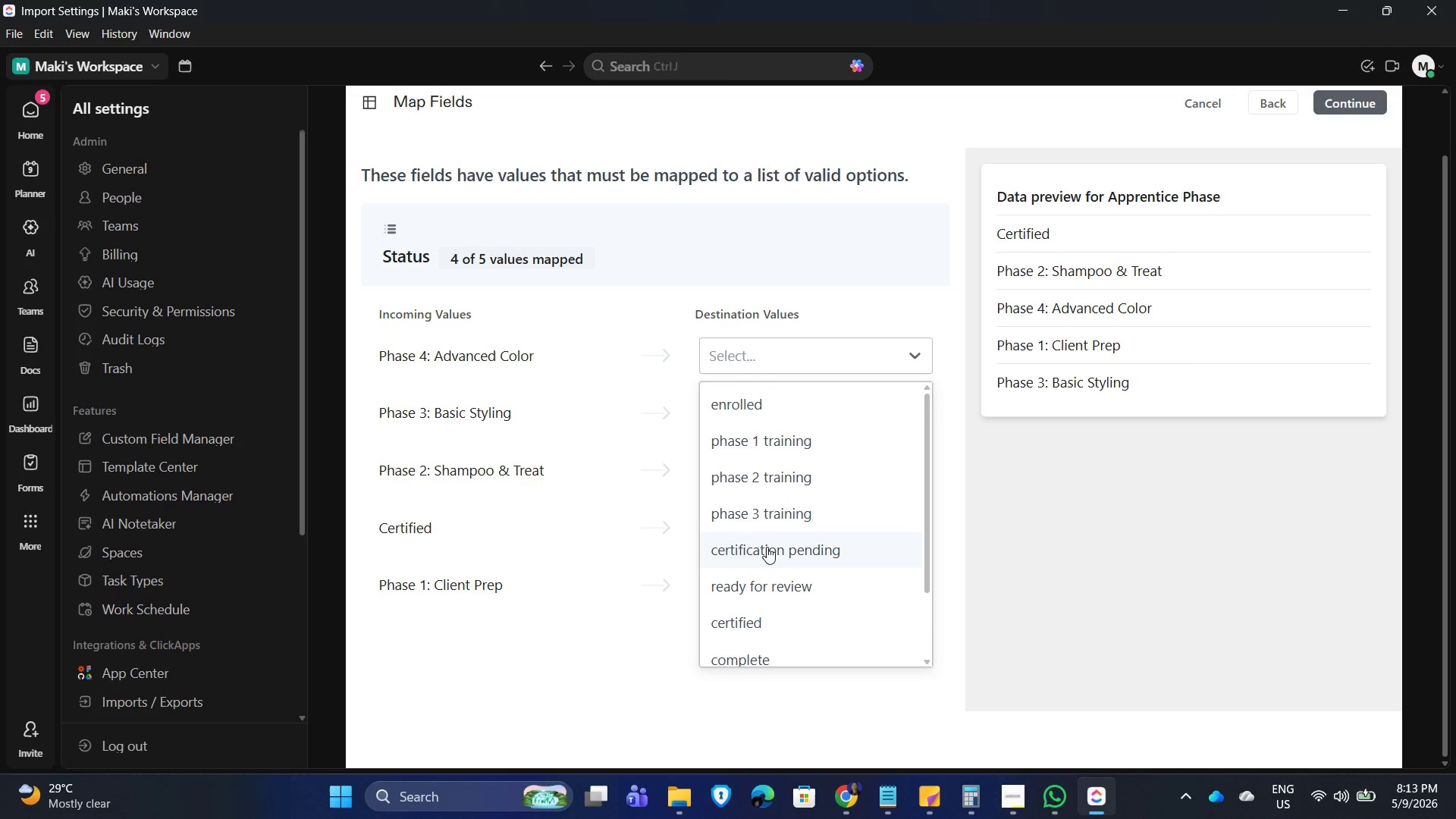 
left_click([762, 595])
 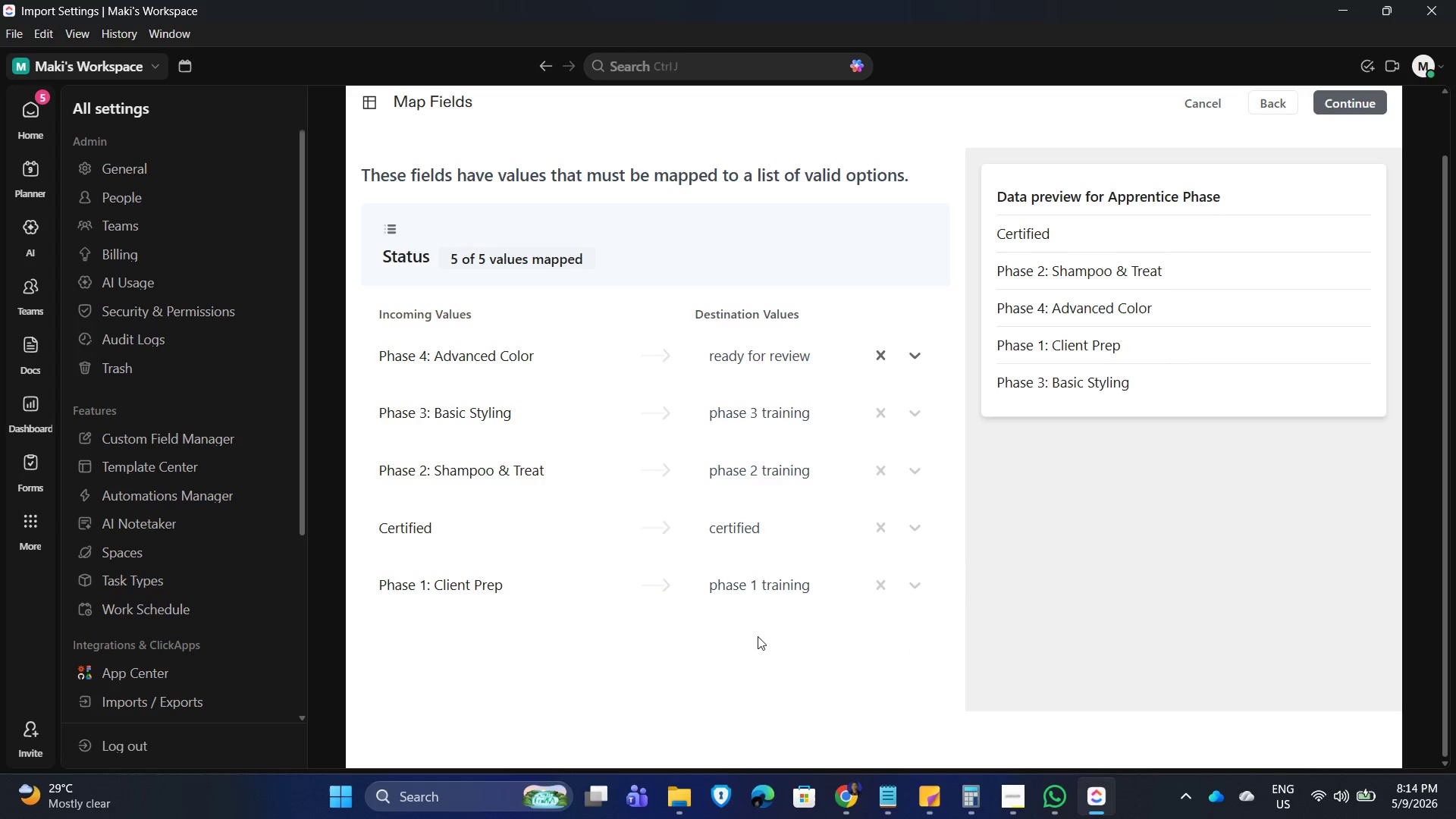 
left_click([750, 529])
 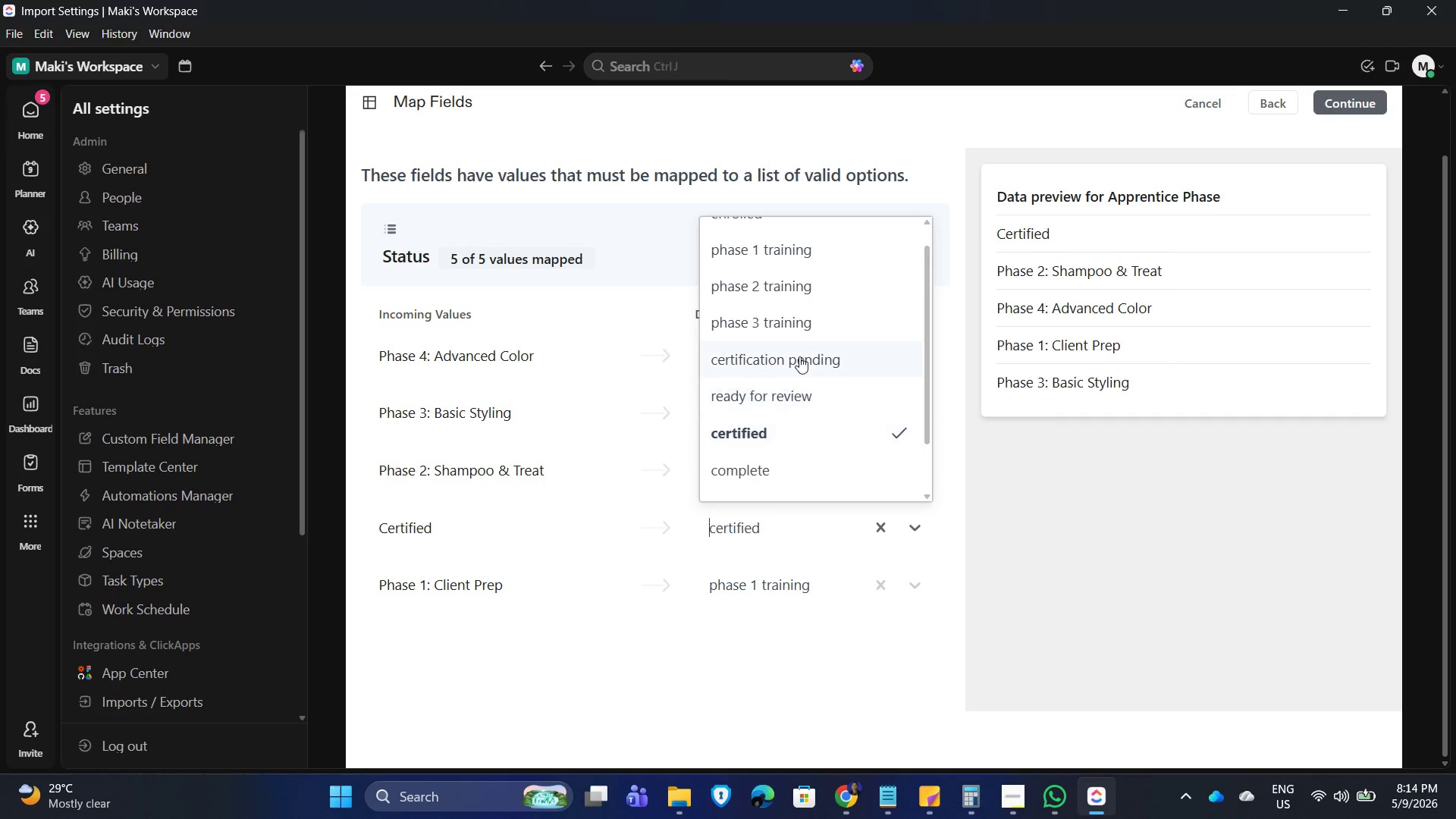 
scroll: coordinate [808, 397], scroll_direction: down, amount: 2.0
 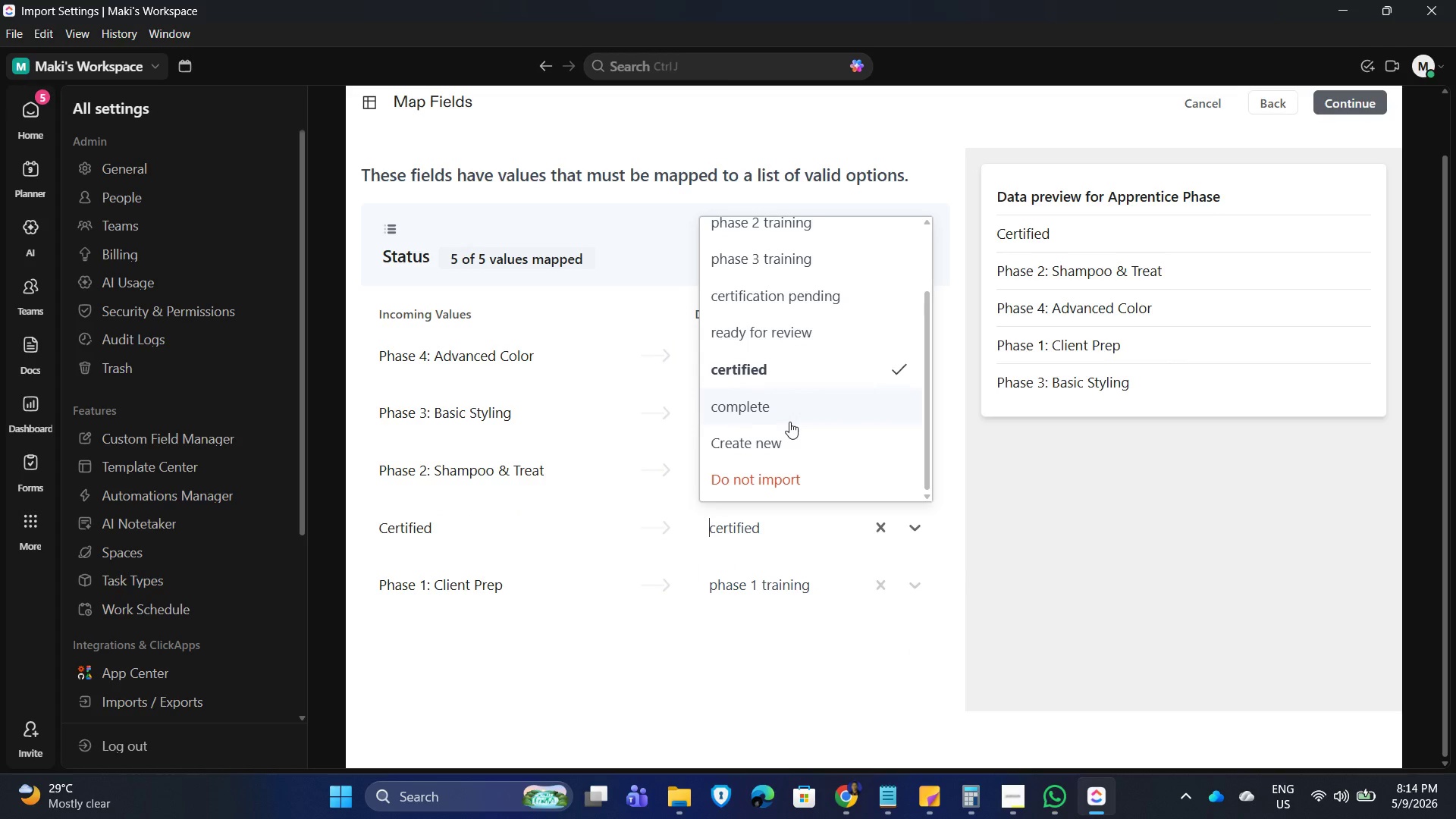 
scroll: coordinate [800, 388], scroll_direction: up, amount: 2.0
 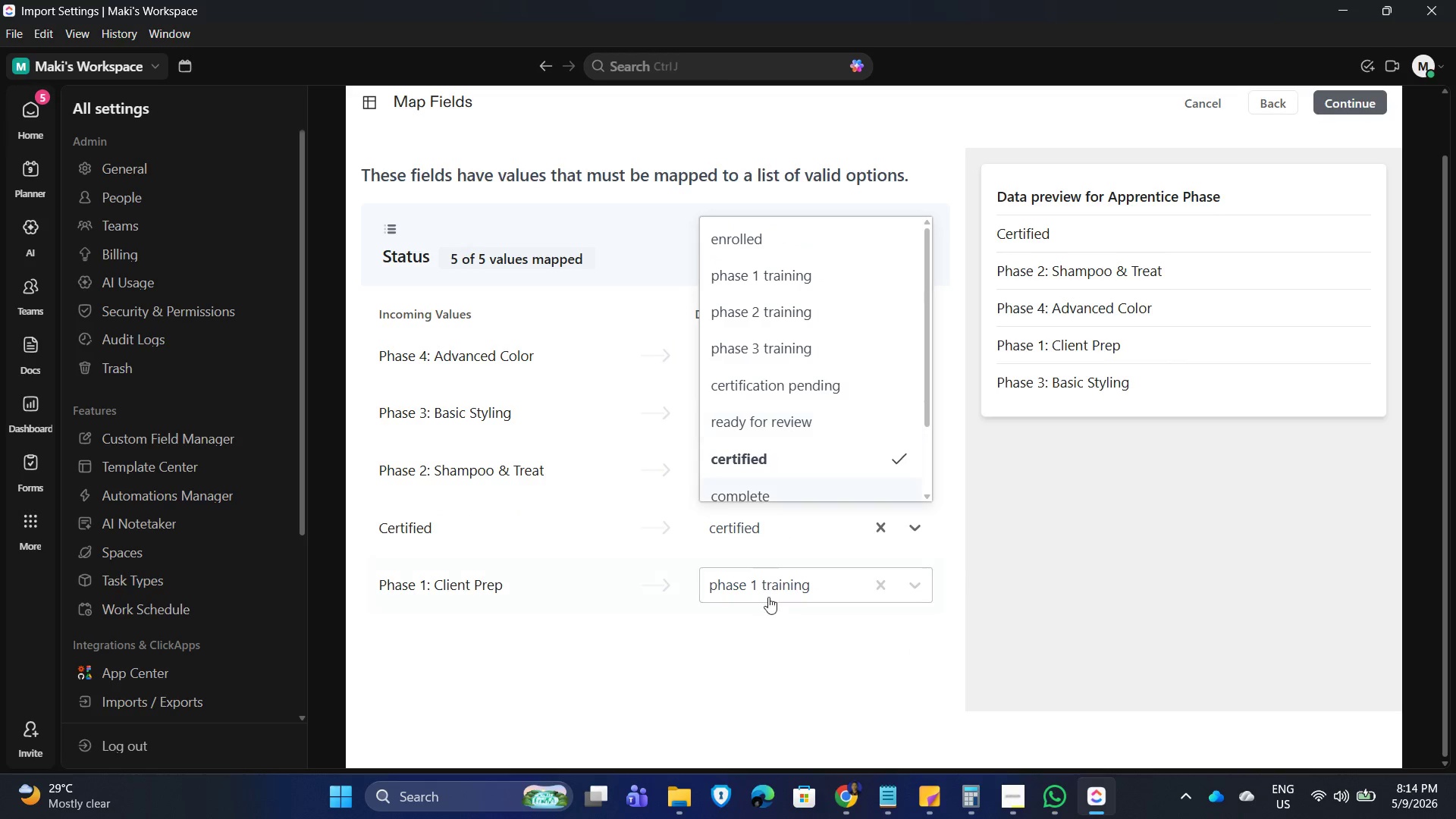 
left_click([739, 691])
 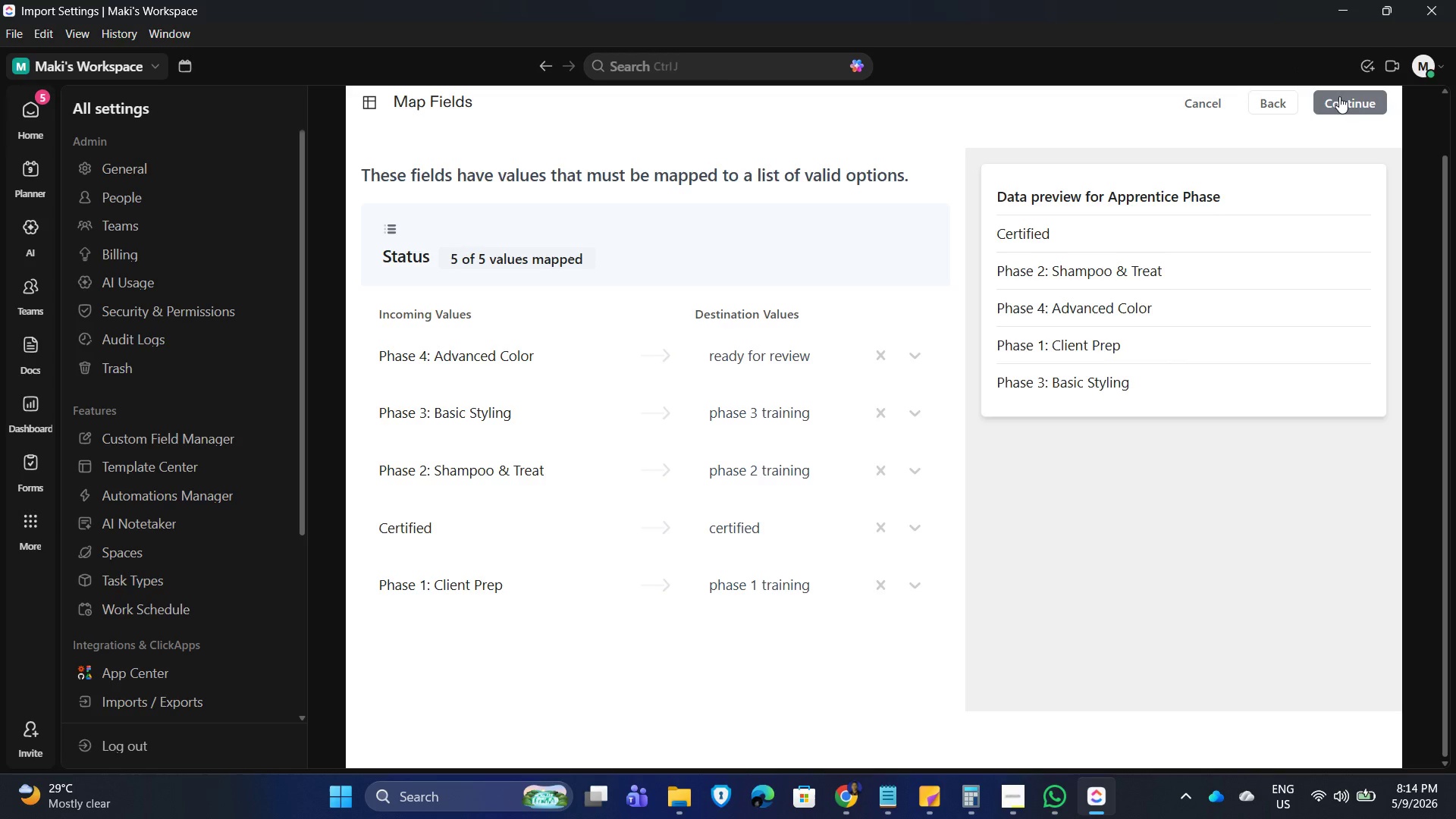 
left_click([1341, 96])
 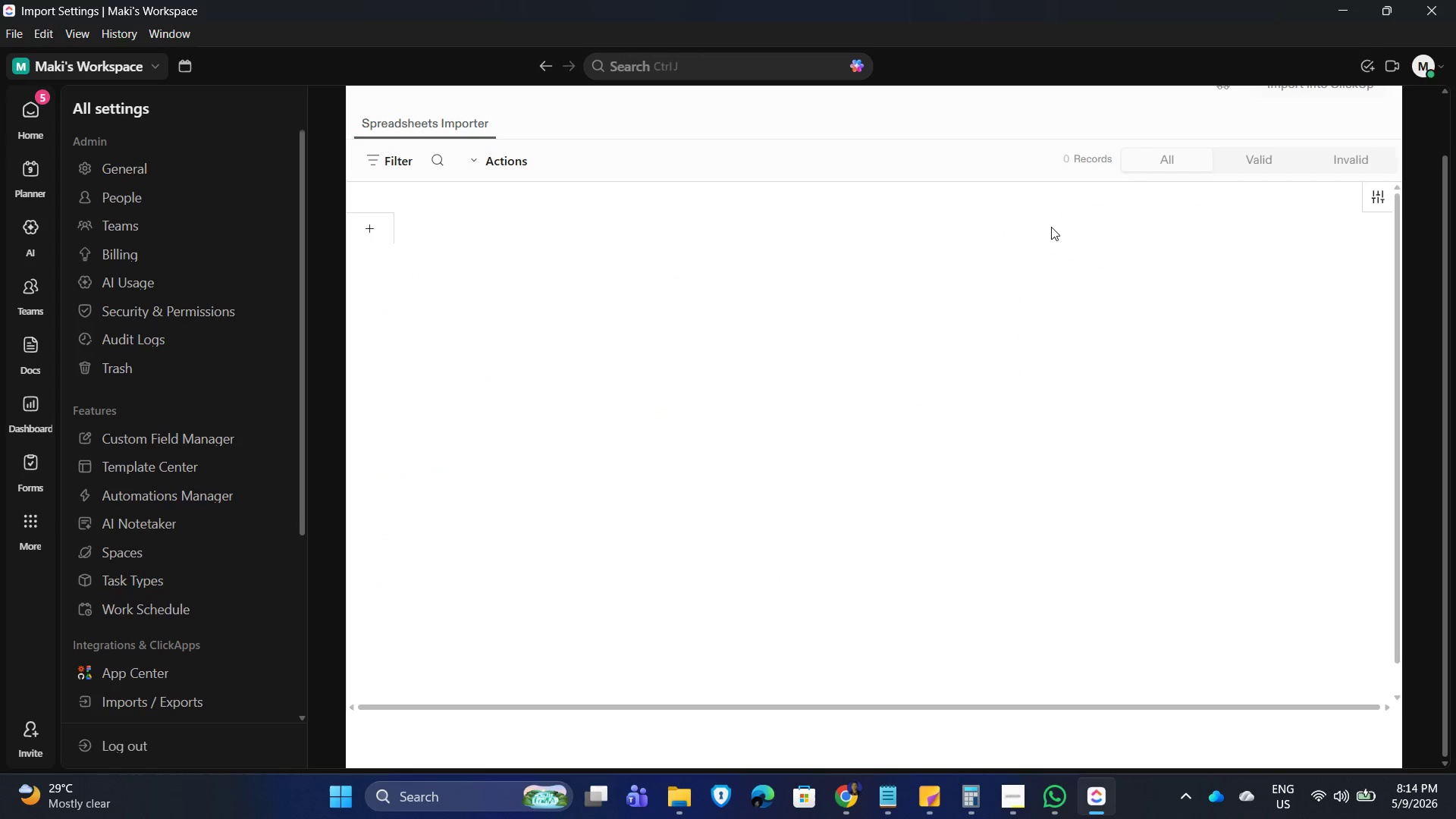 
wait(6.2)
 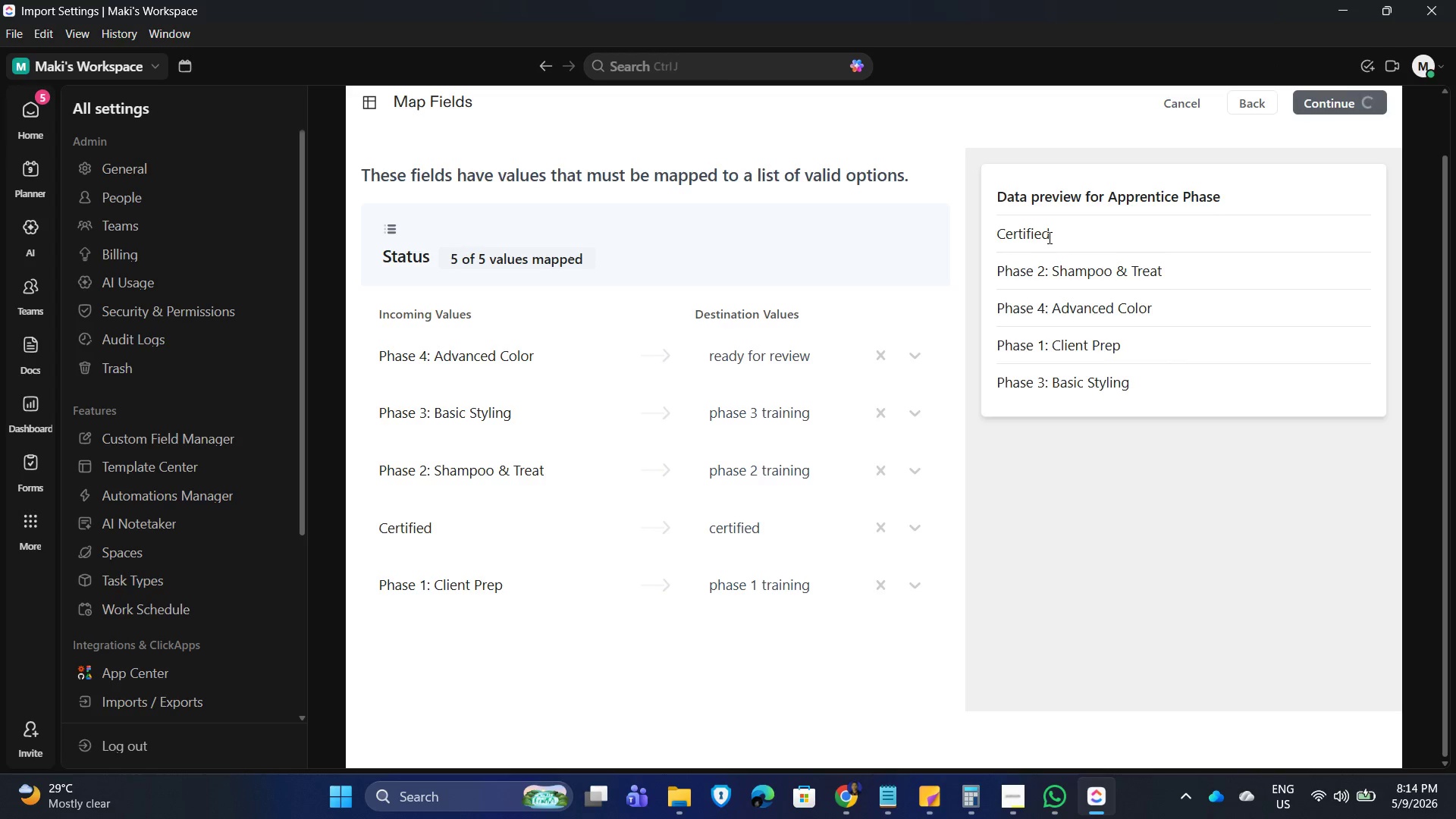 
mouse_move([1220, 169])
 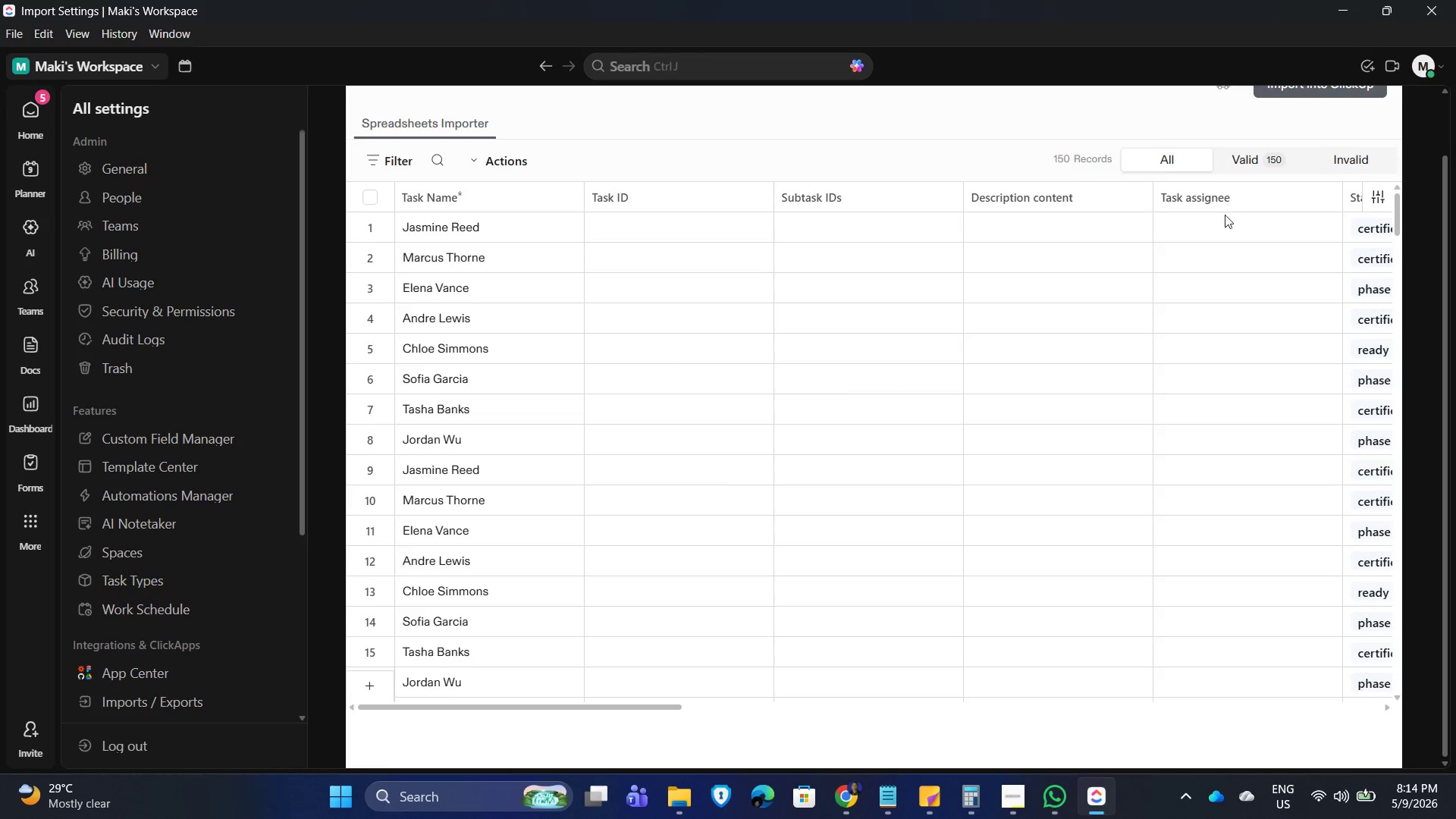 
scroll: coordinate [1222, 216], scroll_direction: up, amount: 3.0
 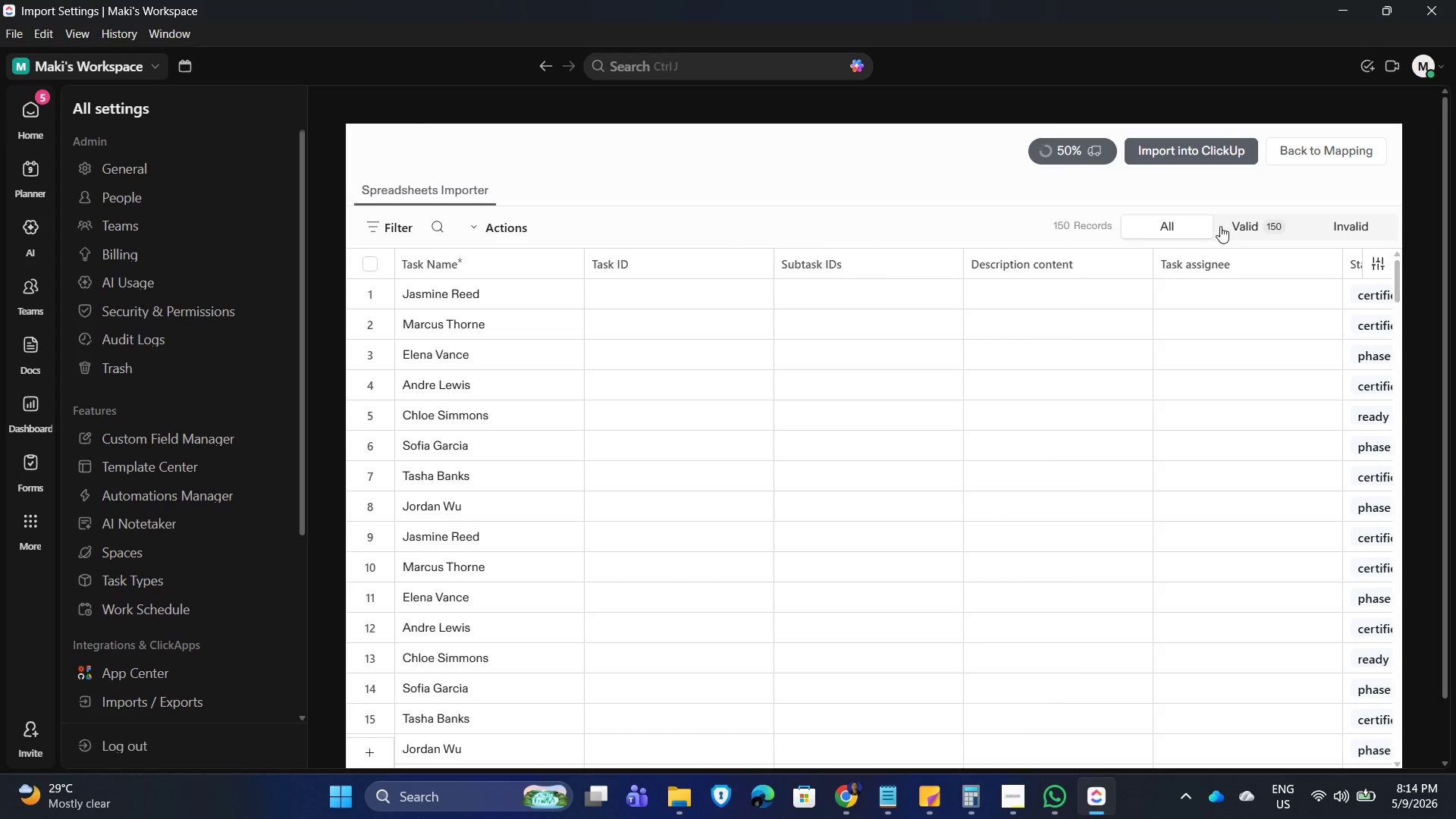 
left_click([1314, 147])
 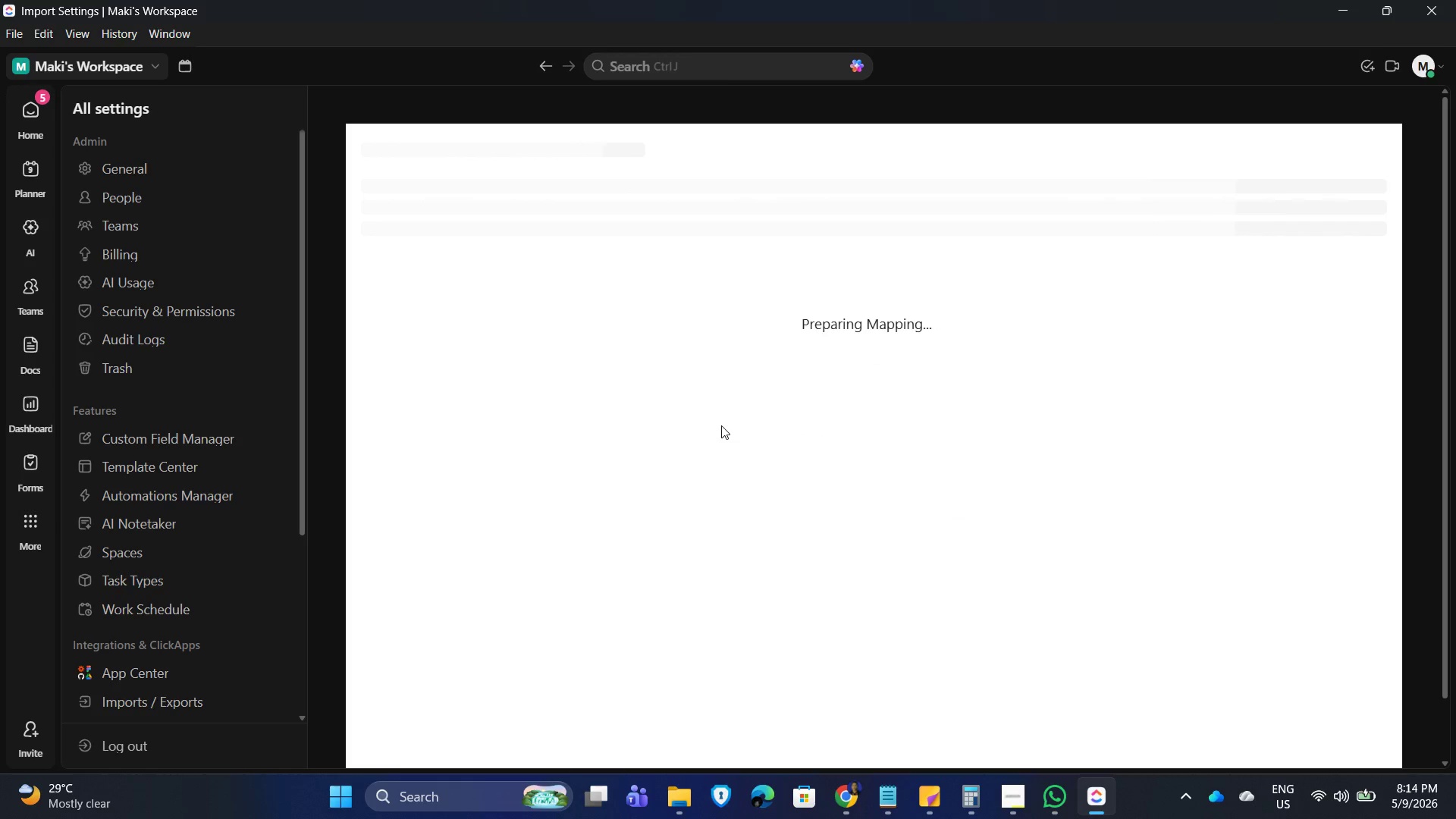 
wait(16.94)
 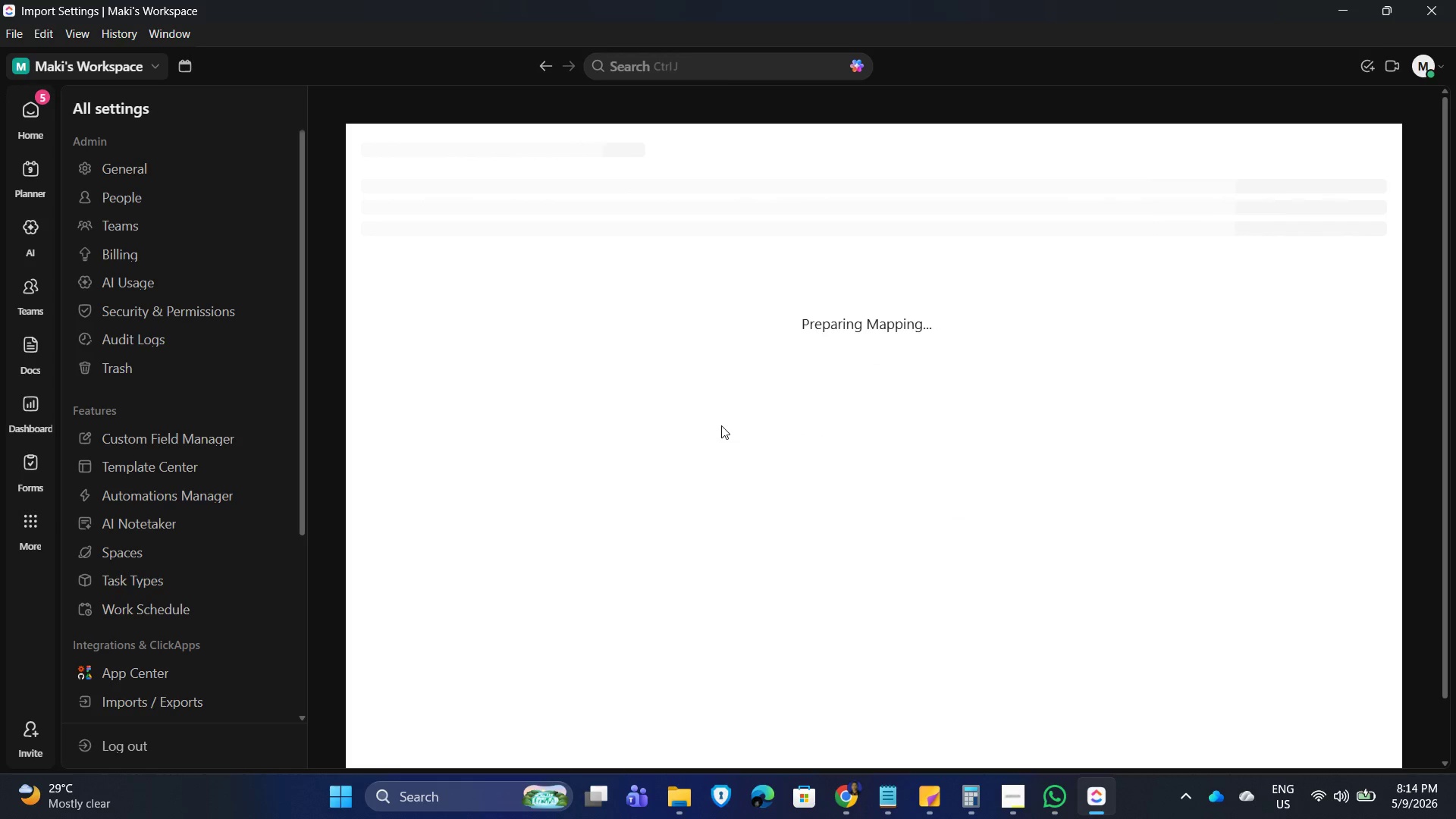 
scroll: coordinate [821, 402], scroll_direction: down, amount: 2.0
 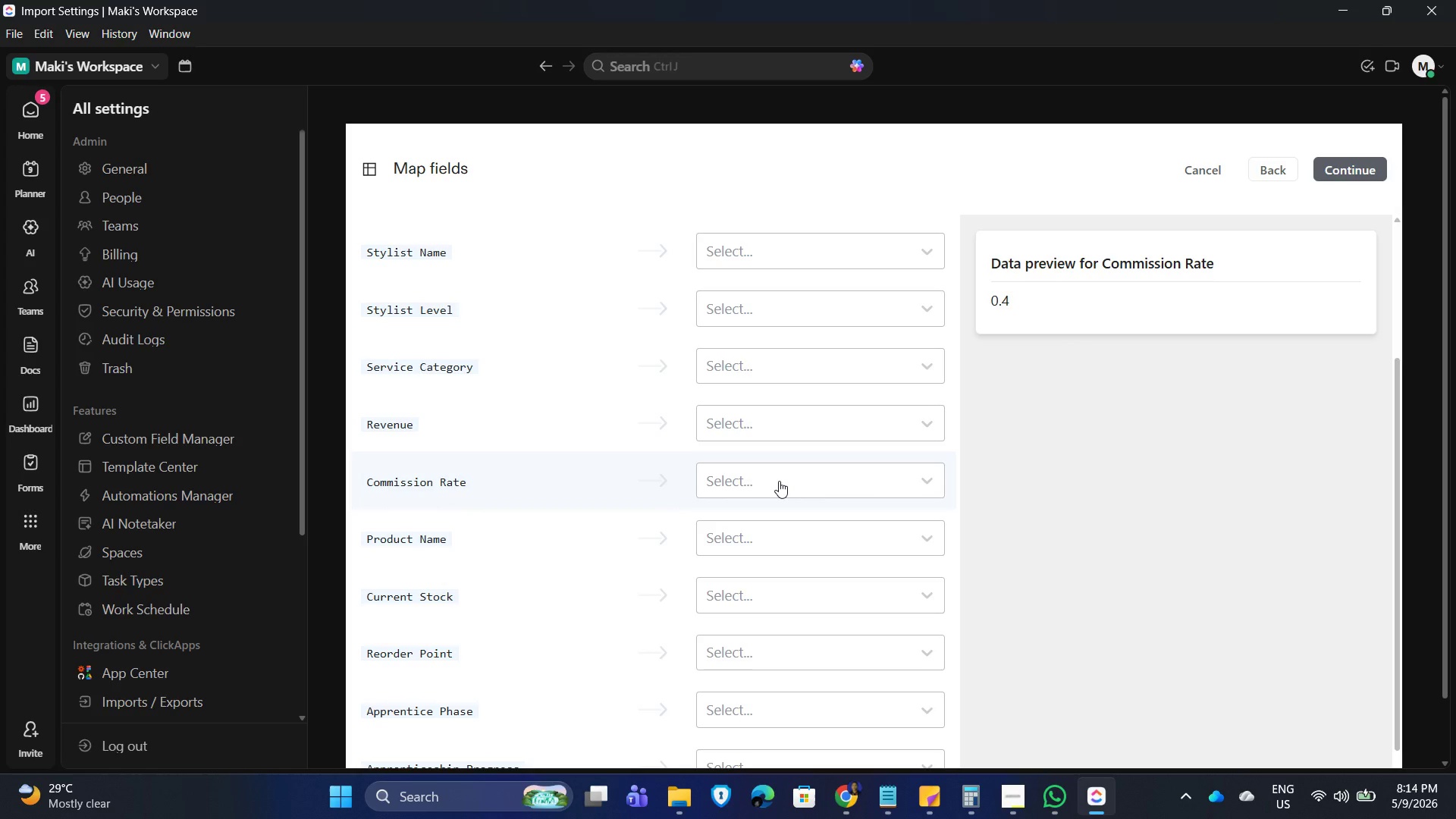 
wait(6.56)
 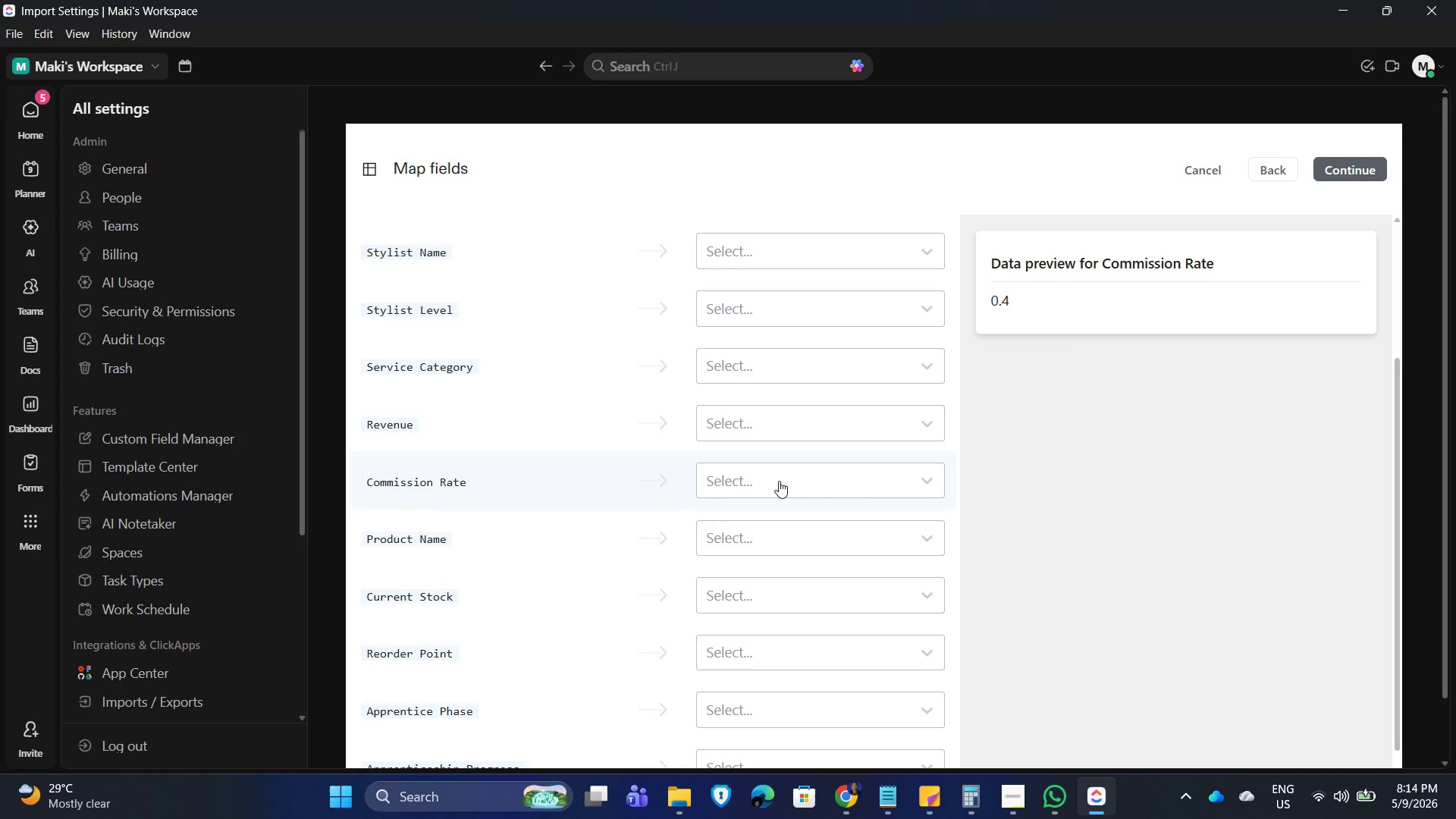 
scroll: coordinate [779, 595], scroll_direction: down, amount: 4.0
 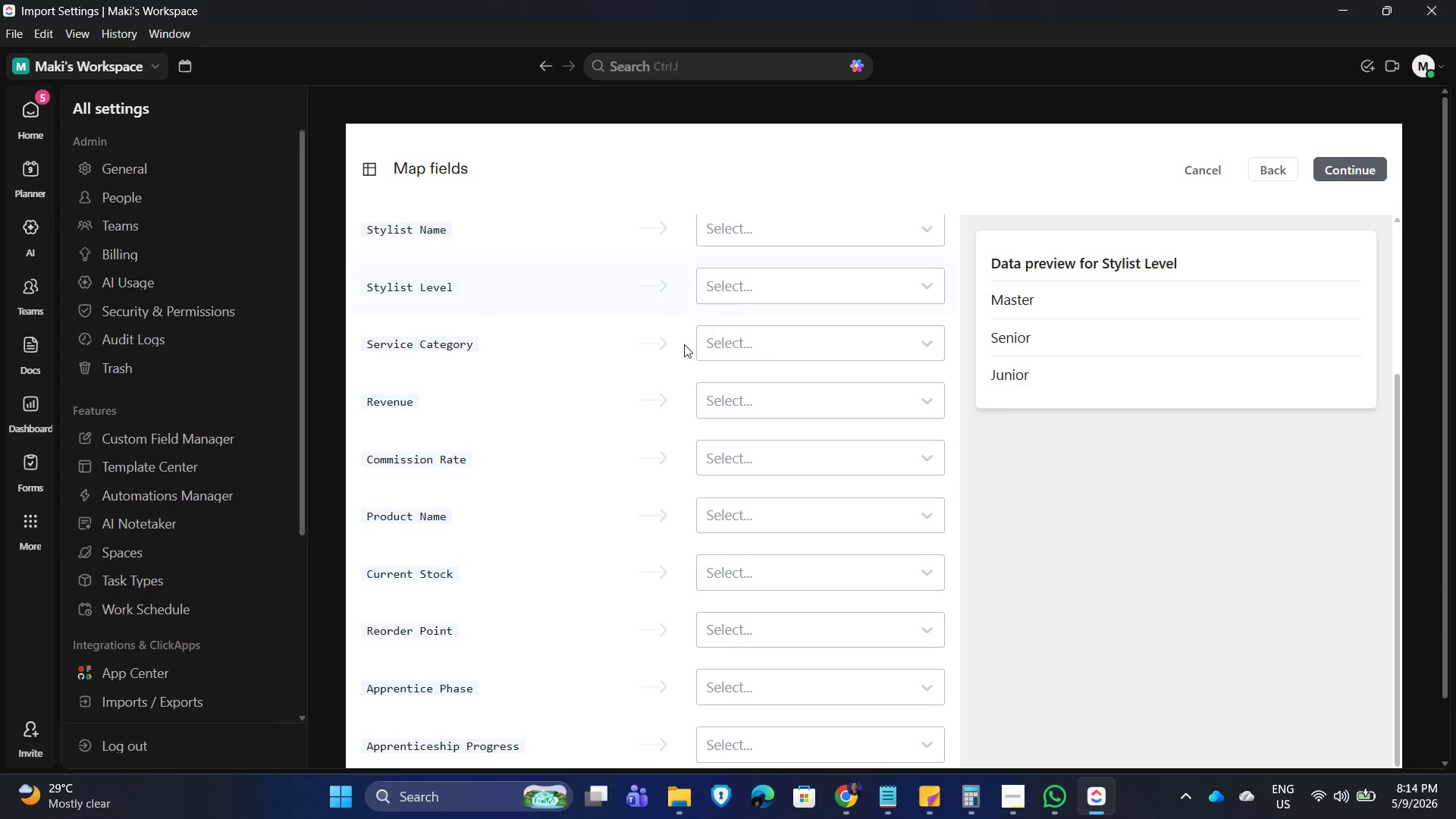 
scroll: coordinate [571, 529], scroll_direction: up, amount: 2.0
 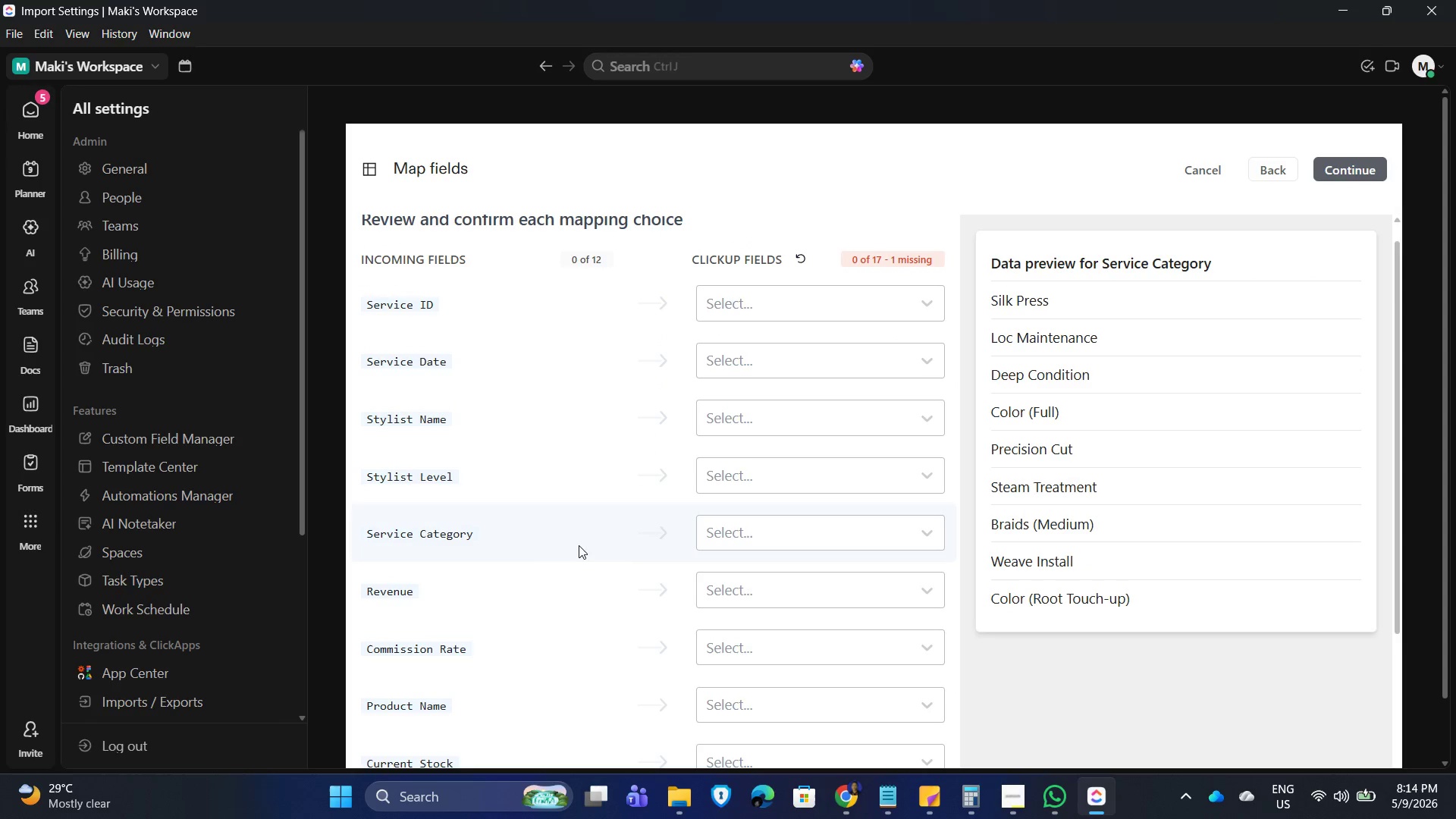 
scroll: coordinate [589, 526], scroll_direction: down, amount: 7.0
 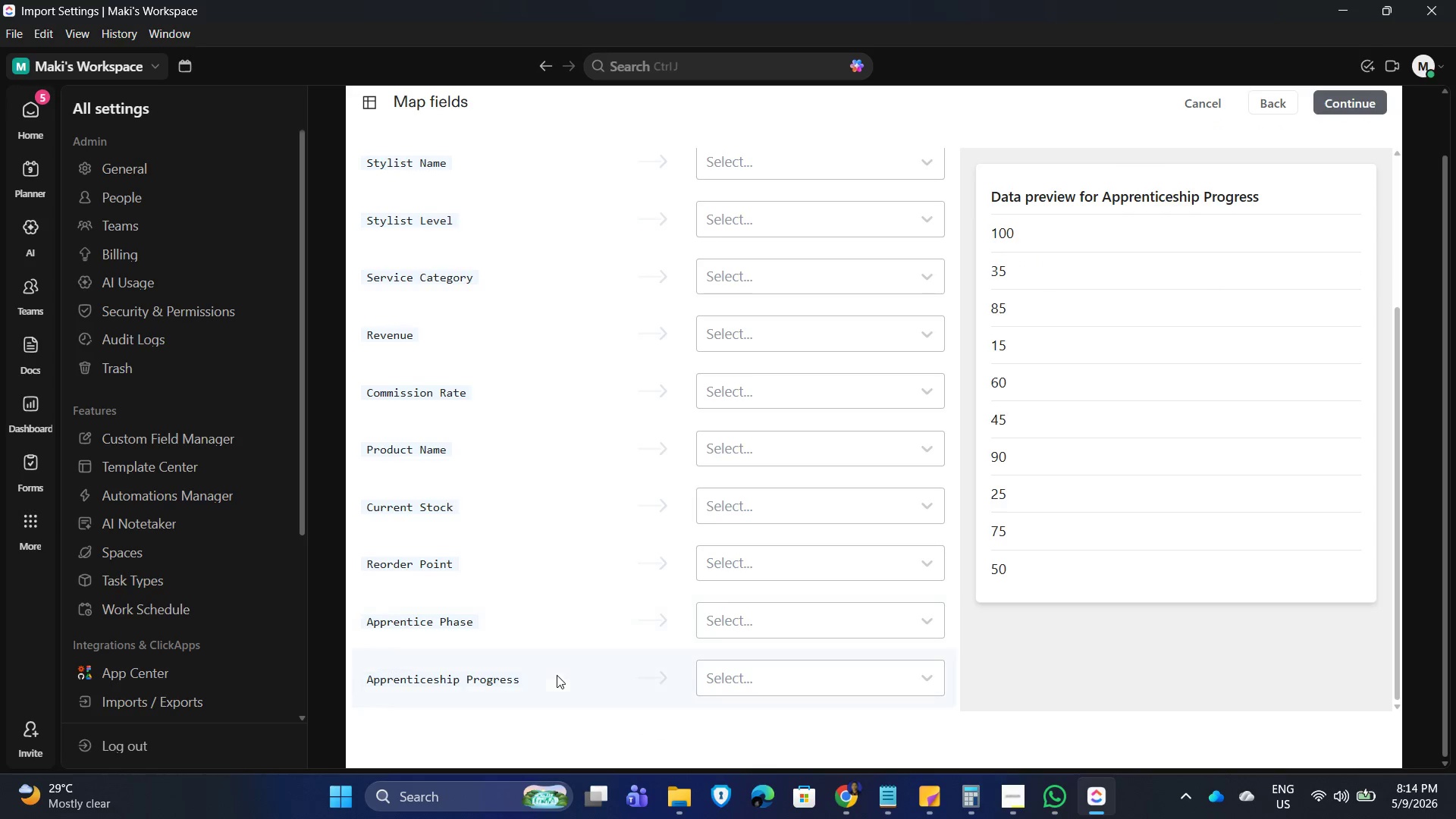 
scroll: coordinate [552, 462], scroll_direction: up, amount: 1.0
 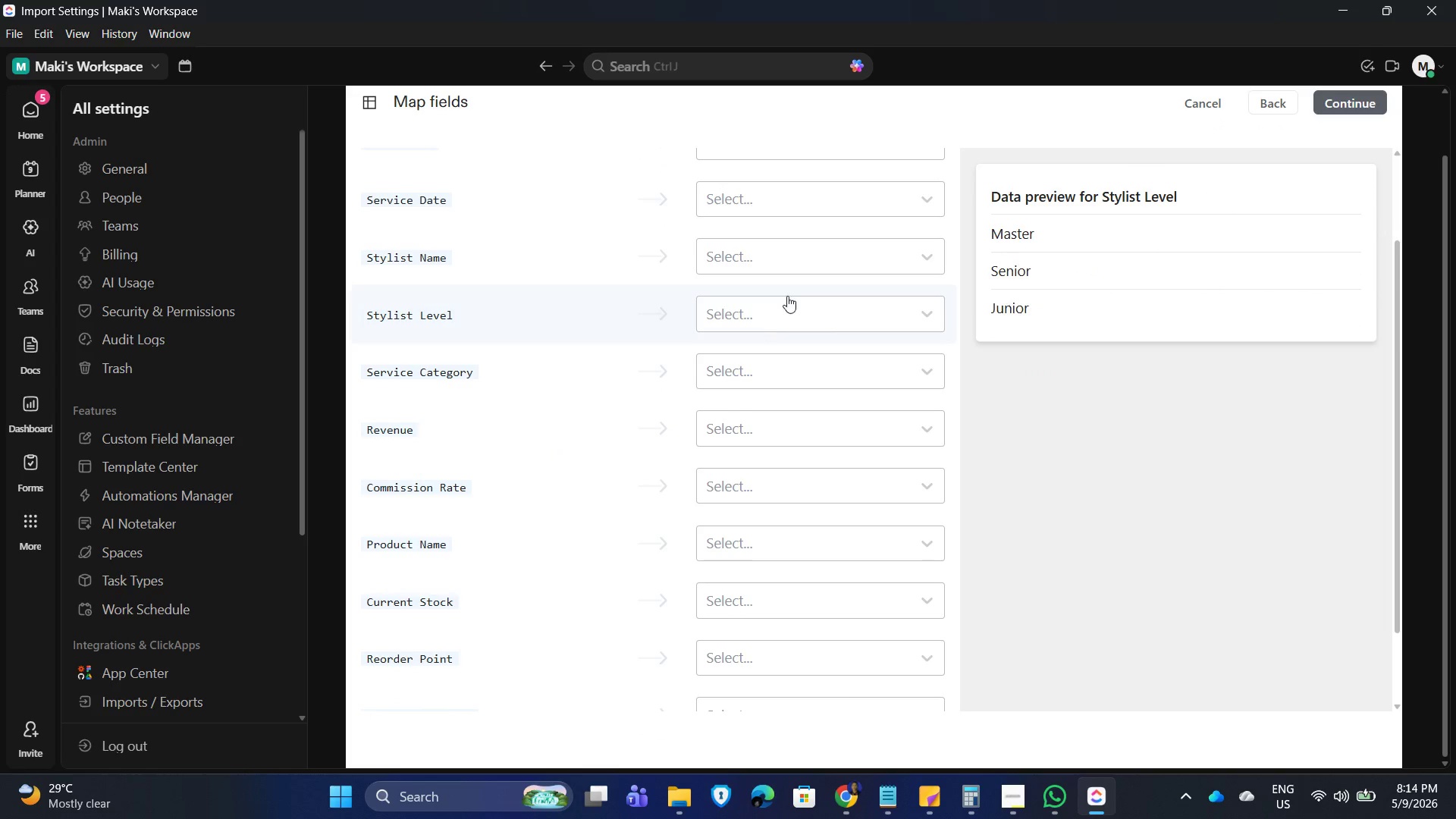 
left_click([883, 255])
 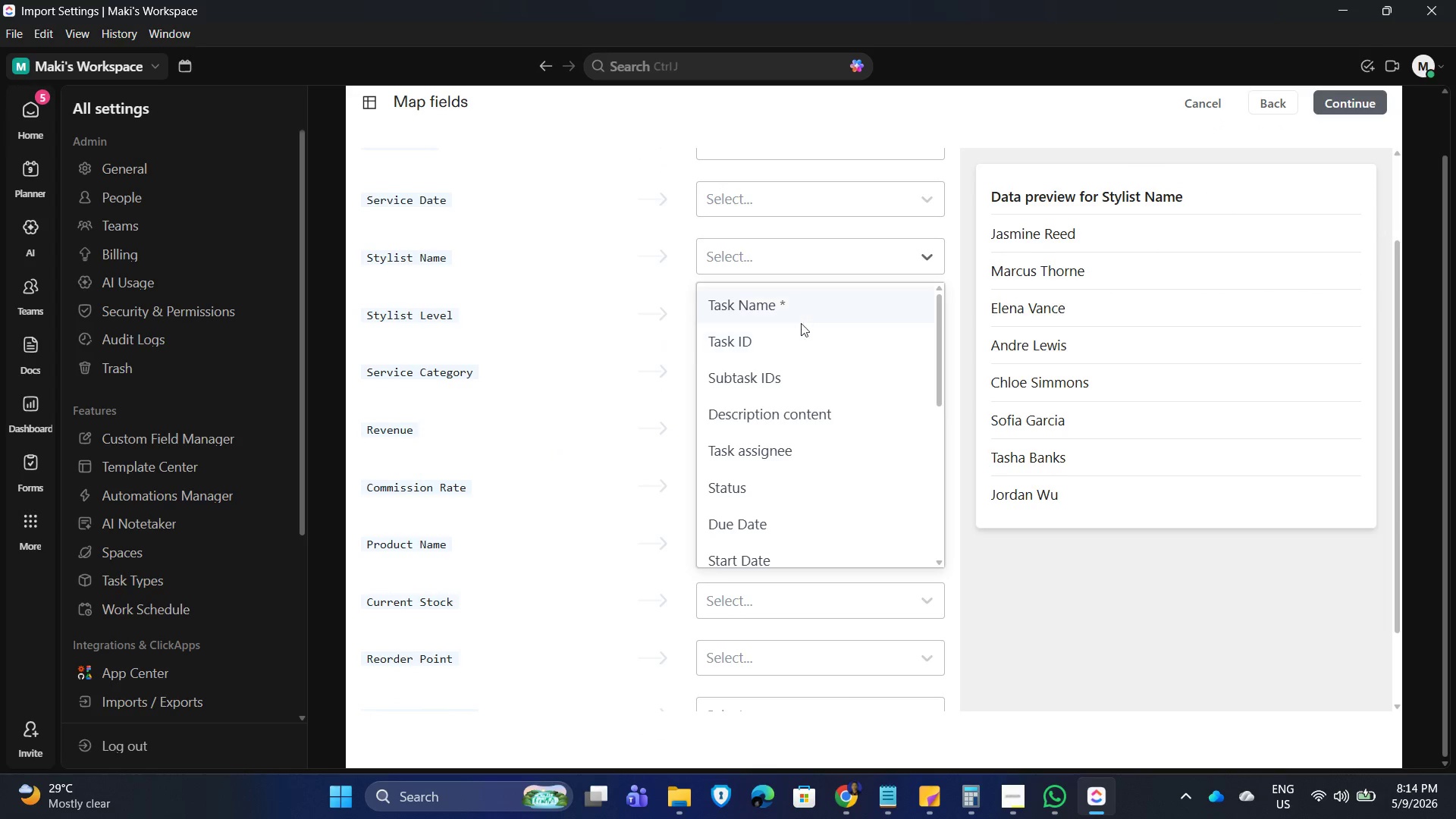 
left_click([788, 339])
 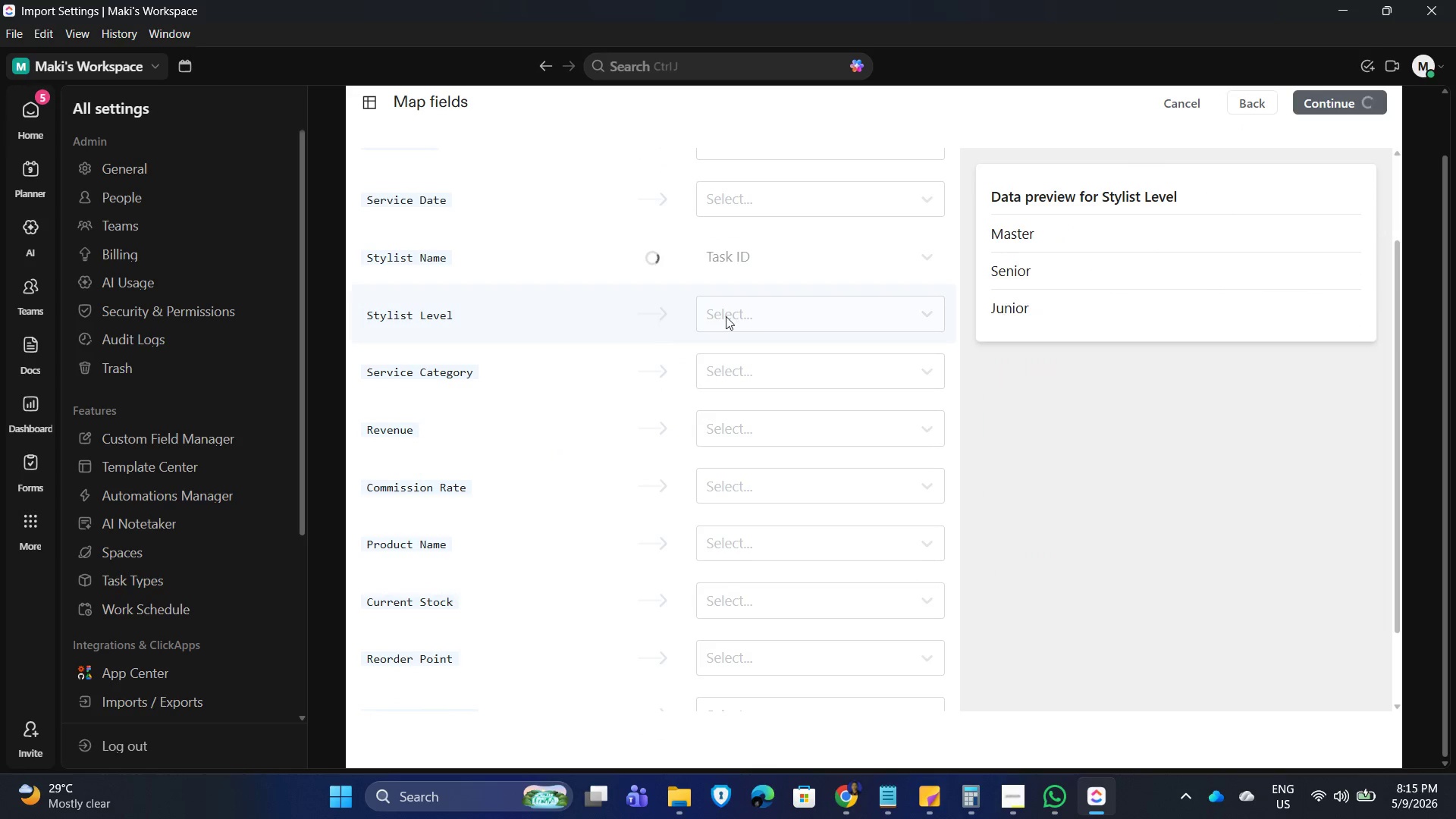 
mouse_move([809, 337])
 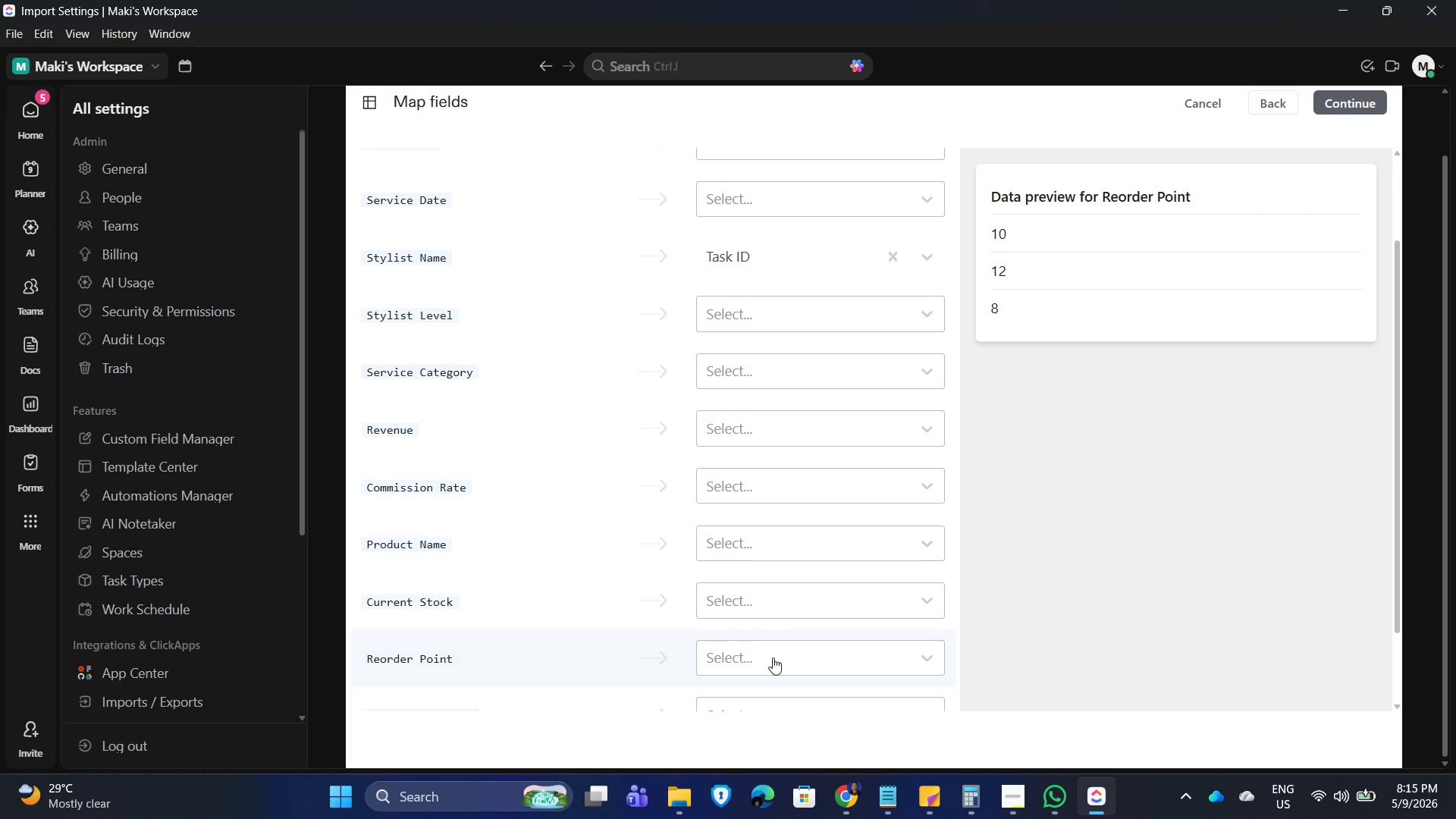 
scroll: coordinate [764, 581], scroll_direction: up, amount: 3.0
 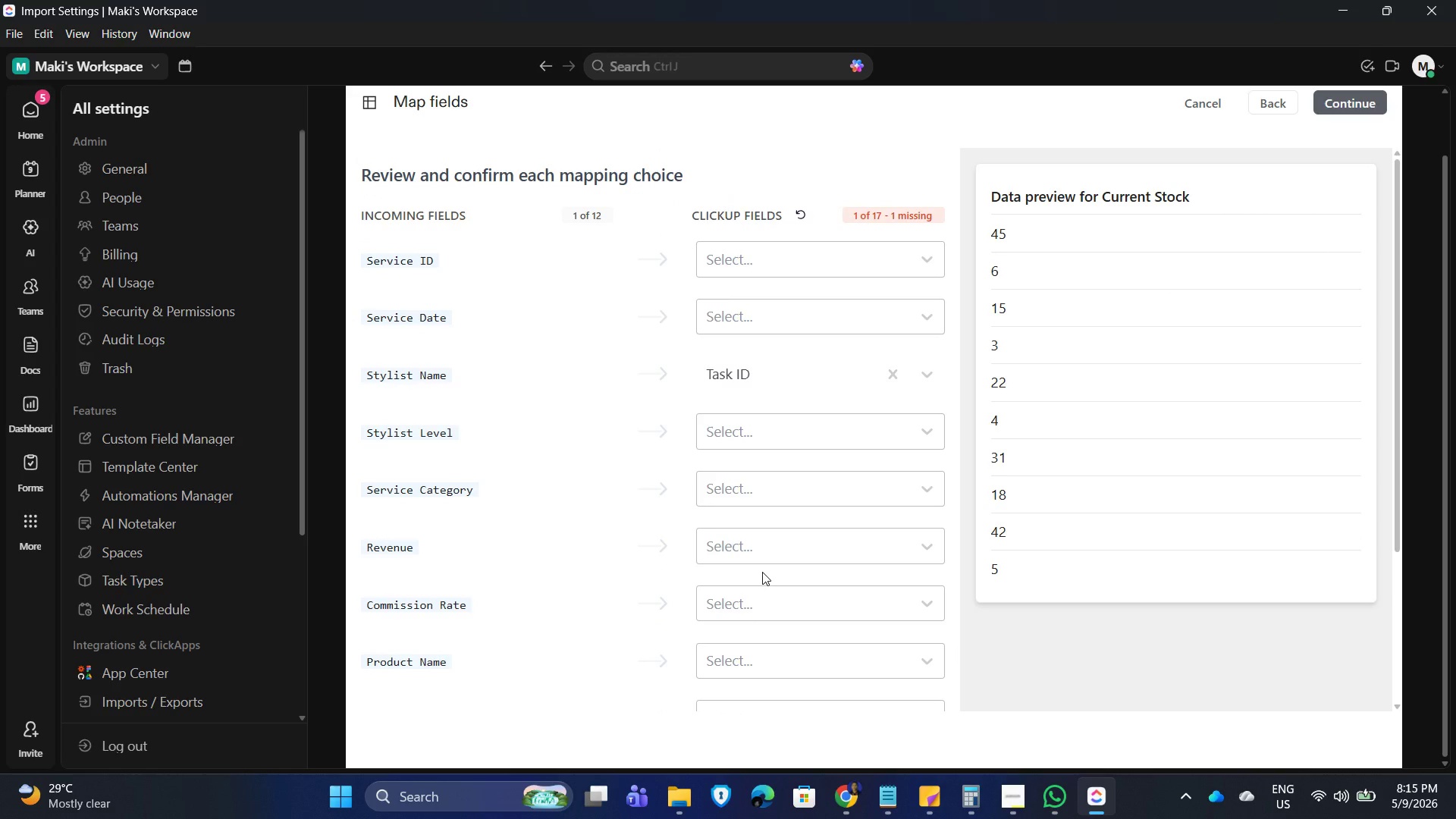 
scroll: coordinate [763, 572], scroll_direction: down, amount: 3.0
 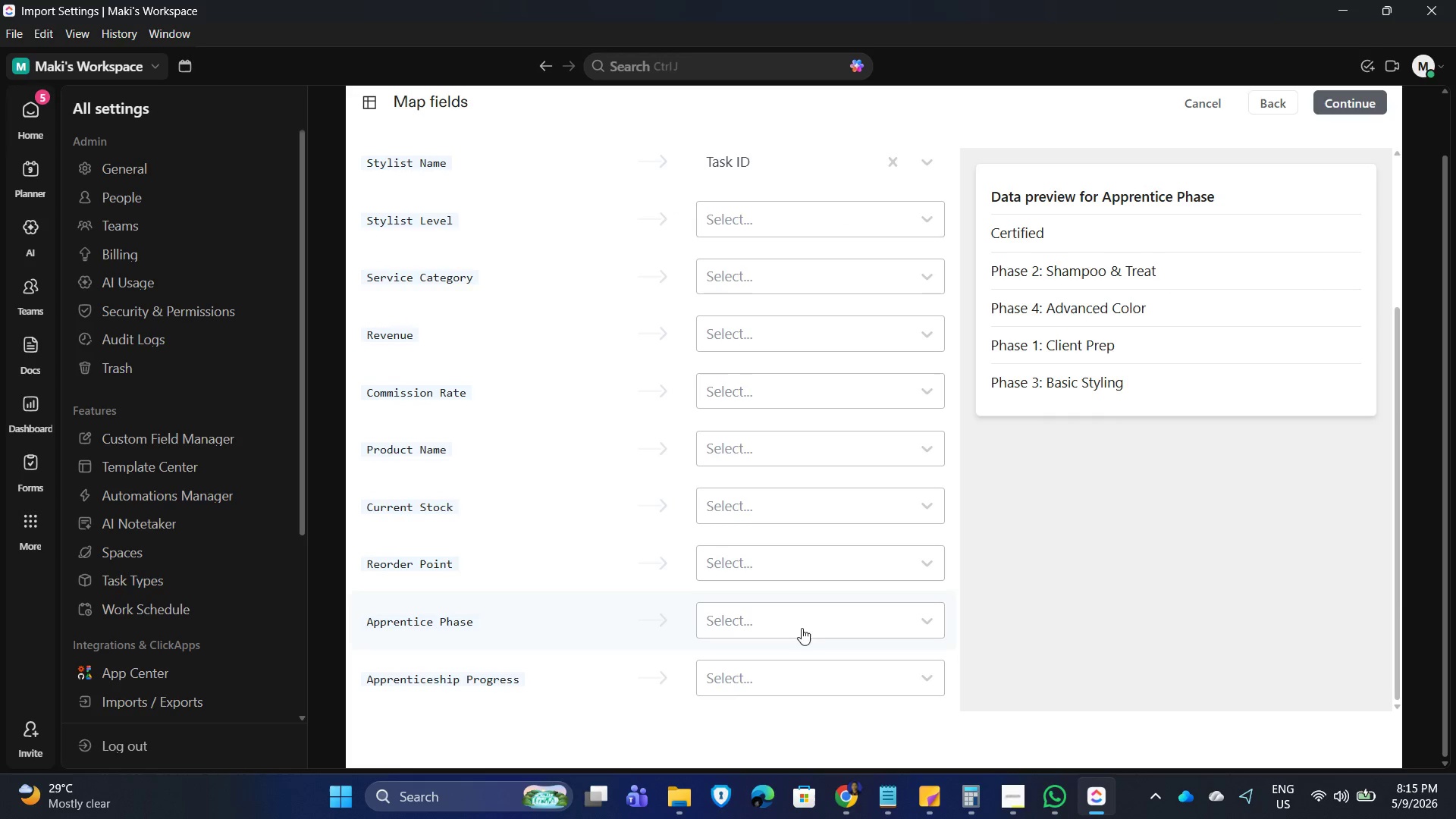 
left_click([824, 620])
 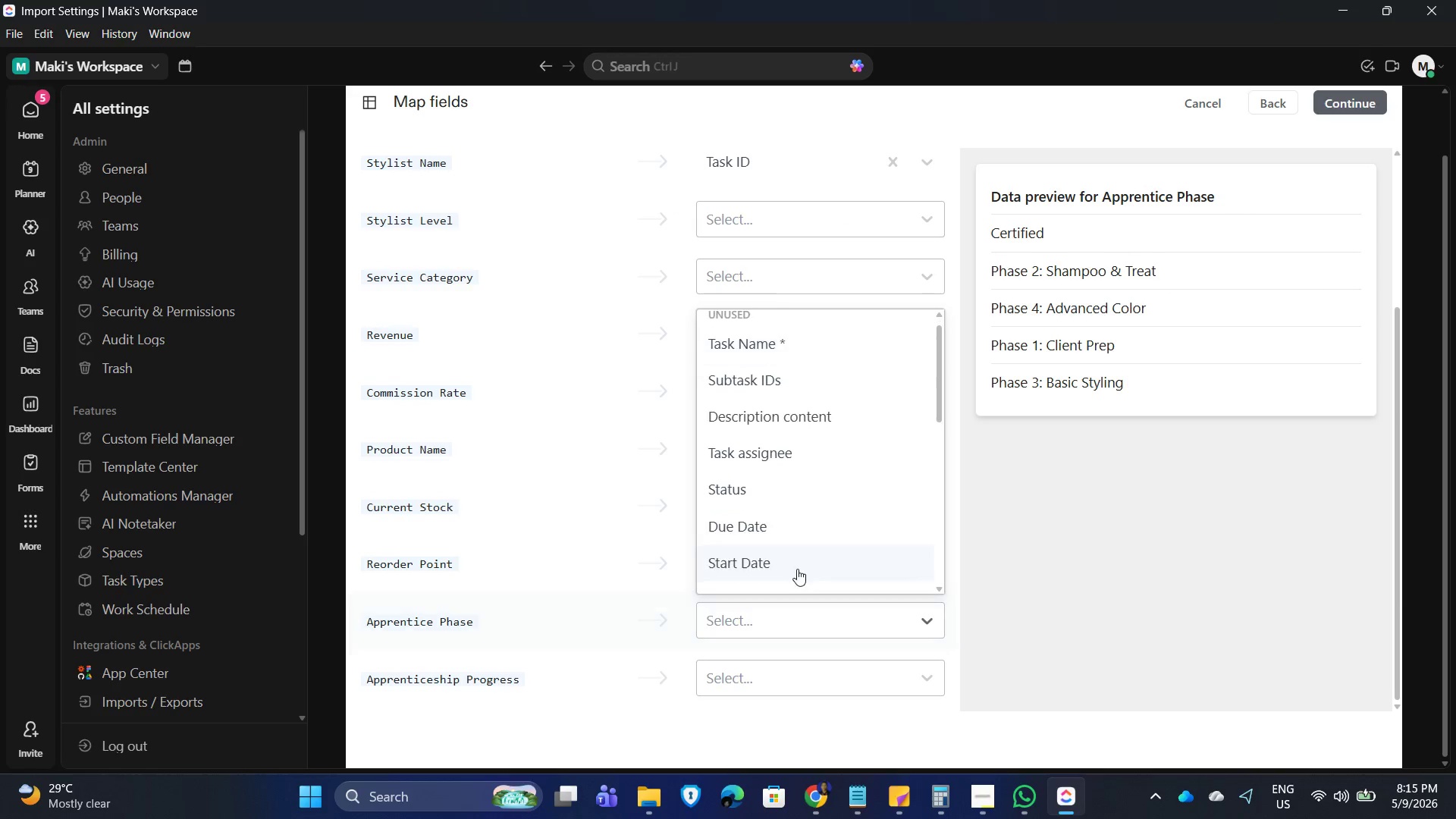 
mouse_move([798, 485])
 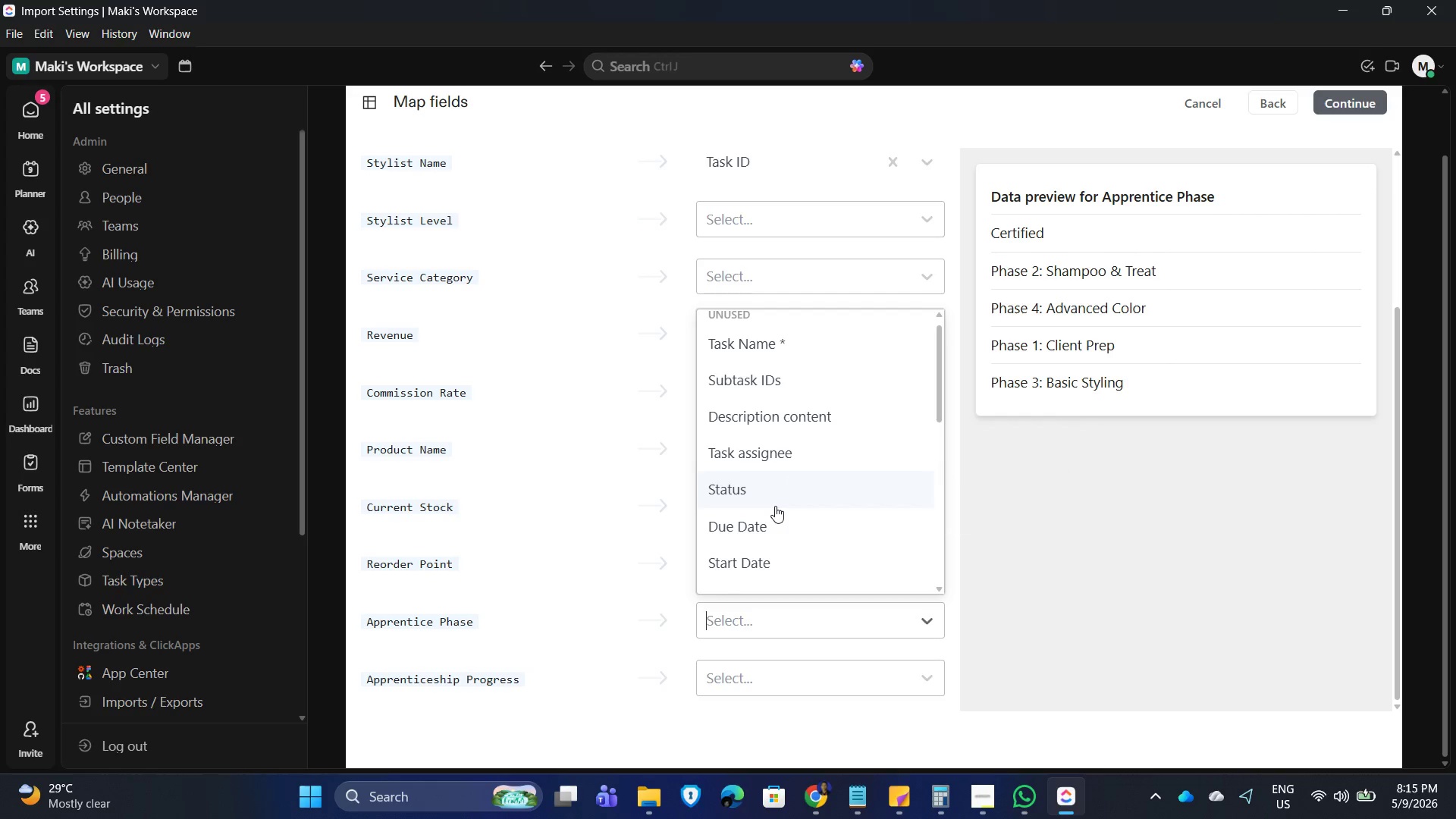 
scroll: coordinate [780, 540], scroll_direction: down, amount: 4.0
 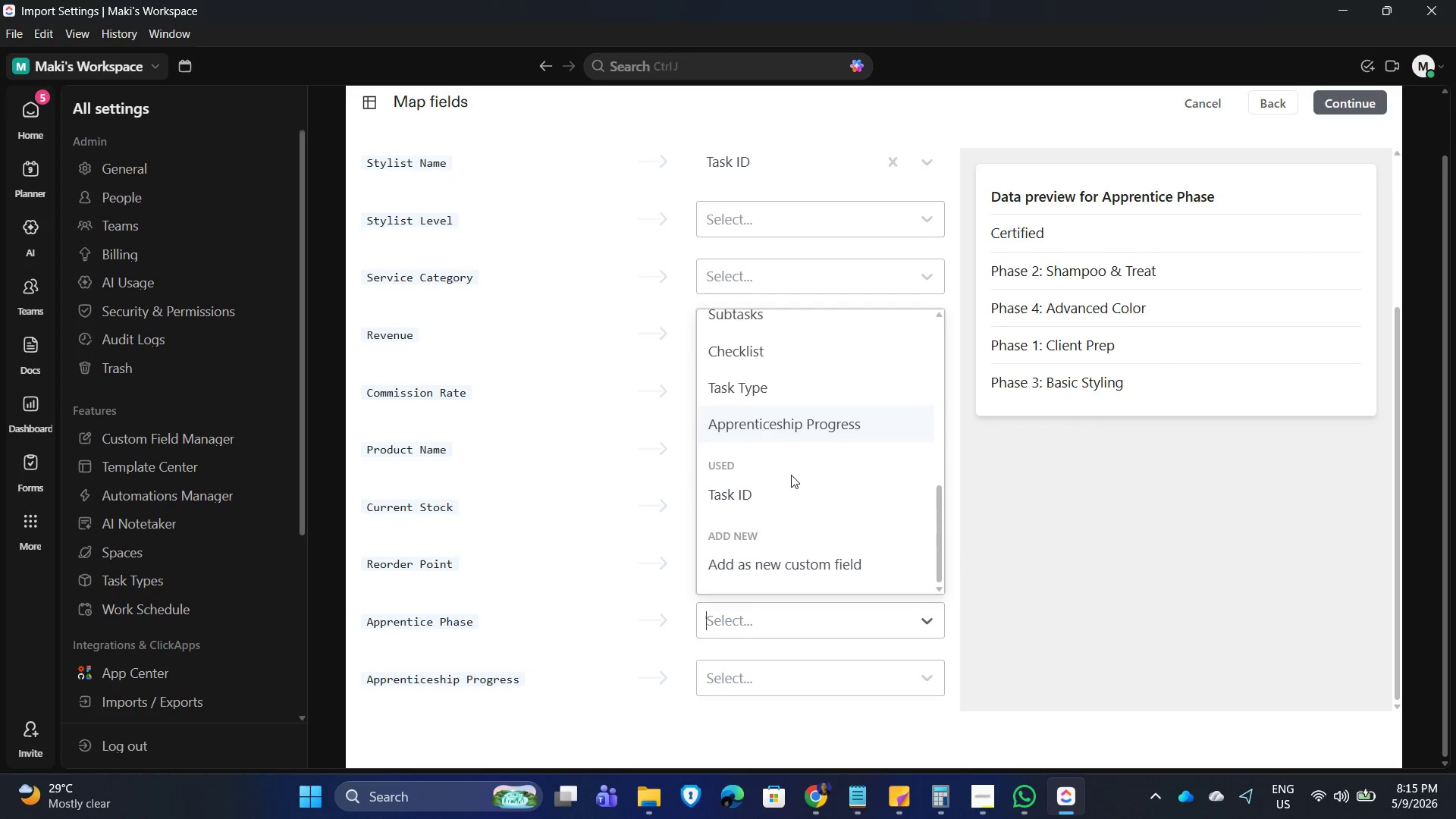 
scroll: coordinate [790, 520], scroll_direction: up, amount: 6.0
 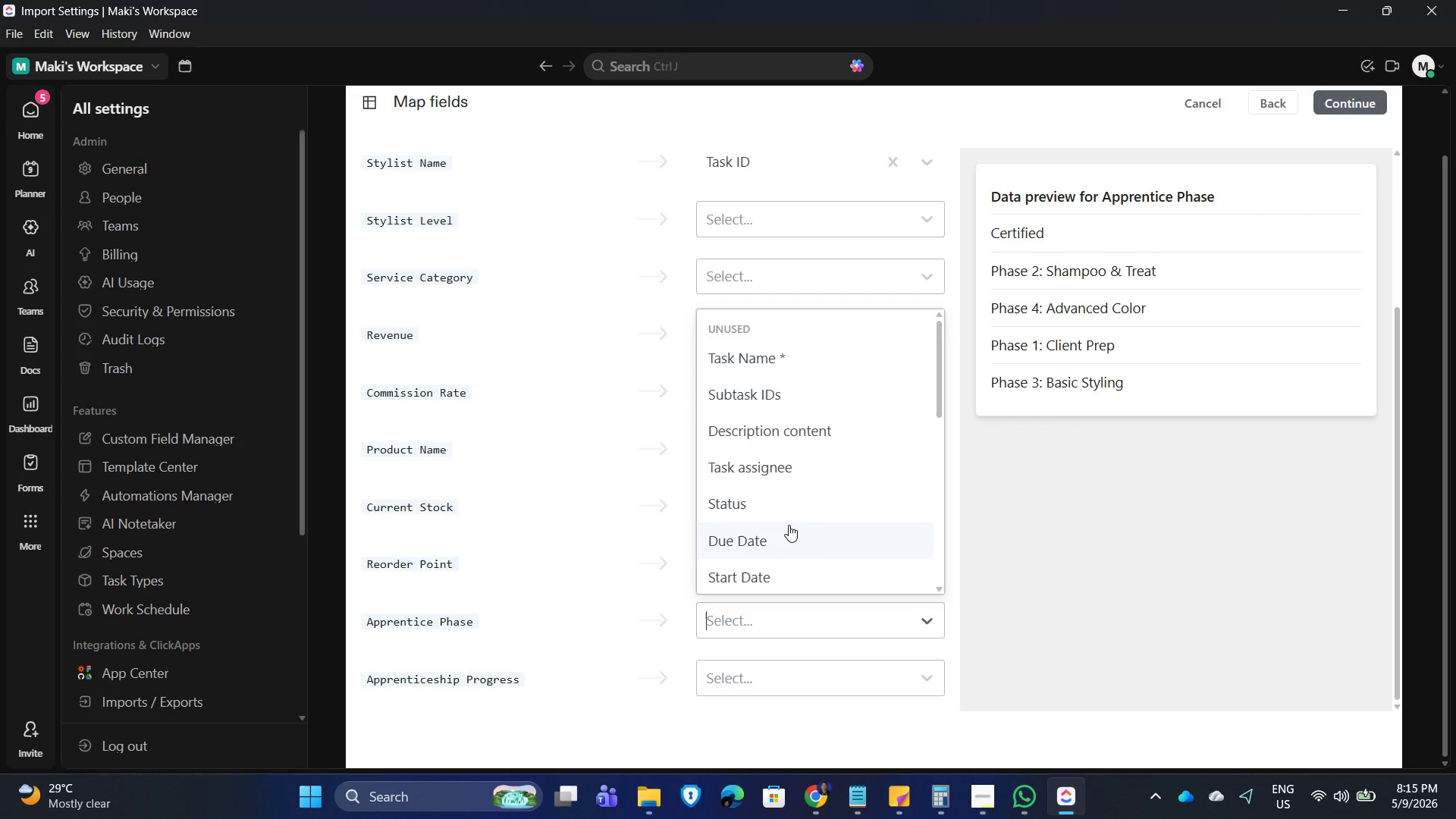 
scroll: coordinate [797, 550], scroll_direction: down, amount: 11.0
 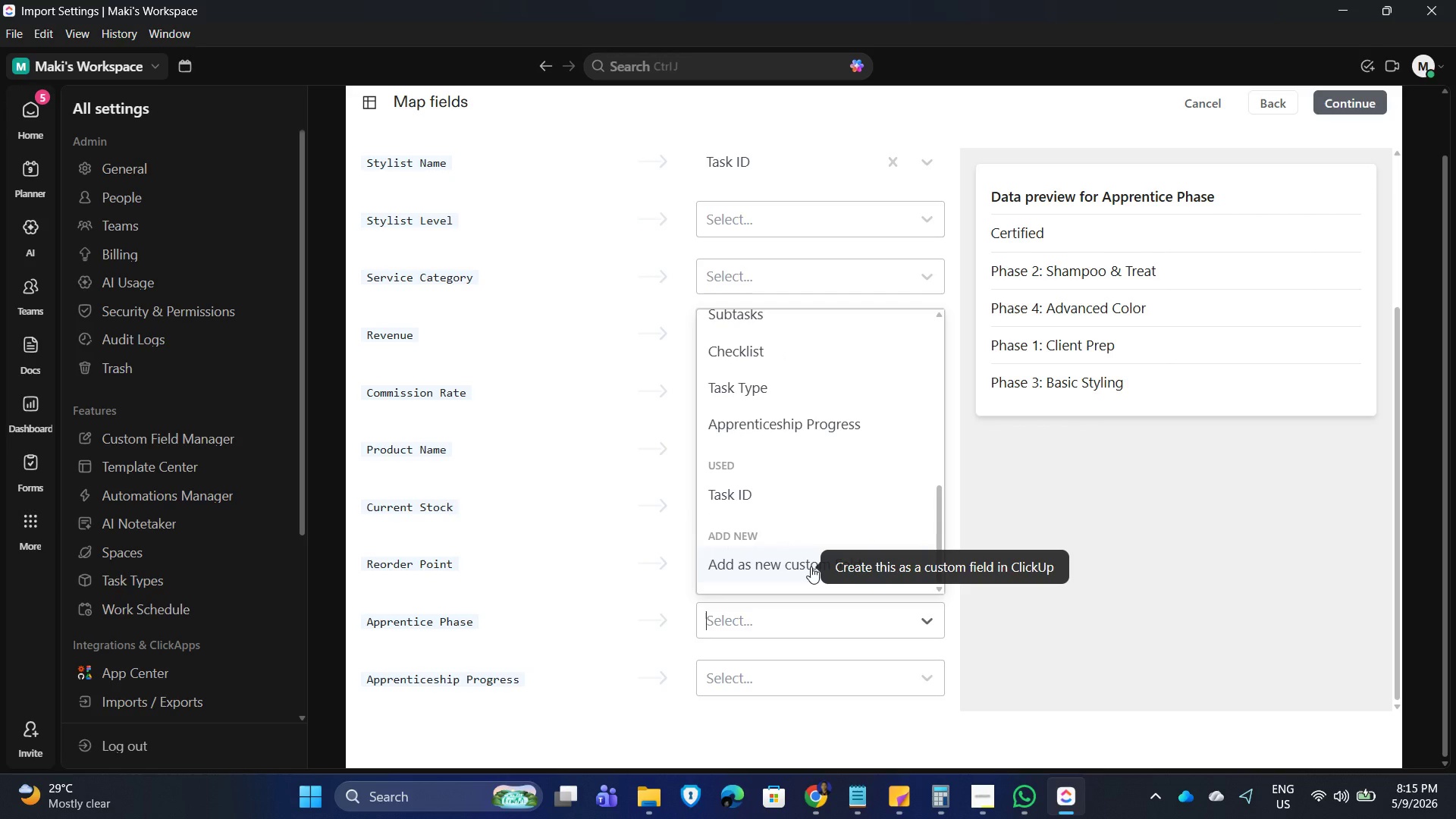 
left_click([811, 566])
 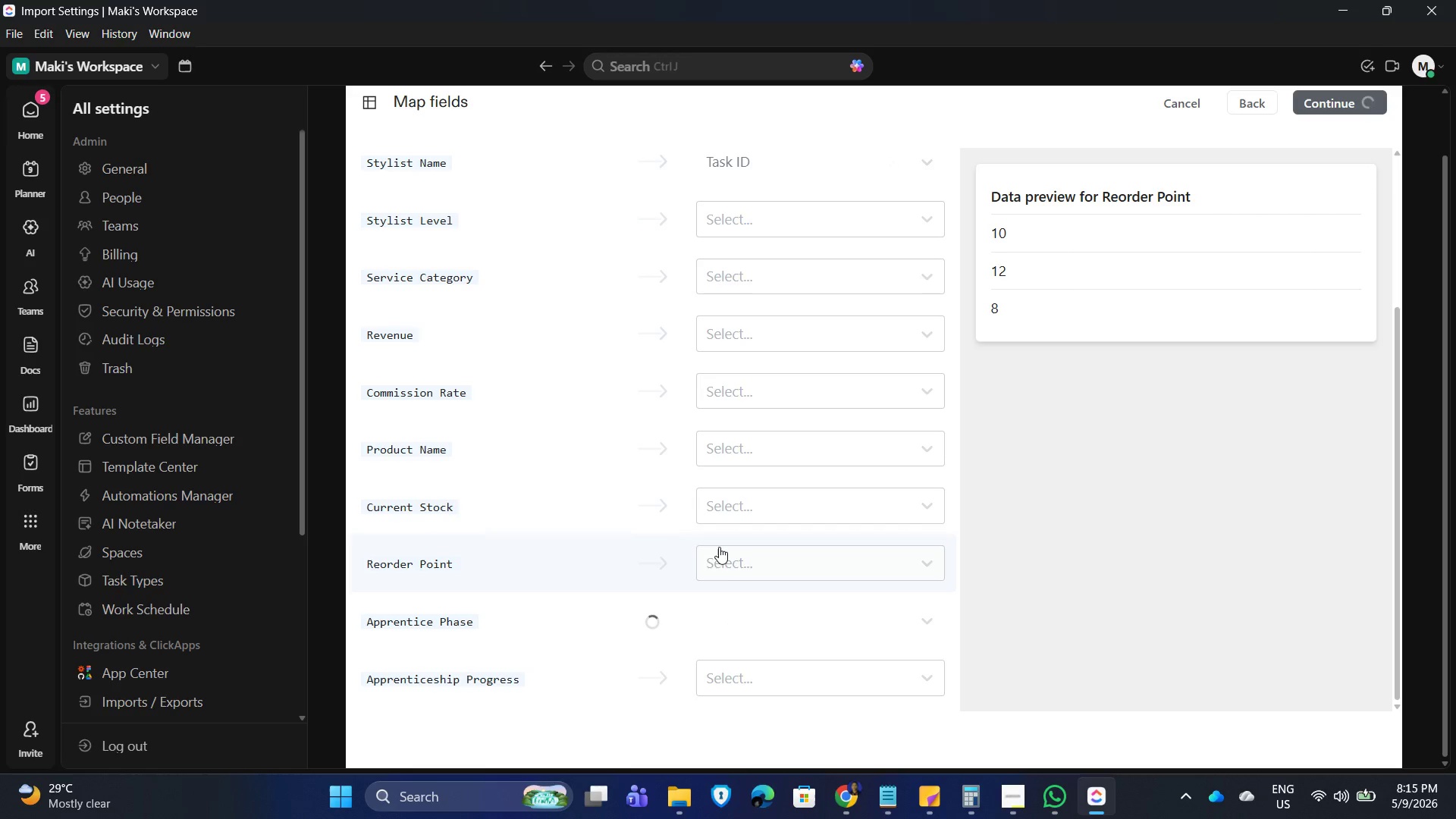 
scroll: coordinate [791, 607], scroll_direction: down, amount: 14.0
 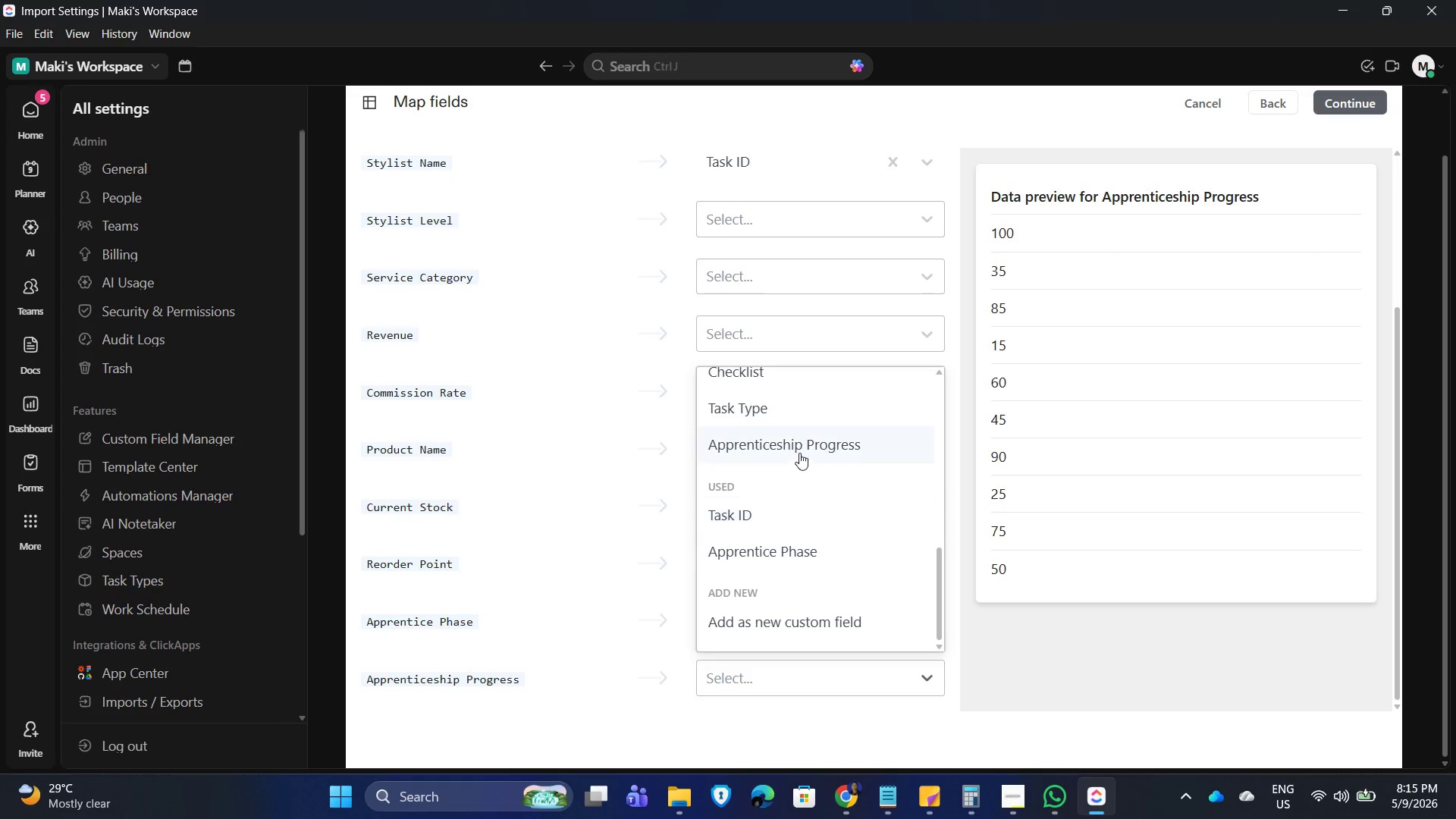 
left_click([799, 444])
 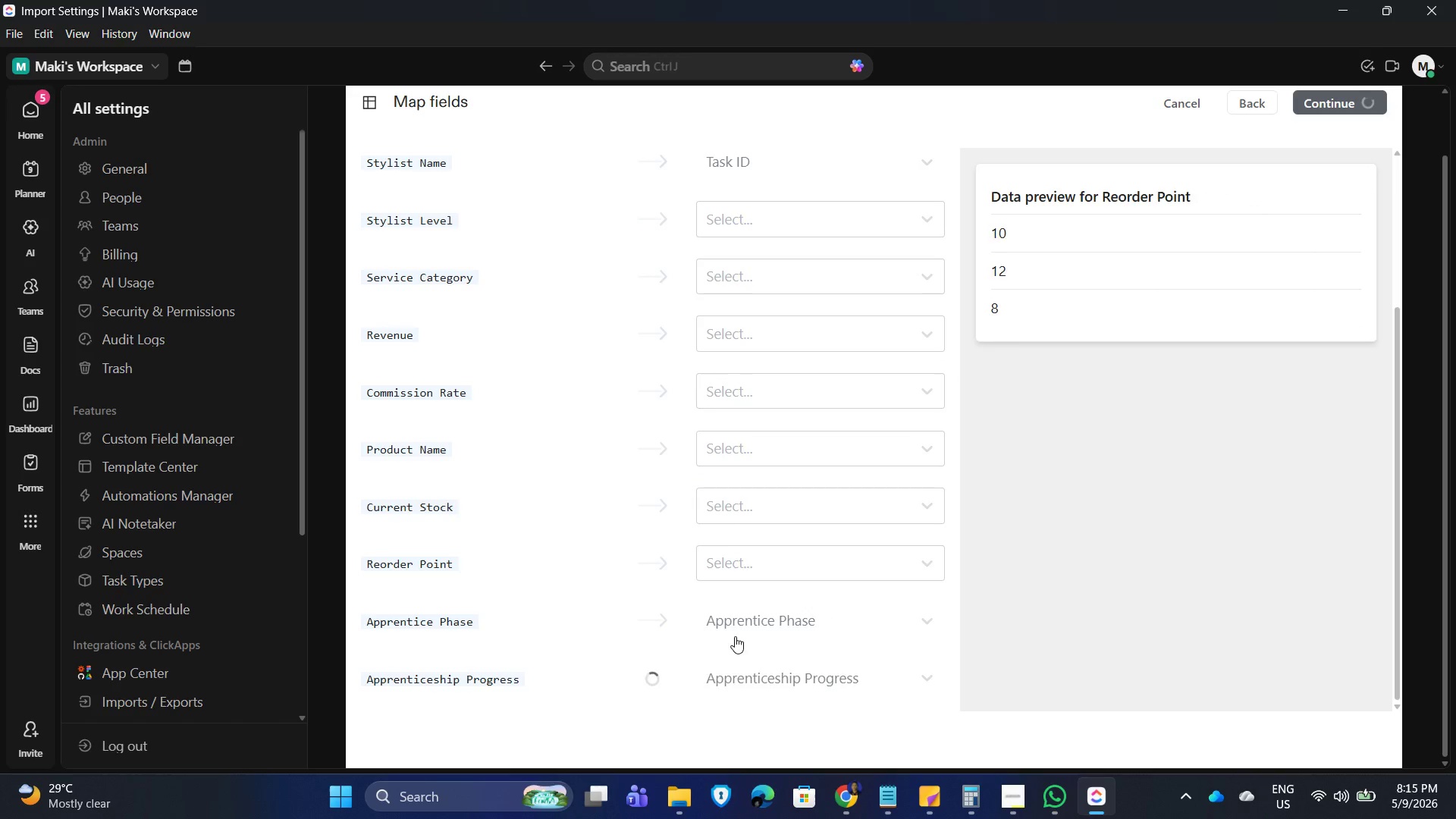 
mouse_move([742, 661])
 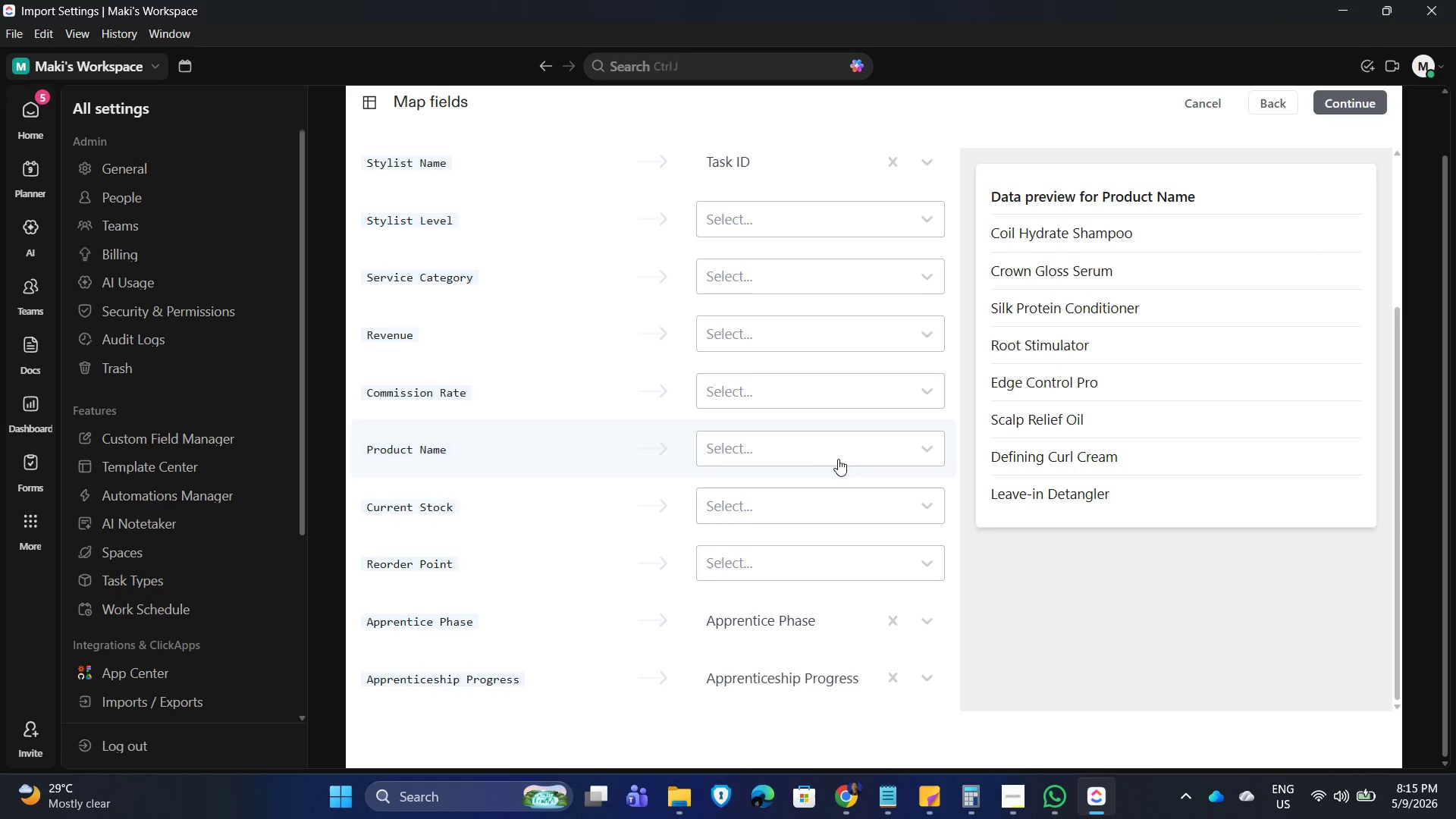 
wait(18.34)
 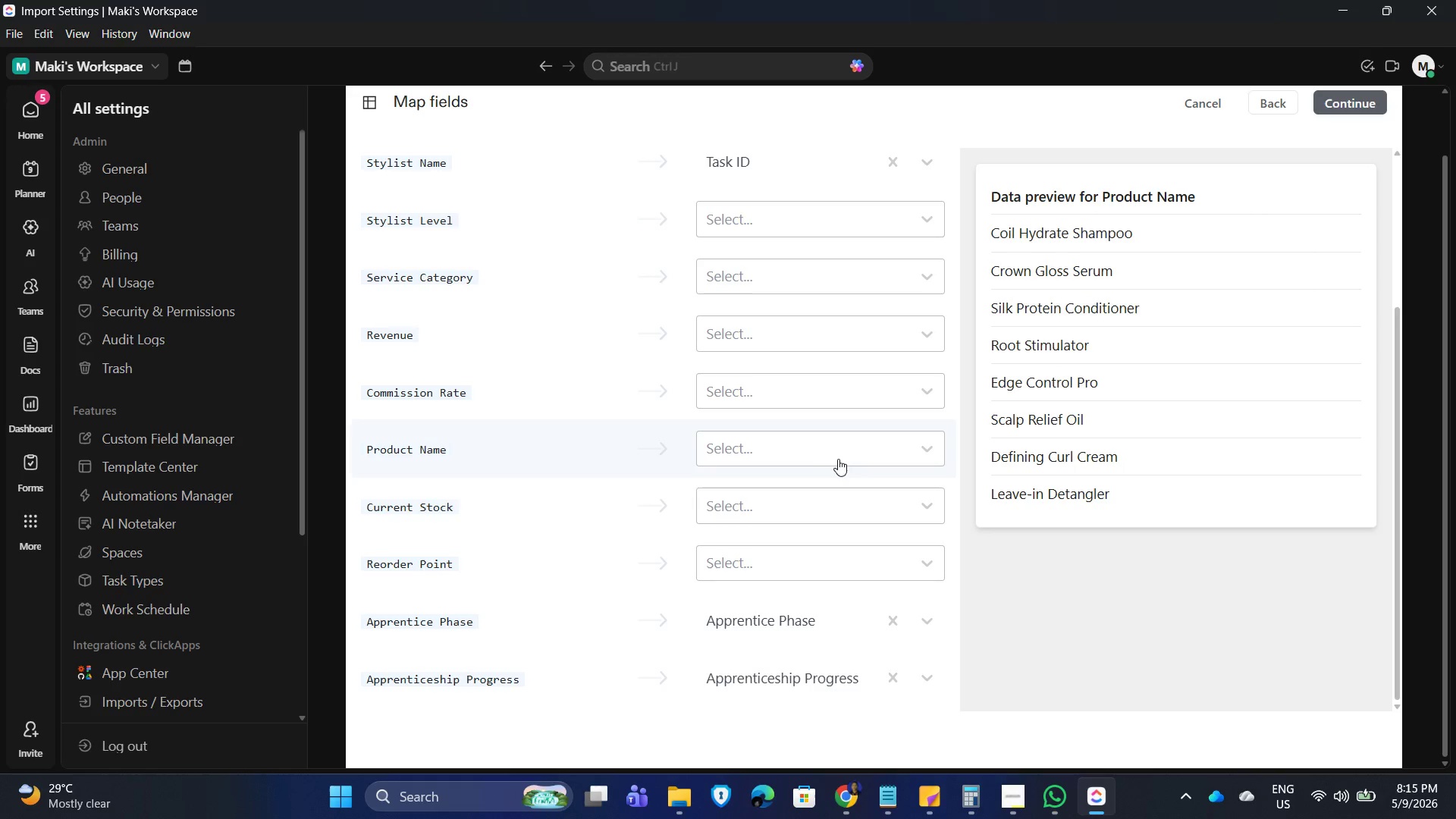 
scroll: coordinate [849, 280], scroll_direction: up, amount: 2.0
 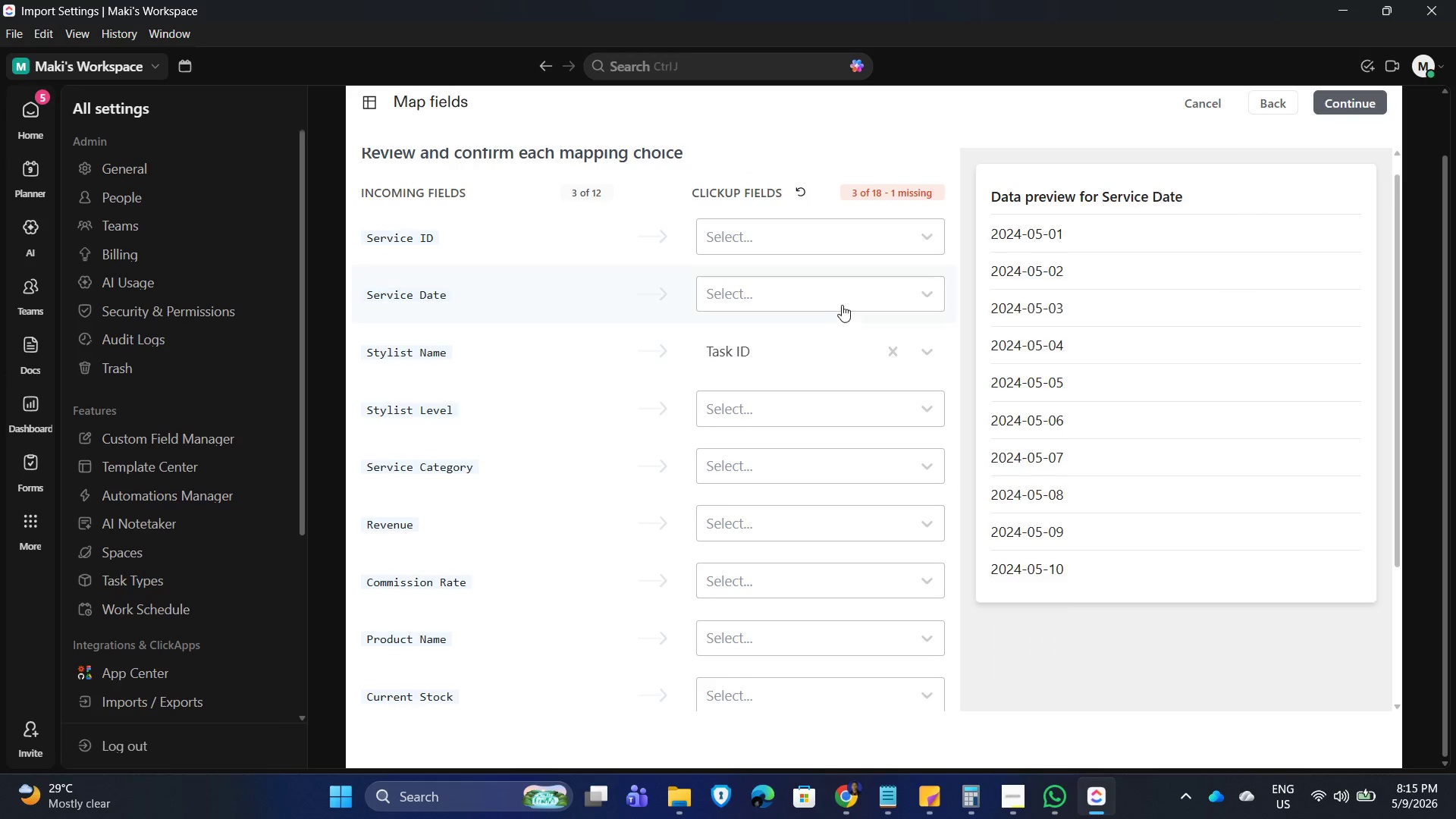 
wait(8.0)
 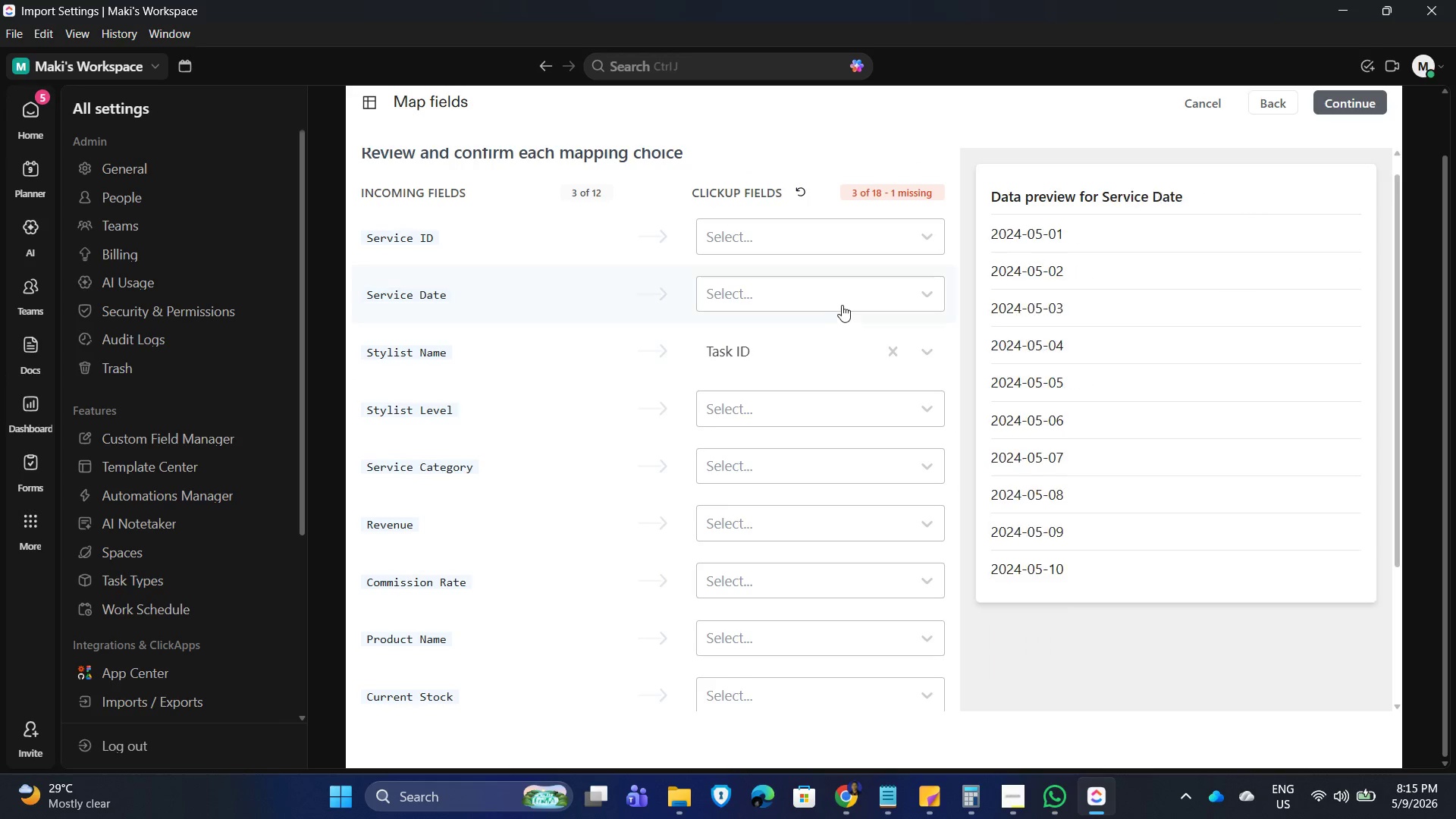 
left_click([925, 294])
 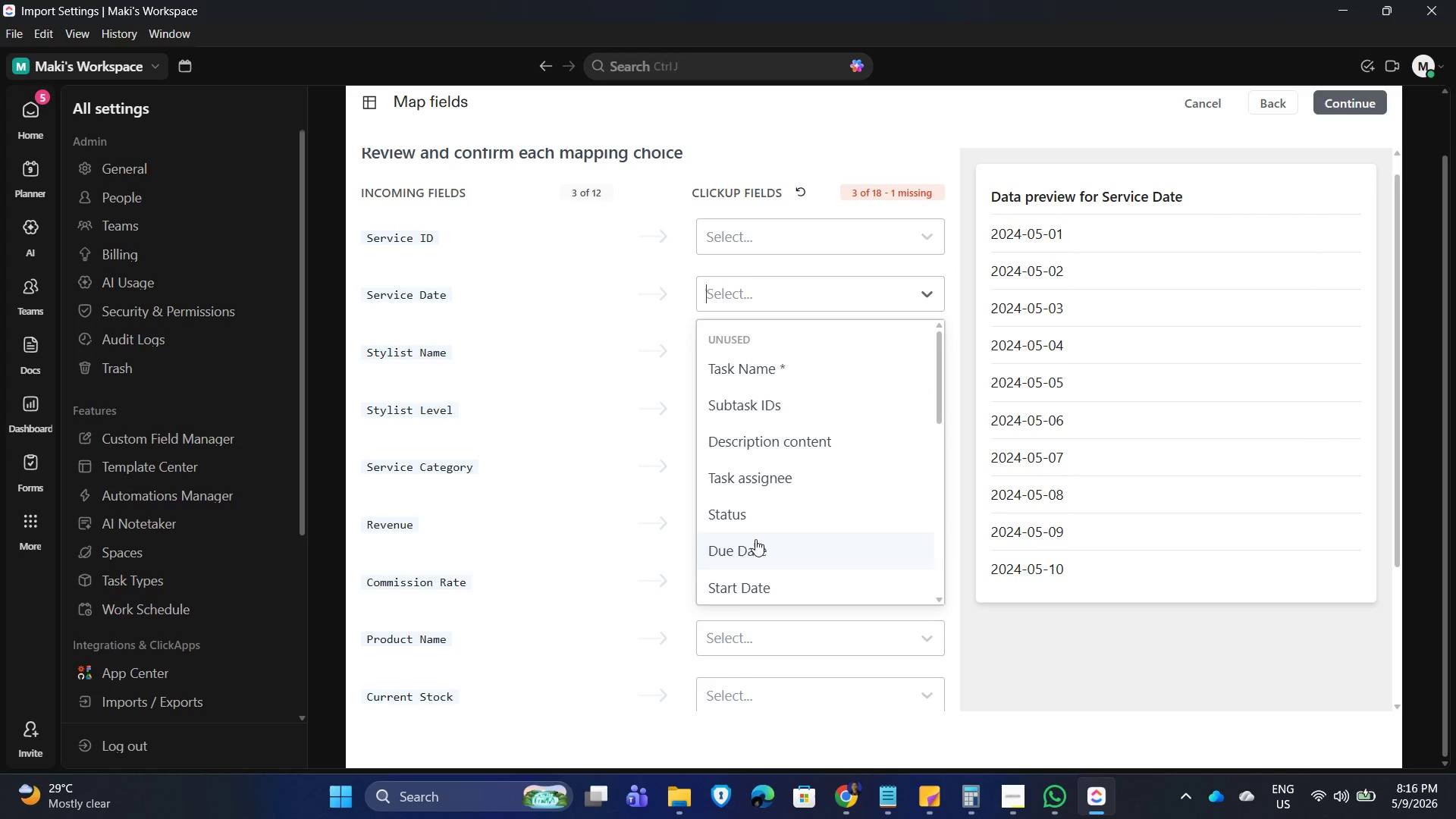 
scroll: coordinate [791, 540], scroll_direction: down, amount: 2.0
 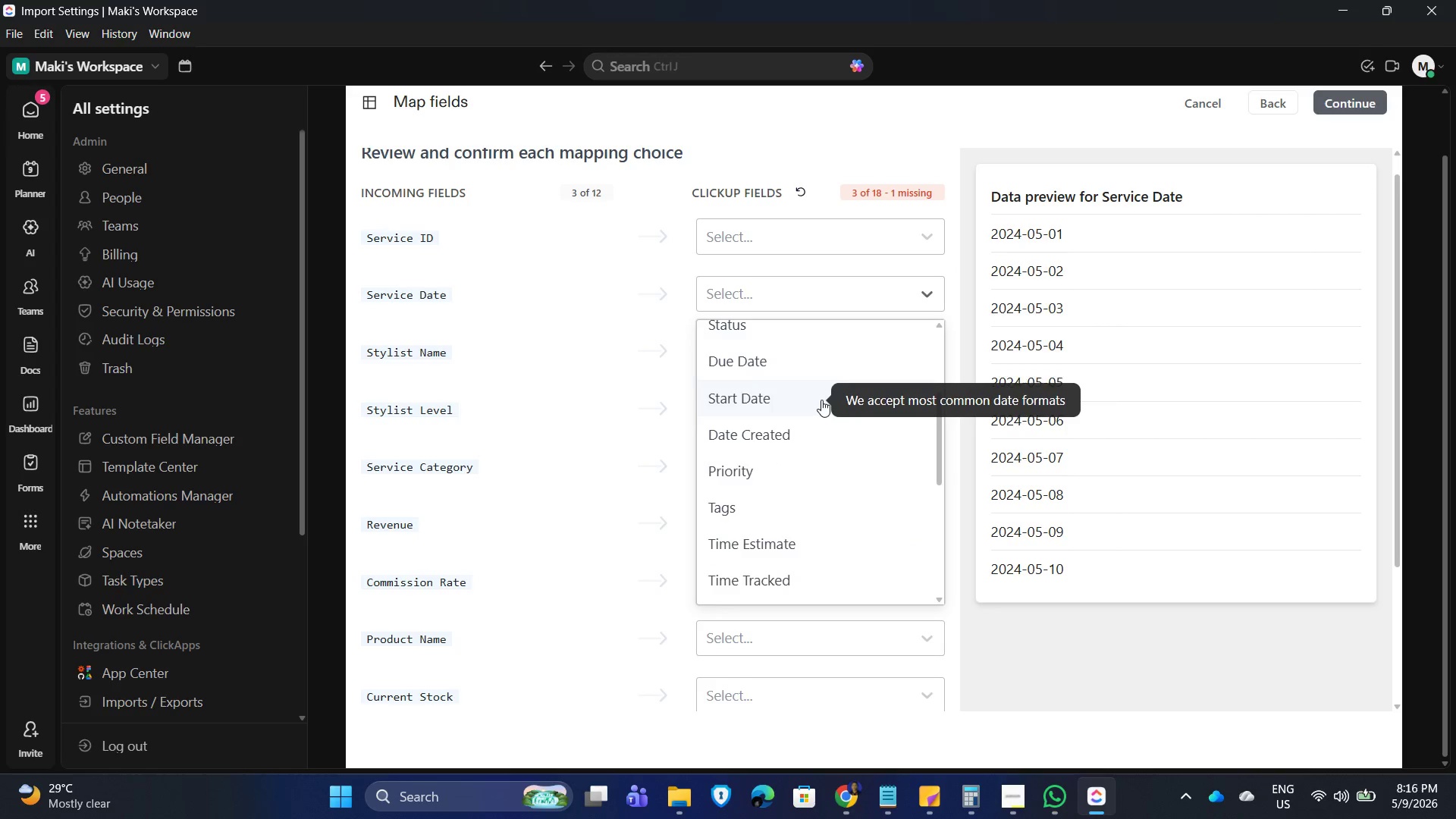 
left_click([822, 400])
 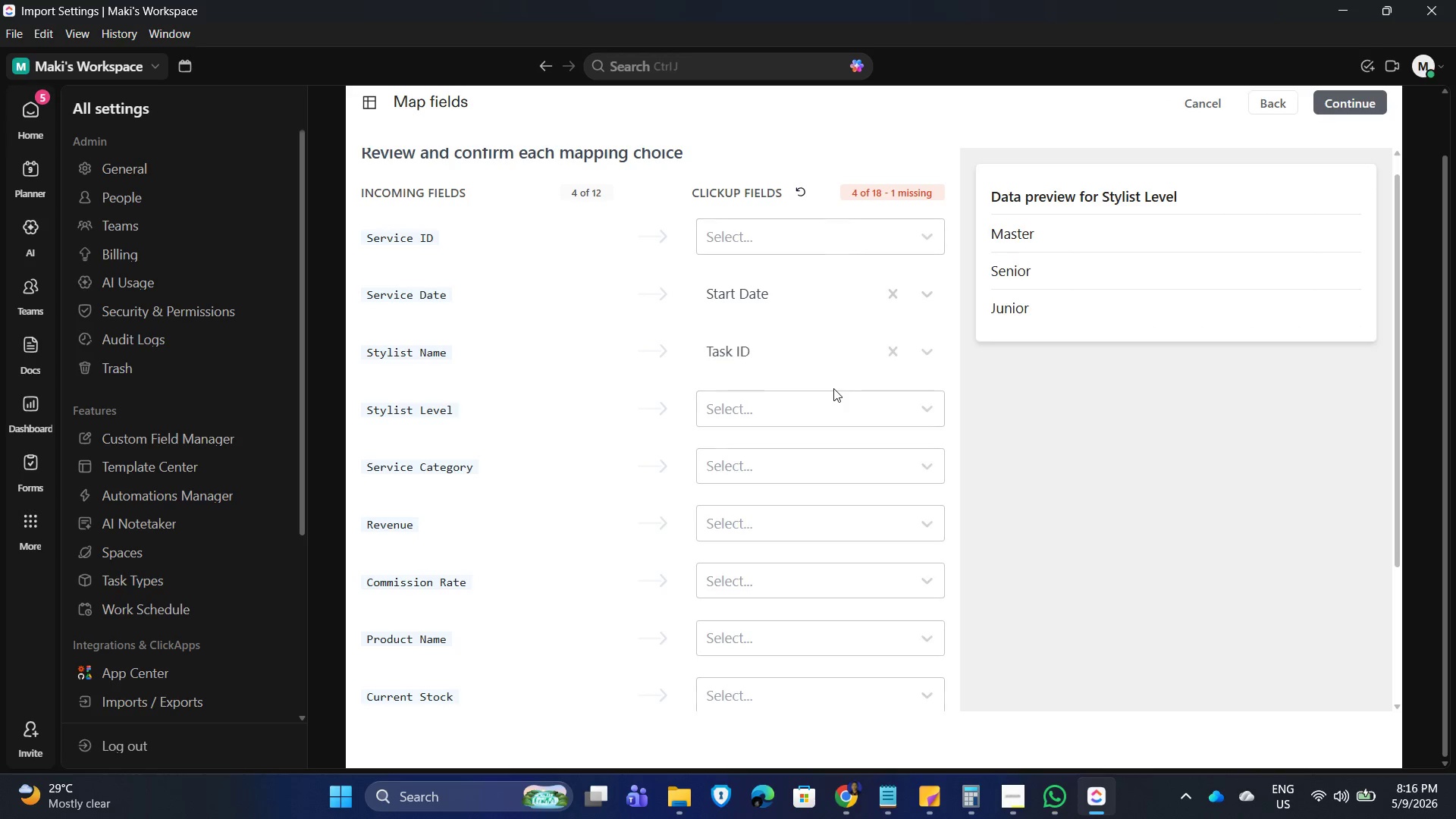 
scroll: coordinate [745, 387], scroll_direction: up, amount: 2.0
 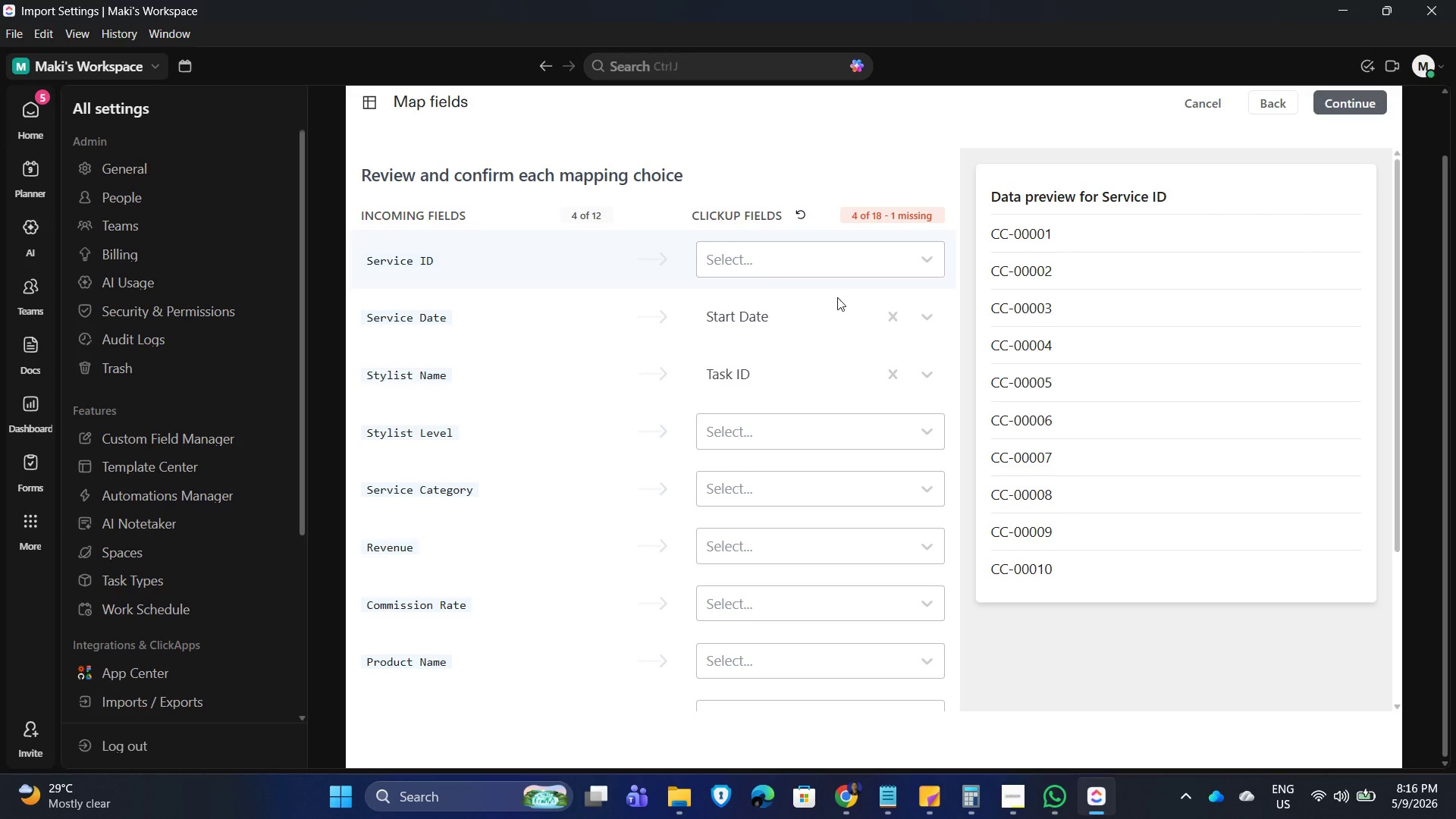 
scroll: coordinate [807, 548], scroll_direction: down, amount: 1.0
 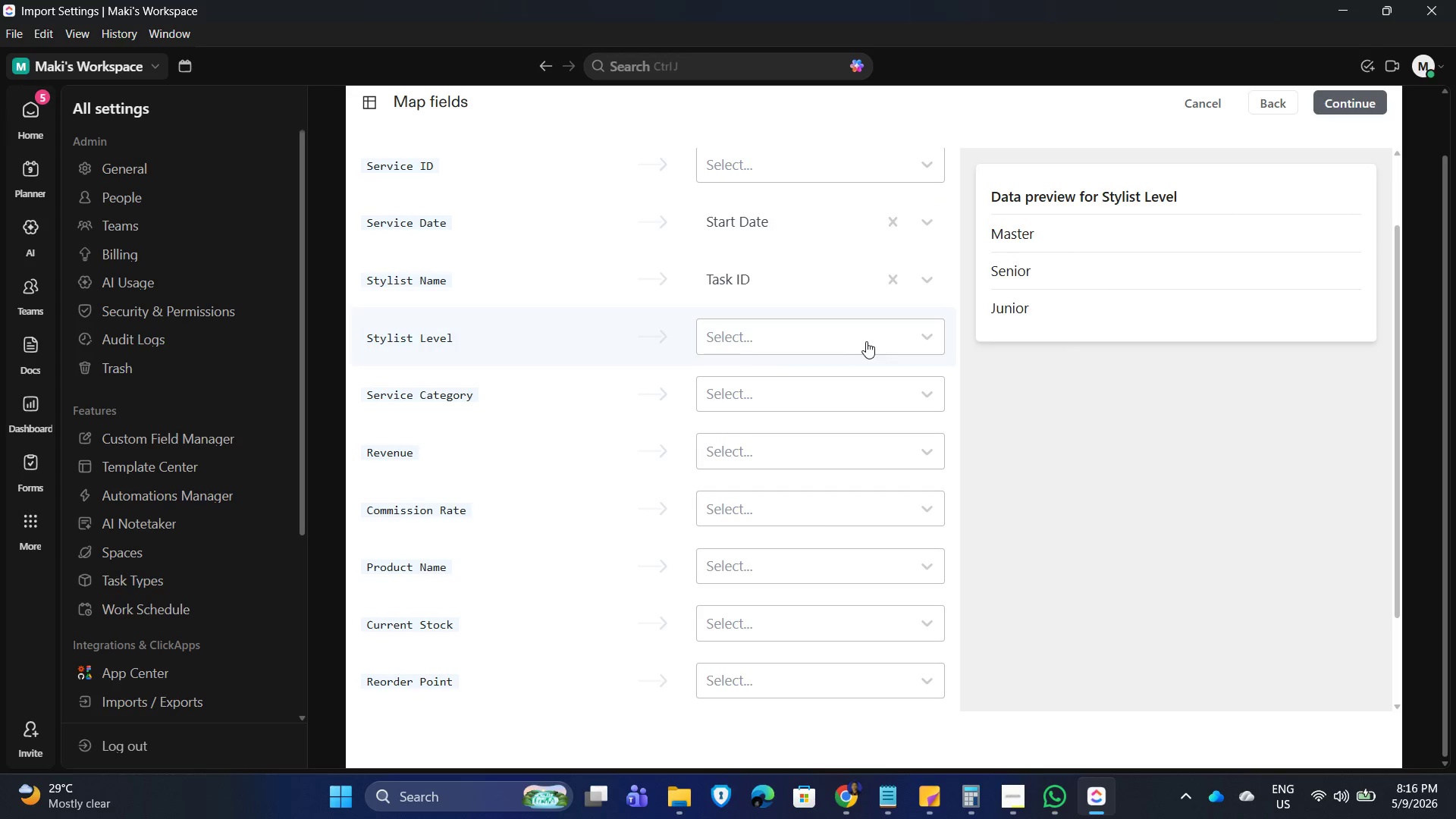 
left_click([866, 341])
 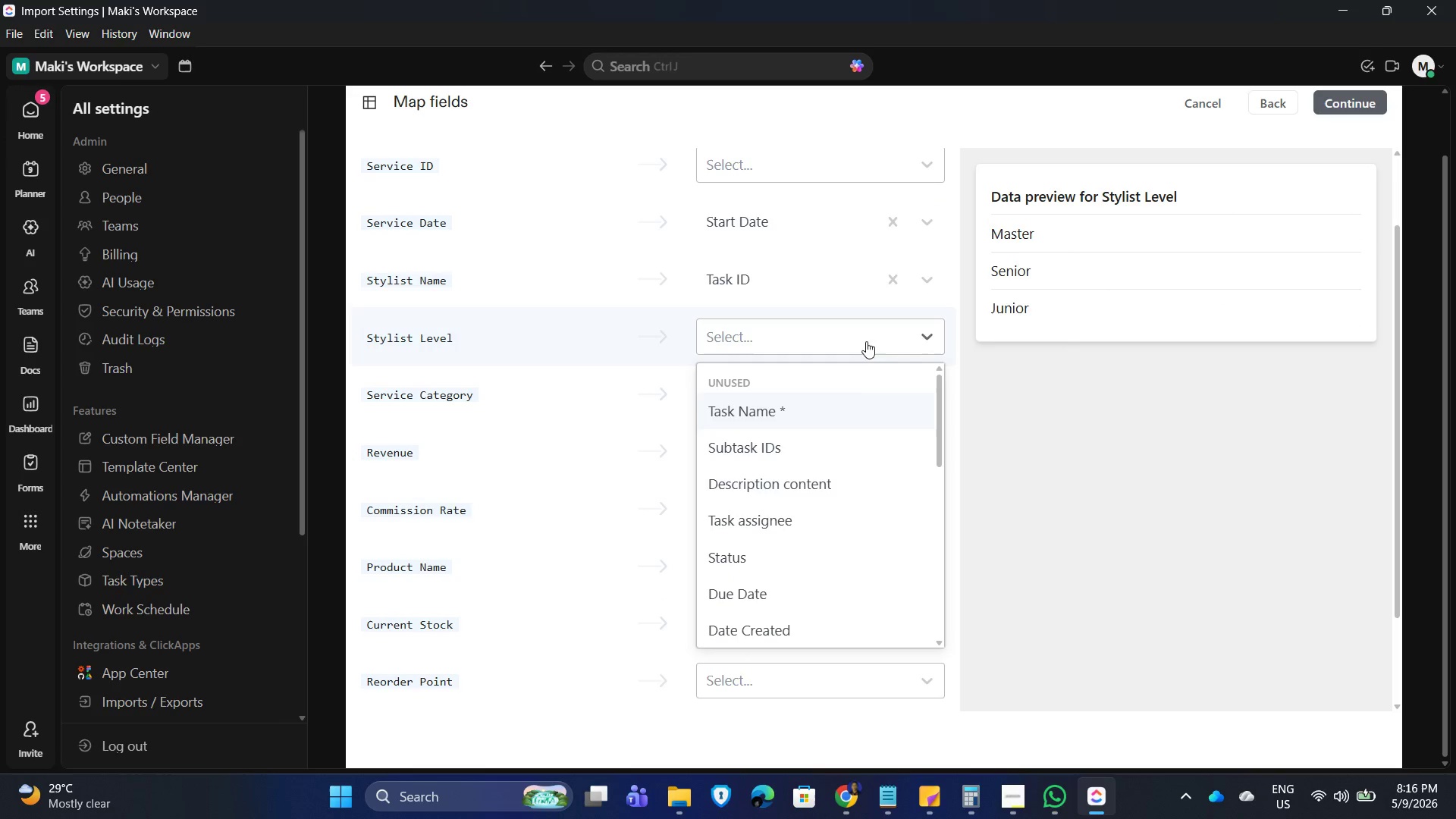 
scroll: coordinate [792, 625], scroll_direction: down, amount: 8.0
 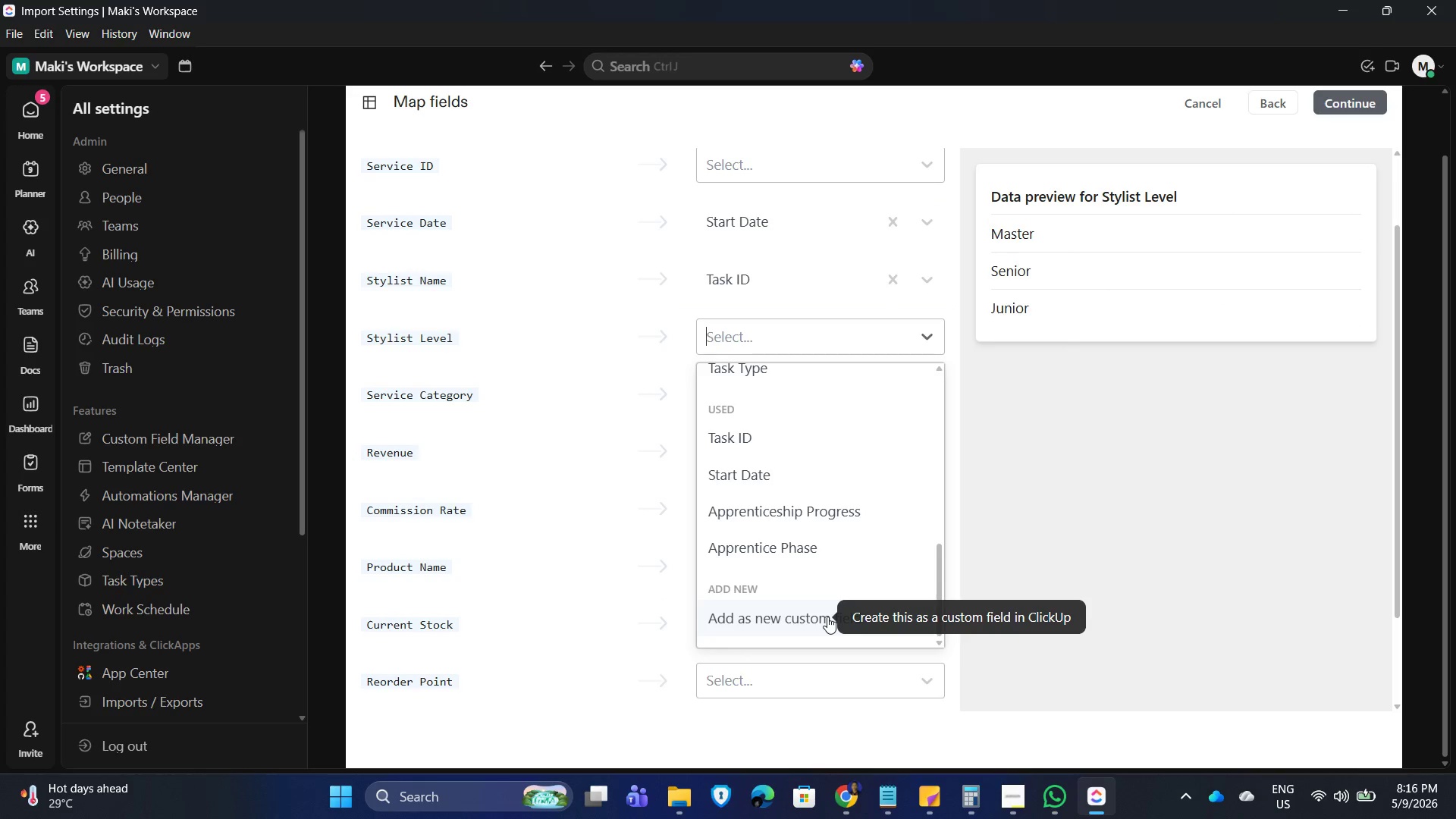 
left_click([827, 617])
 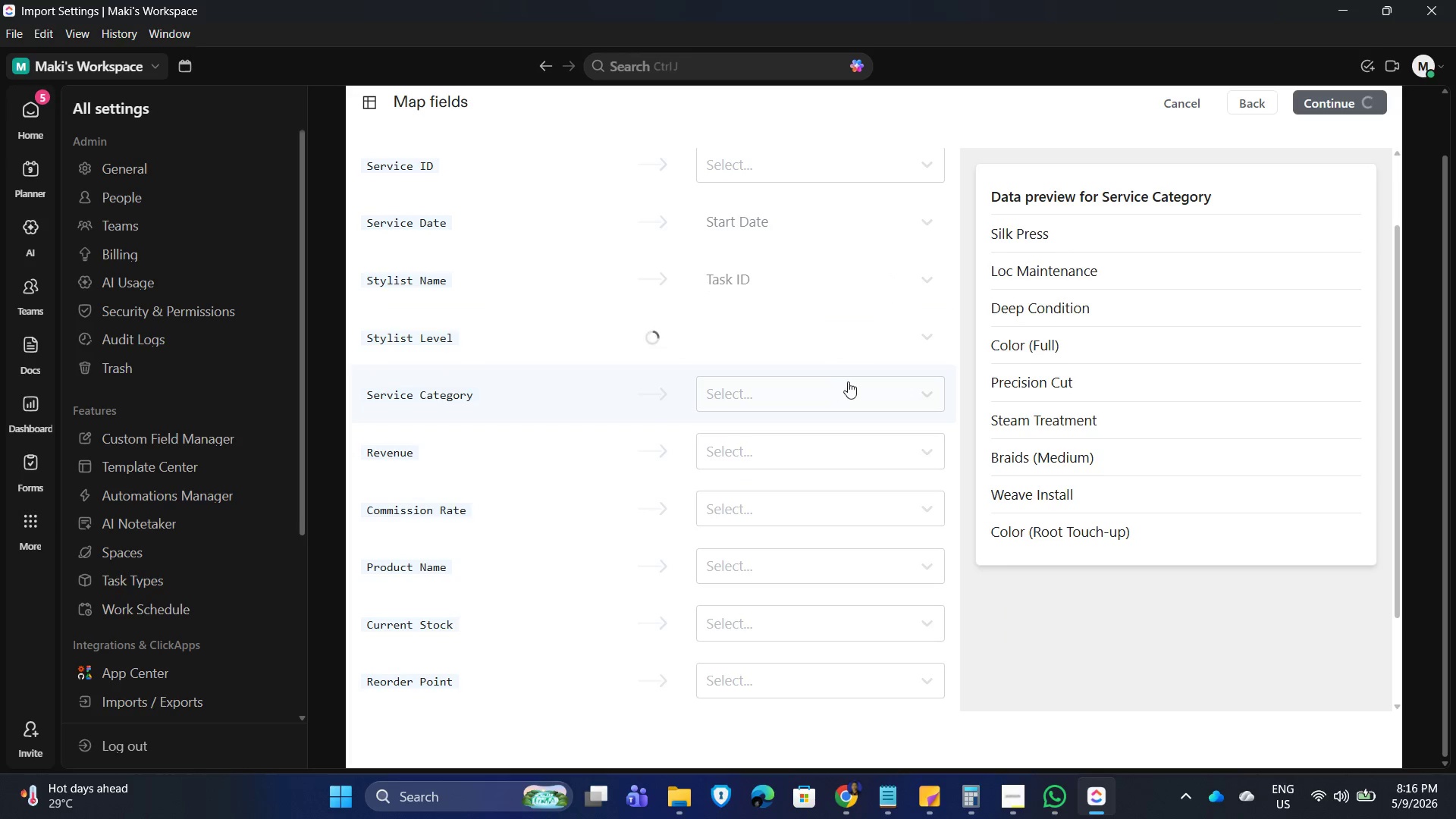 
left_click([871, 387])
 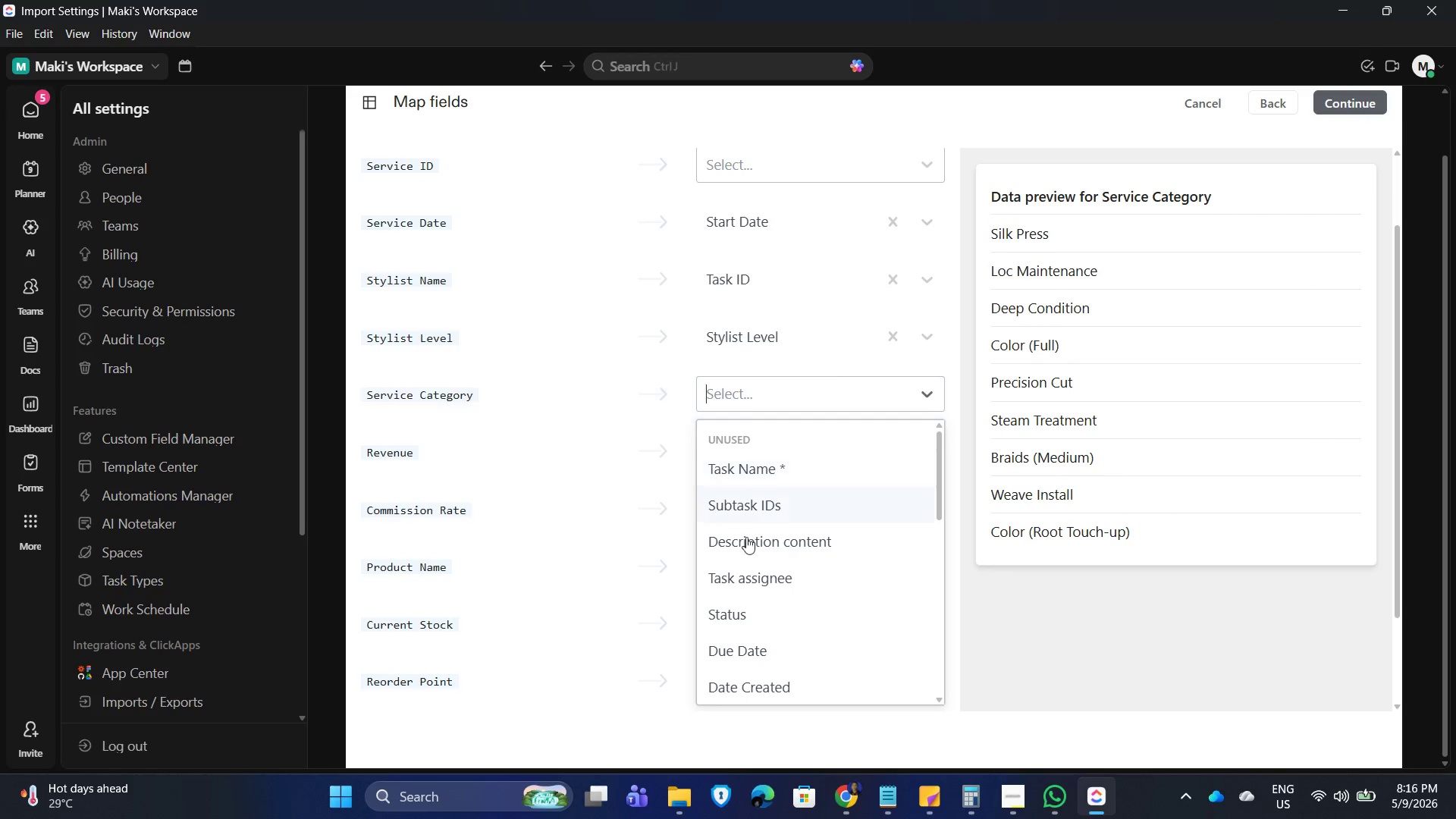 
scroll: coordinate [795, 645], scroll_direction: down, amount: 9.0
 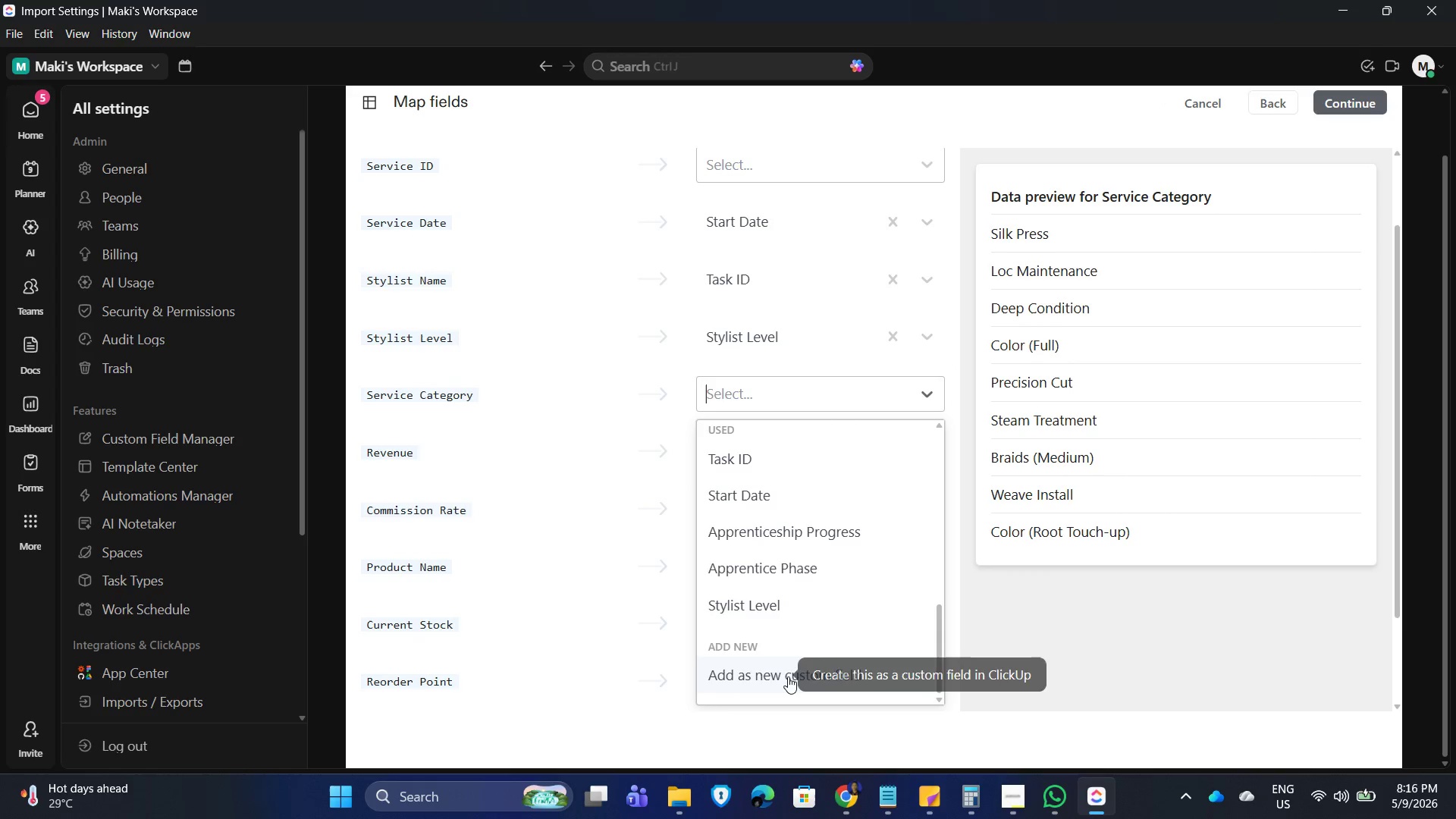 
left_click([788, 676])
 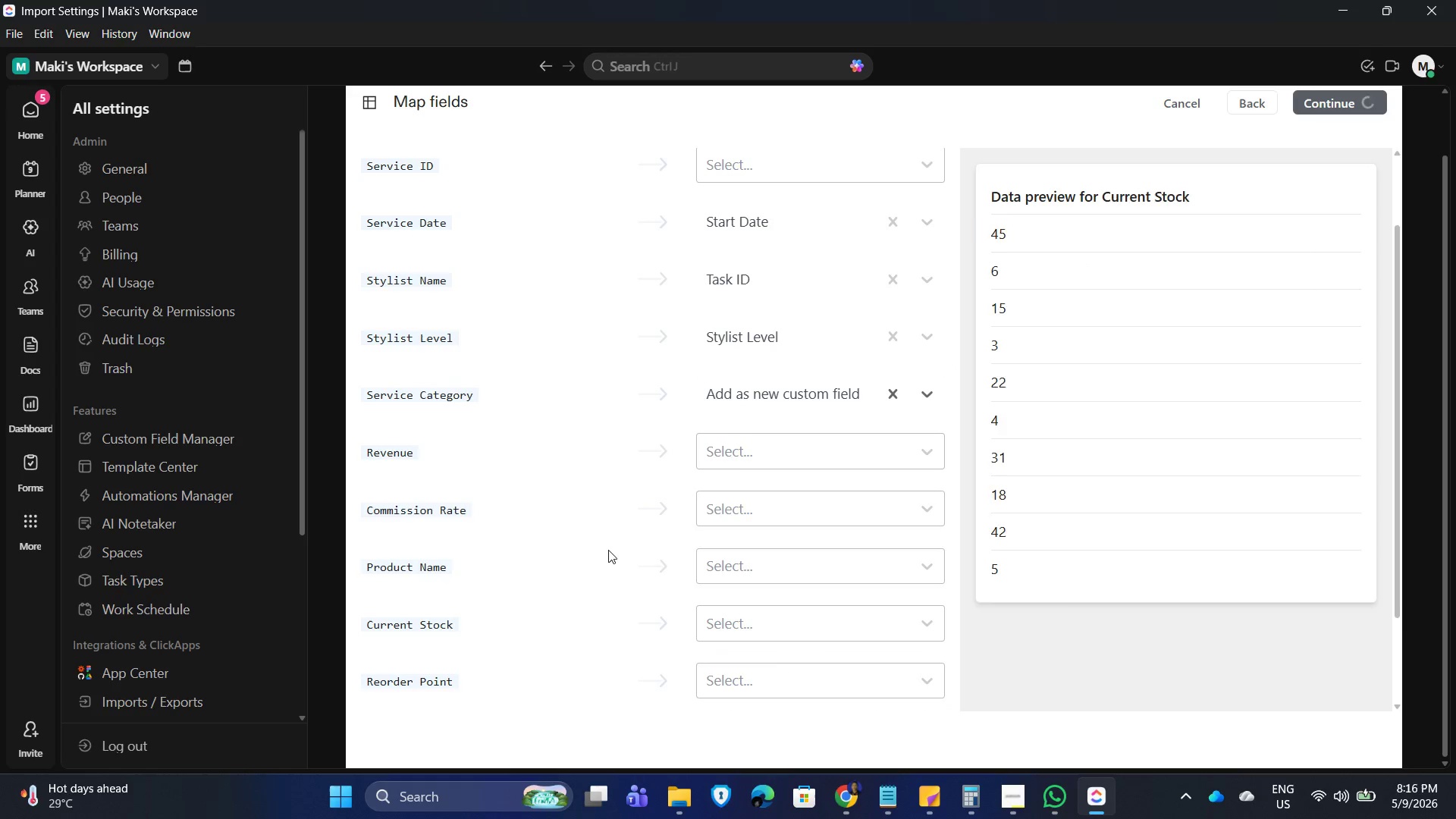 
scroll: coordinate [627, 487], scroll_direction: down, amount: 6.0
 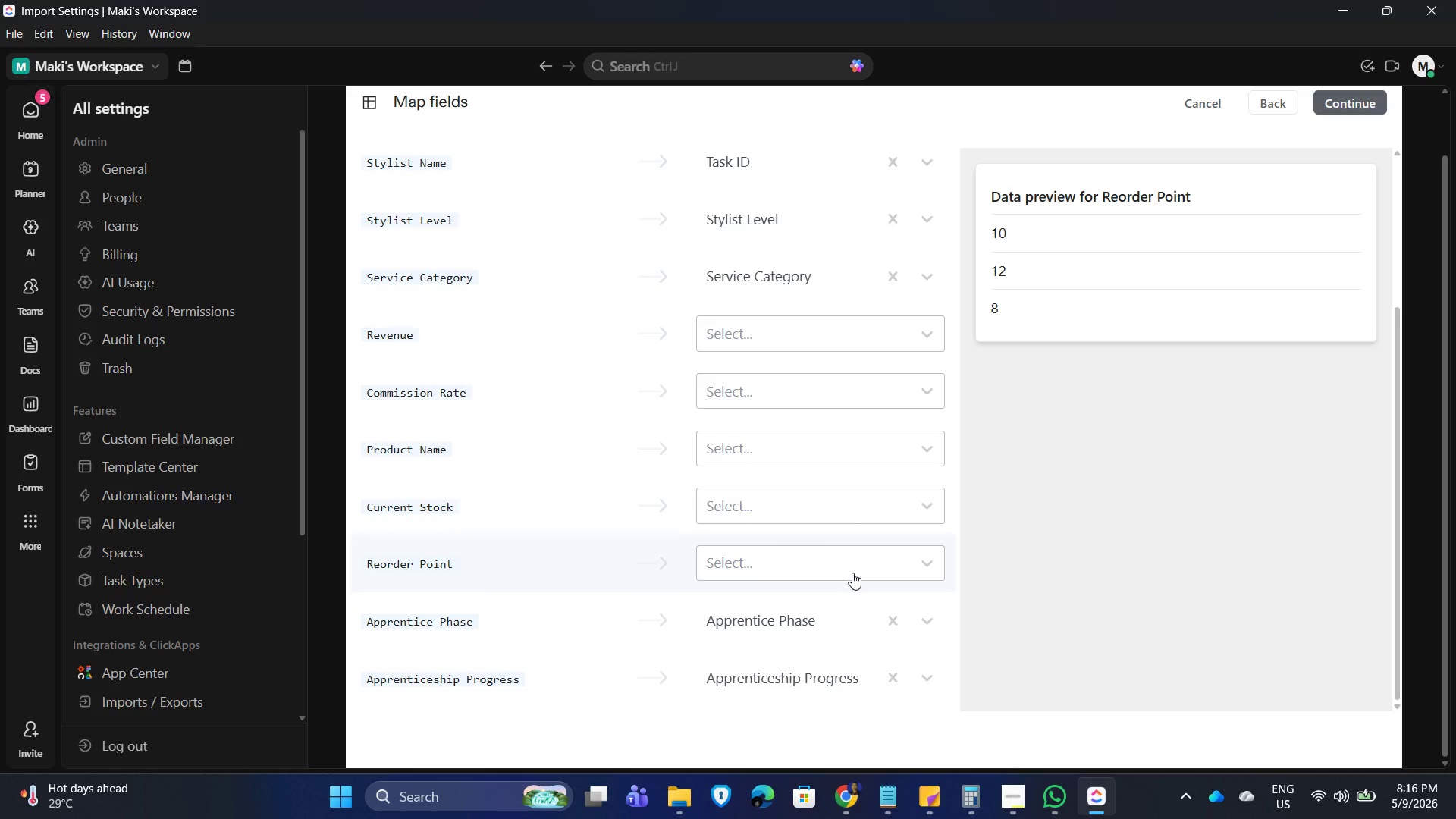 
mouse_move([880, 446])
 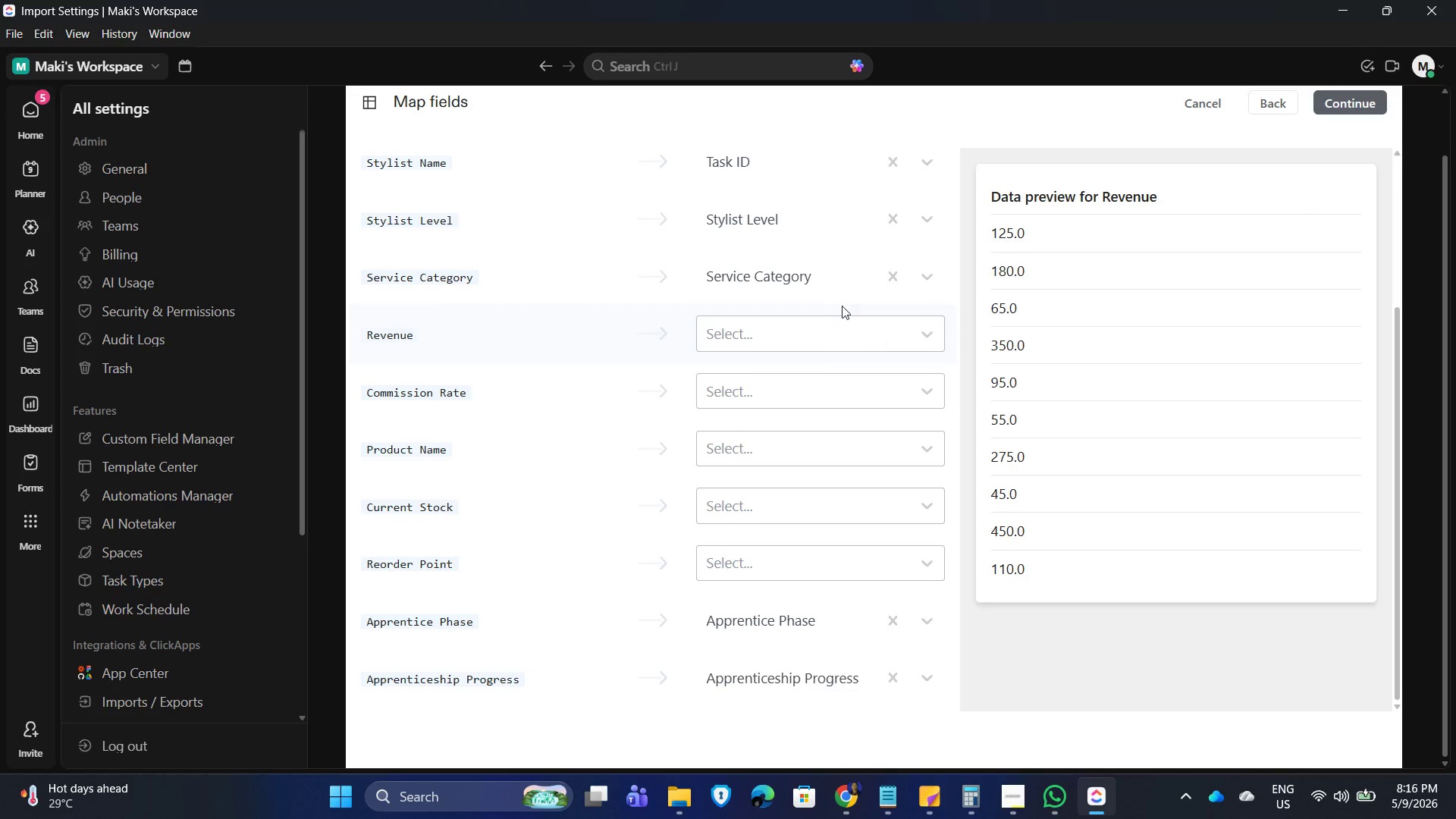 
scroll: coordinate [842, 642], scroll_direction: down, amount: 3.0
 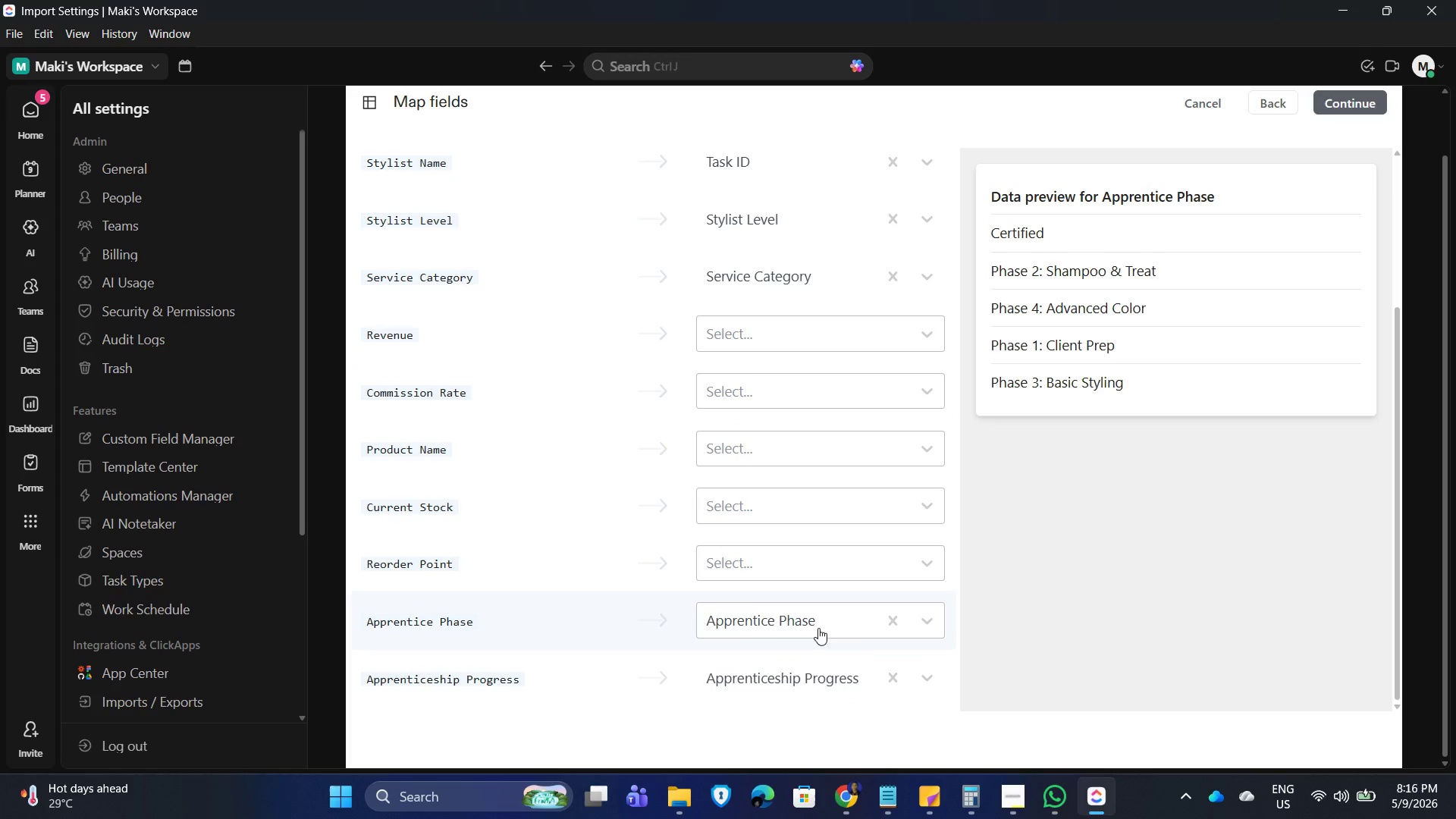 
left_click([893, 622])
 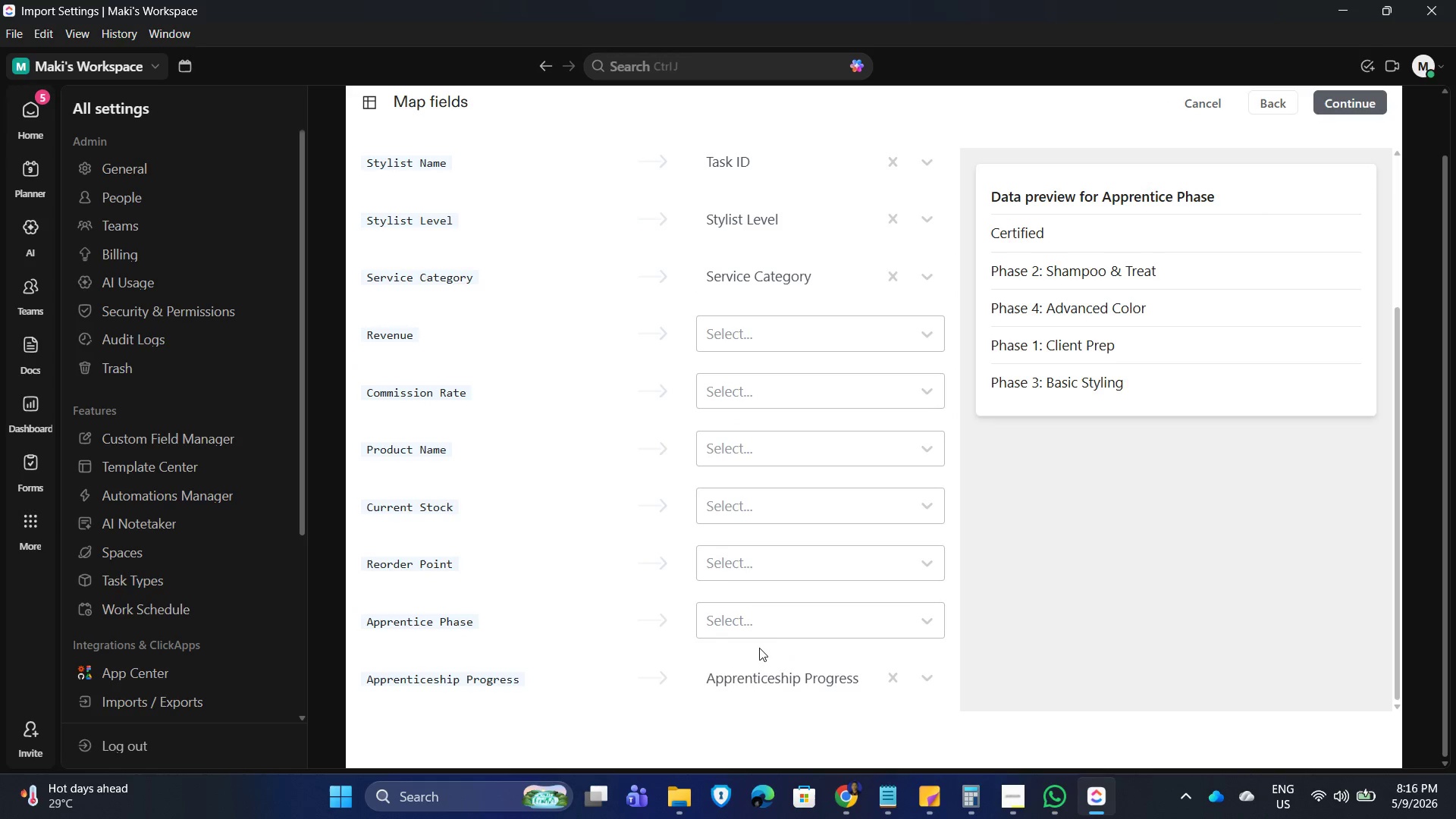 
left_click([852, 627])
 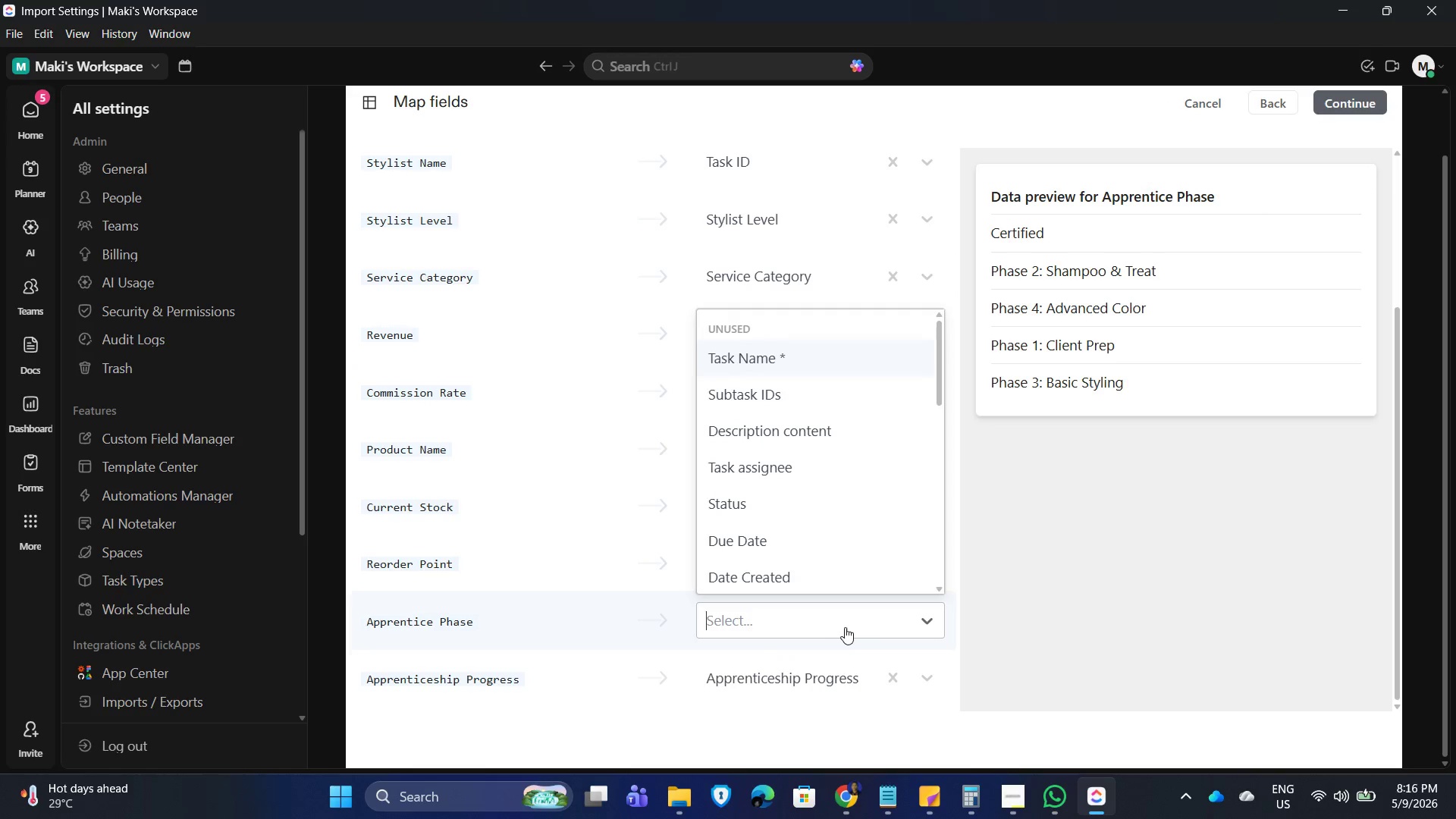 
mouse_move([800, 582])
 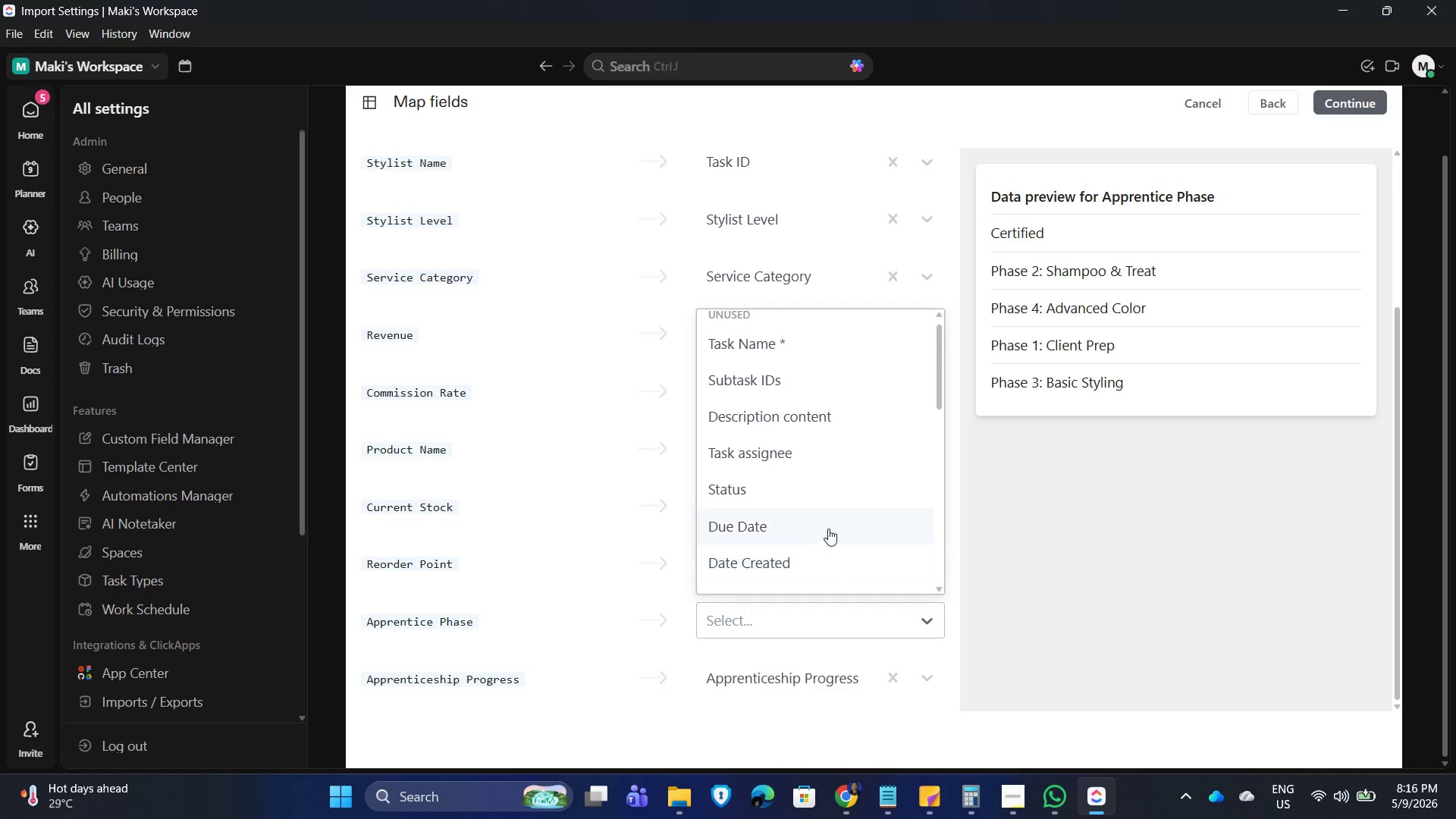 
scroll: coordinate [824, 551], scroll_direction: down, amount: 9.0
 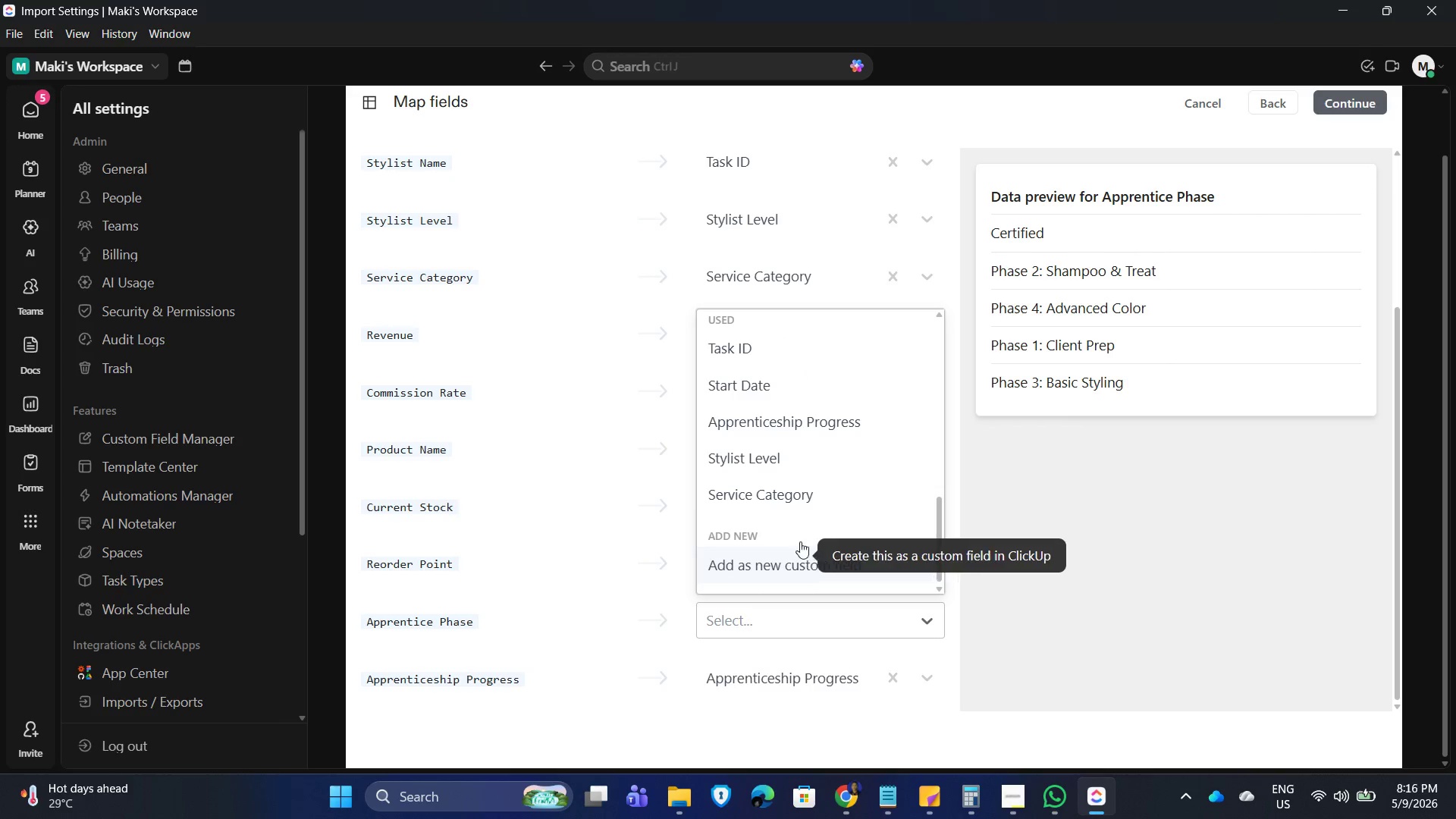 
scroll: coordinate [780, 500], scroll_direction: up, amount: 2.0
 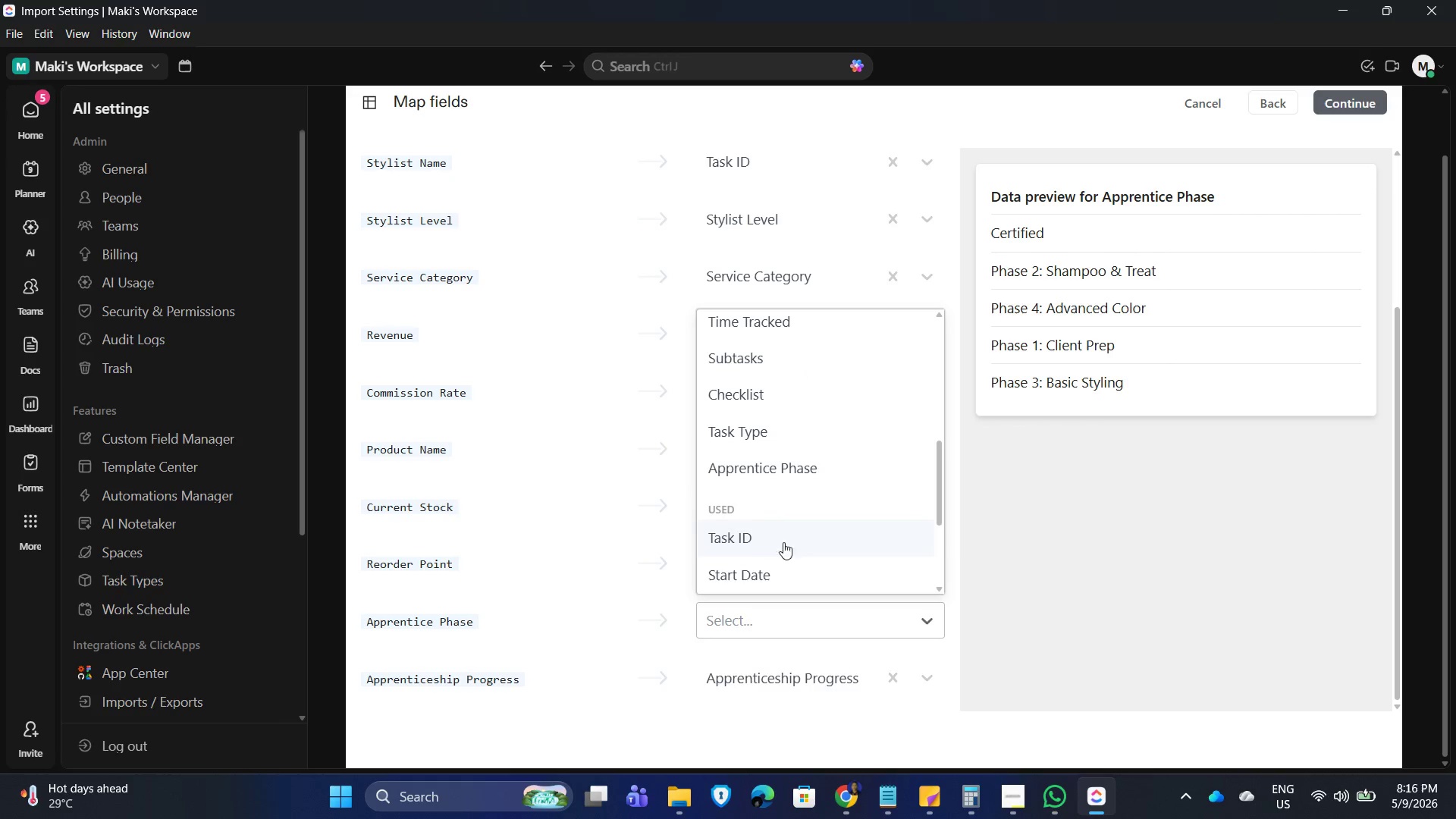 
scroll: coordinate [789, 544], scroll_direction: down, amount: 2.0
 